 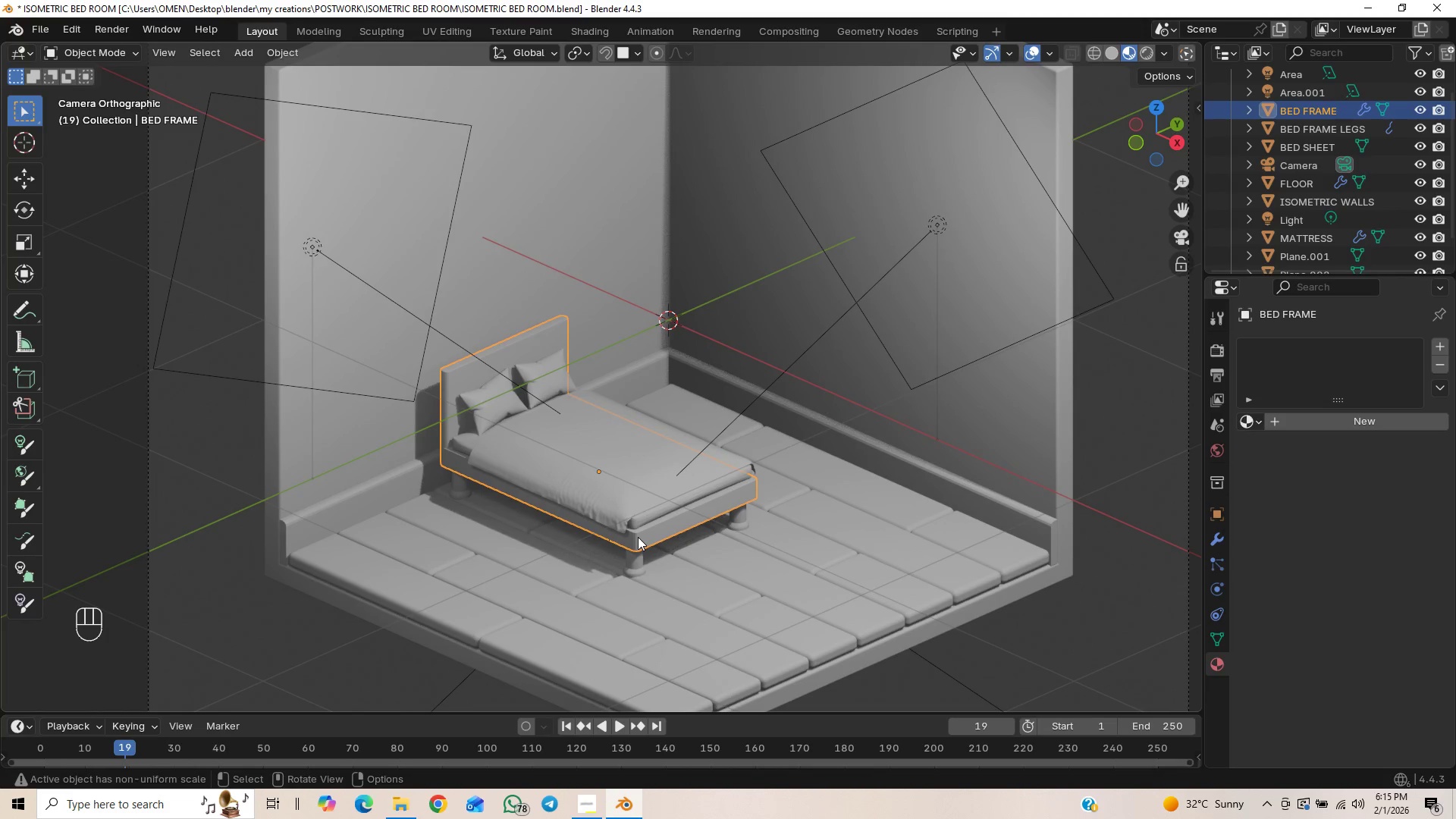 
left_click([1310, 413])
 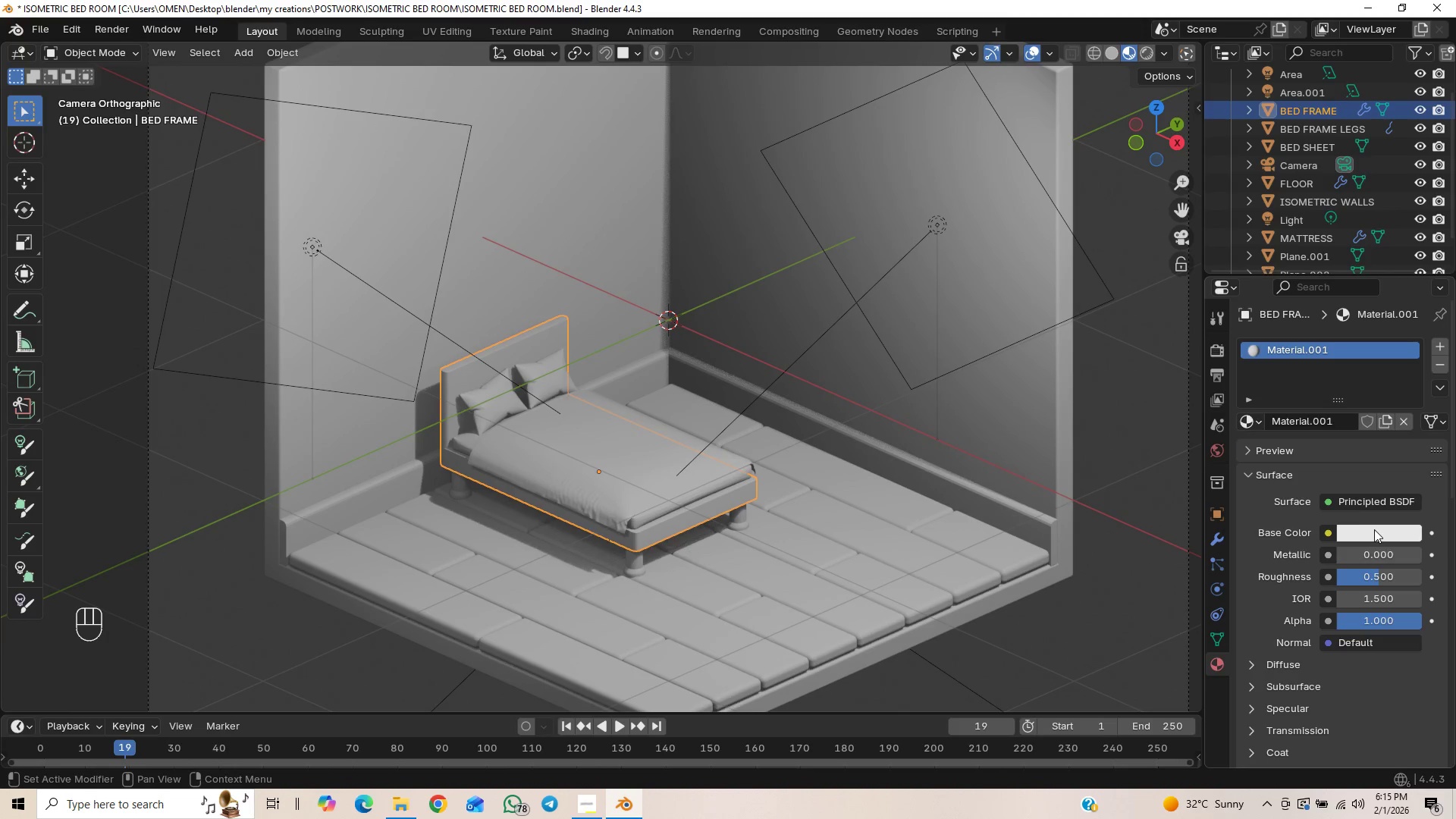 
left_click([1373, 529])
 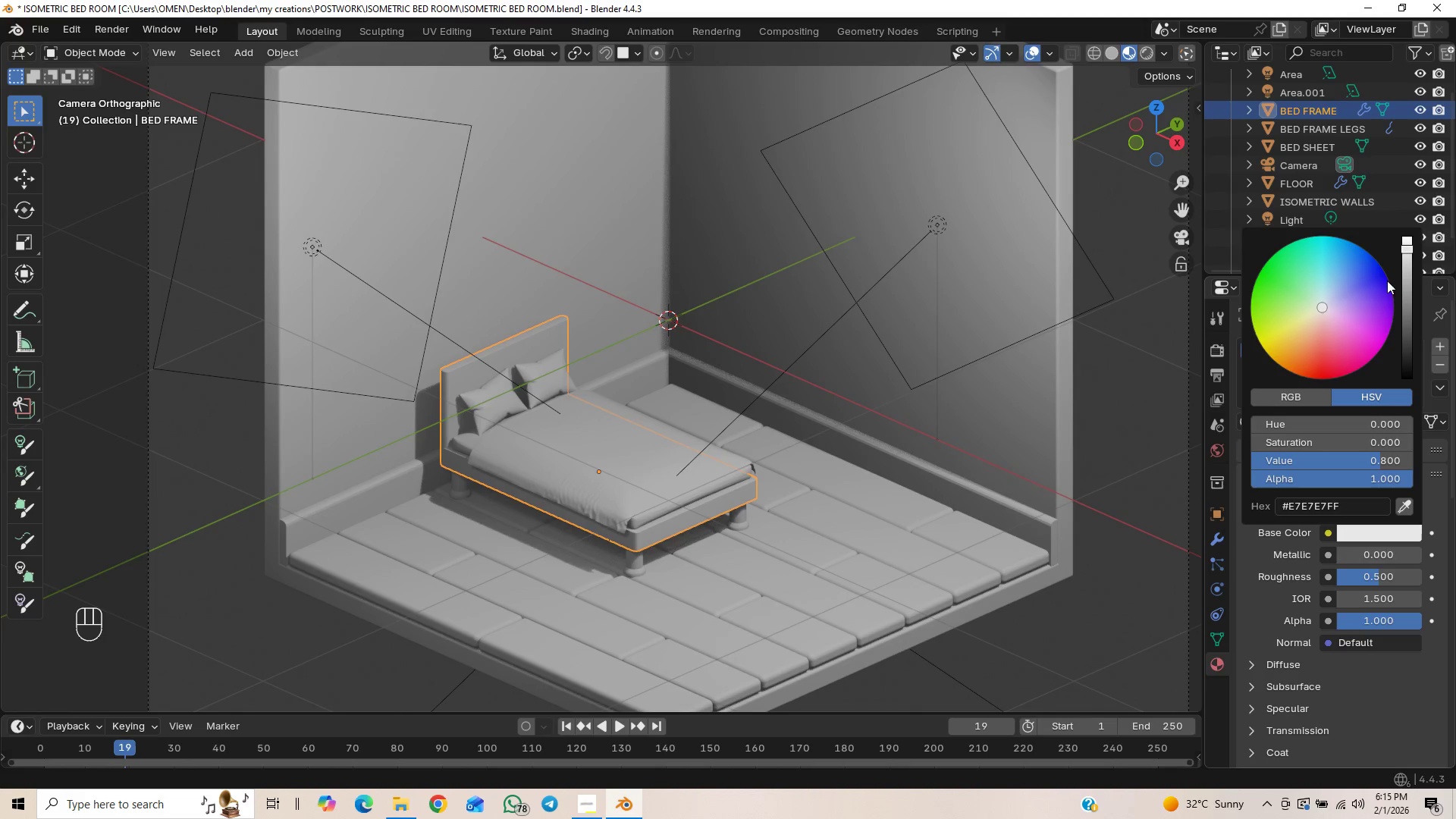 
left_click_drag(start_coordinate=[1323, 316], to_coordinate=[1299, 360])
 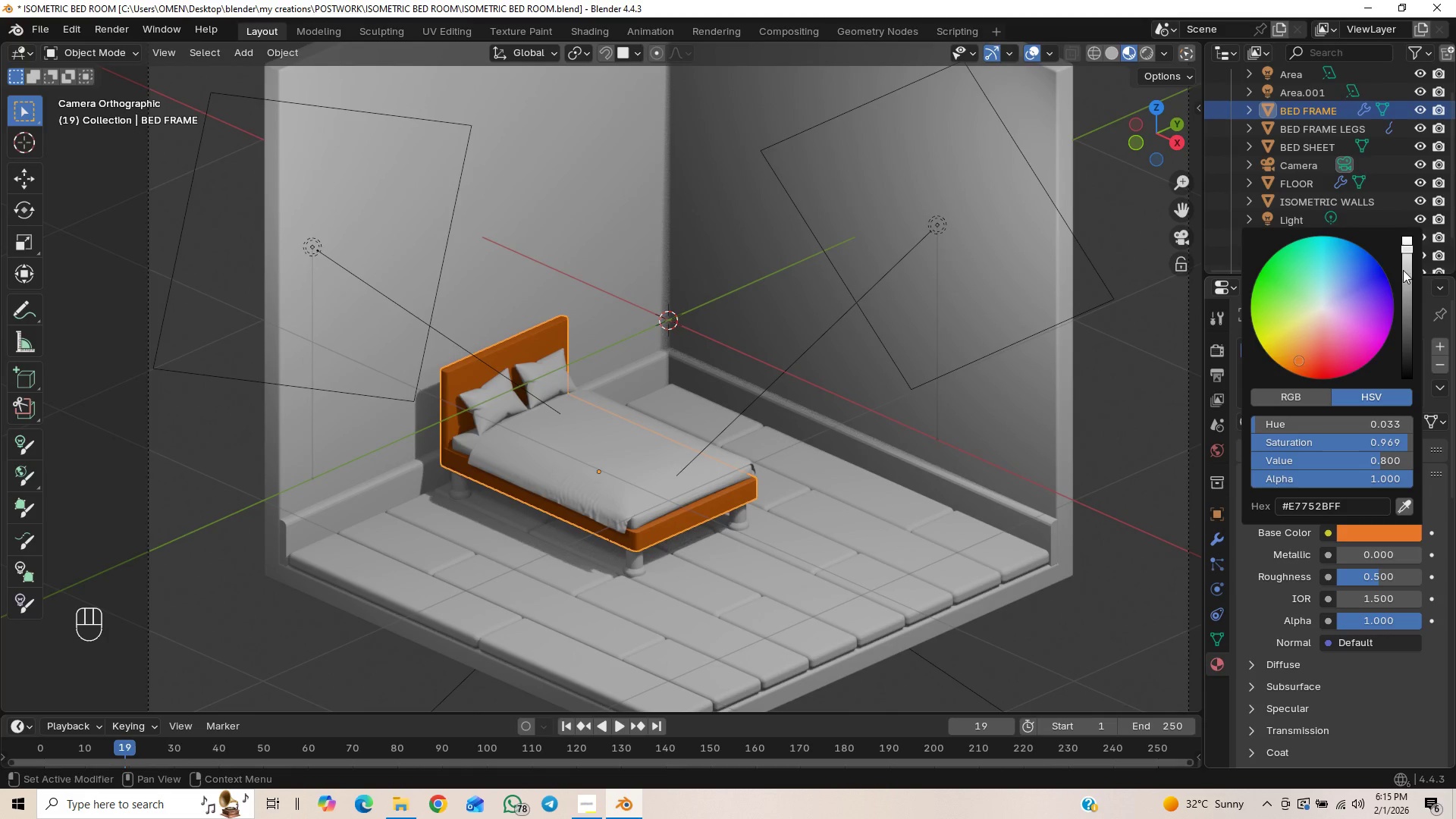 
left_click_drag(start_coordinate=[1410, 267], to_coordinate=[1406, 327])
 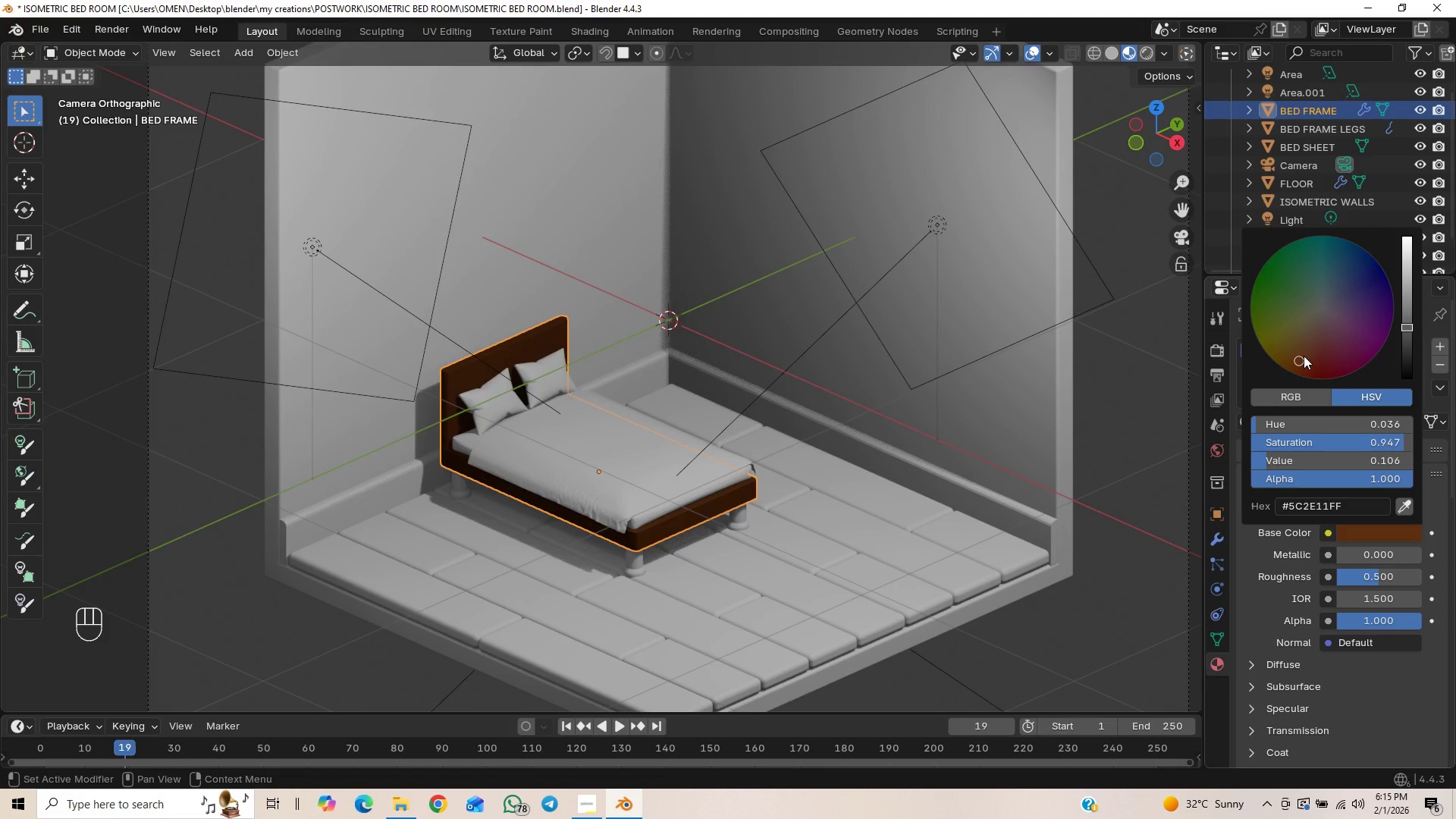 
left_click_drag(start_coordinate=[1304, 356], to_coordinate=[1297, 343])
 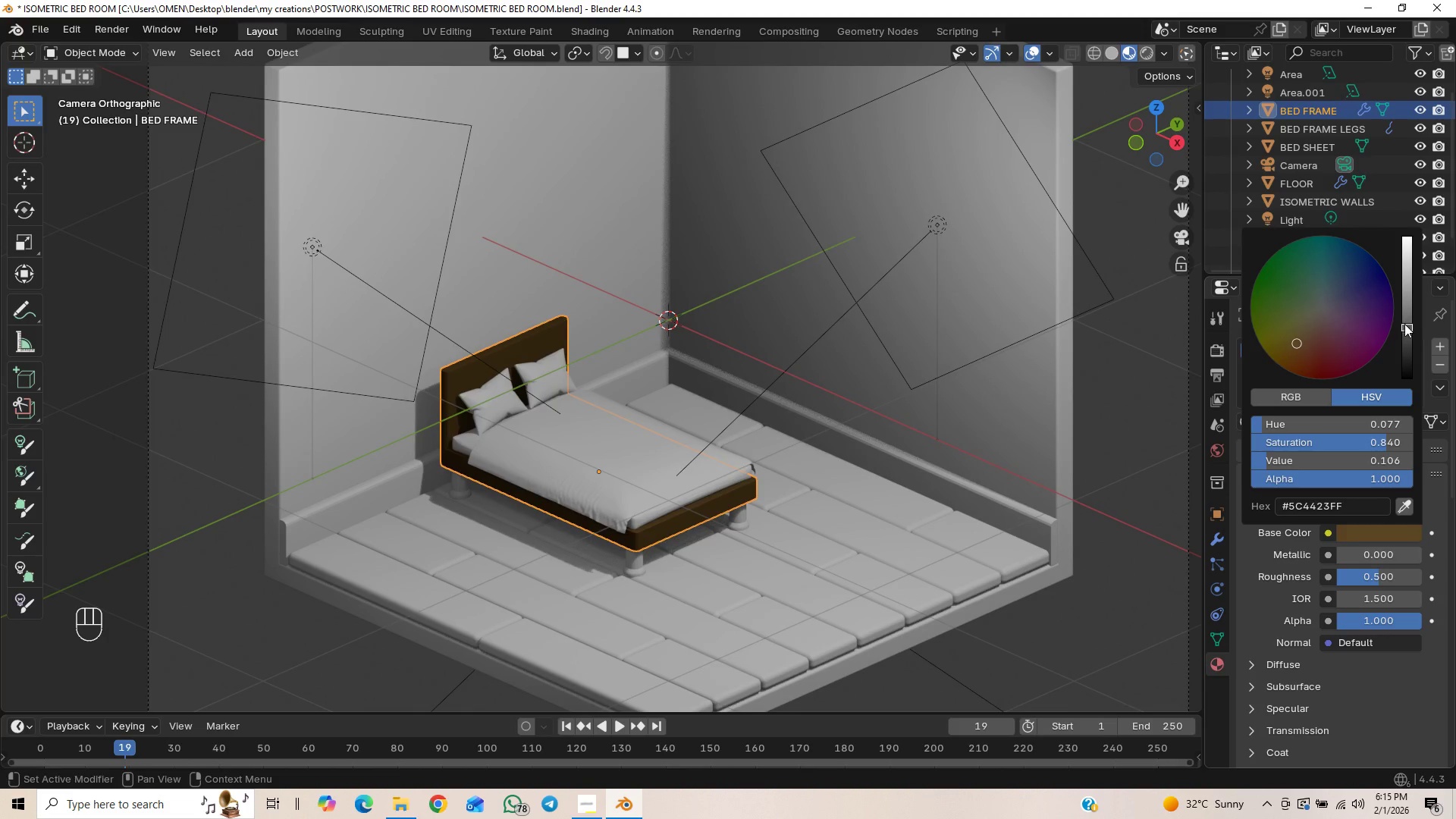 
left_click_drag(start_coordinate=[1405, 324], to_coordinate=[1407, 337])
 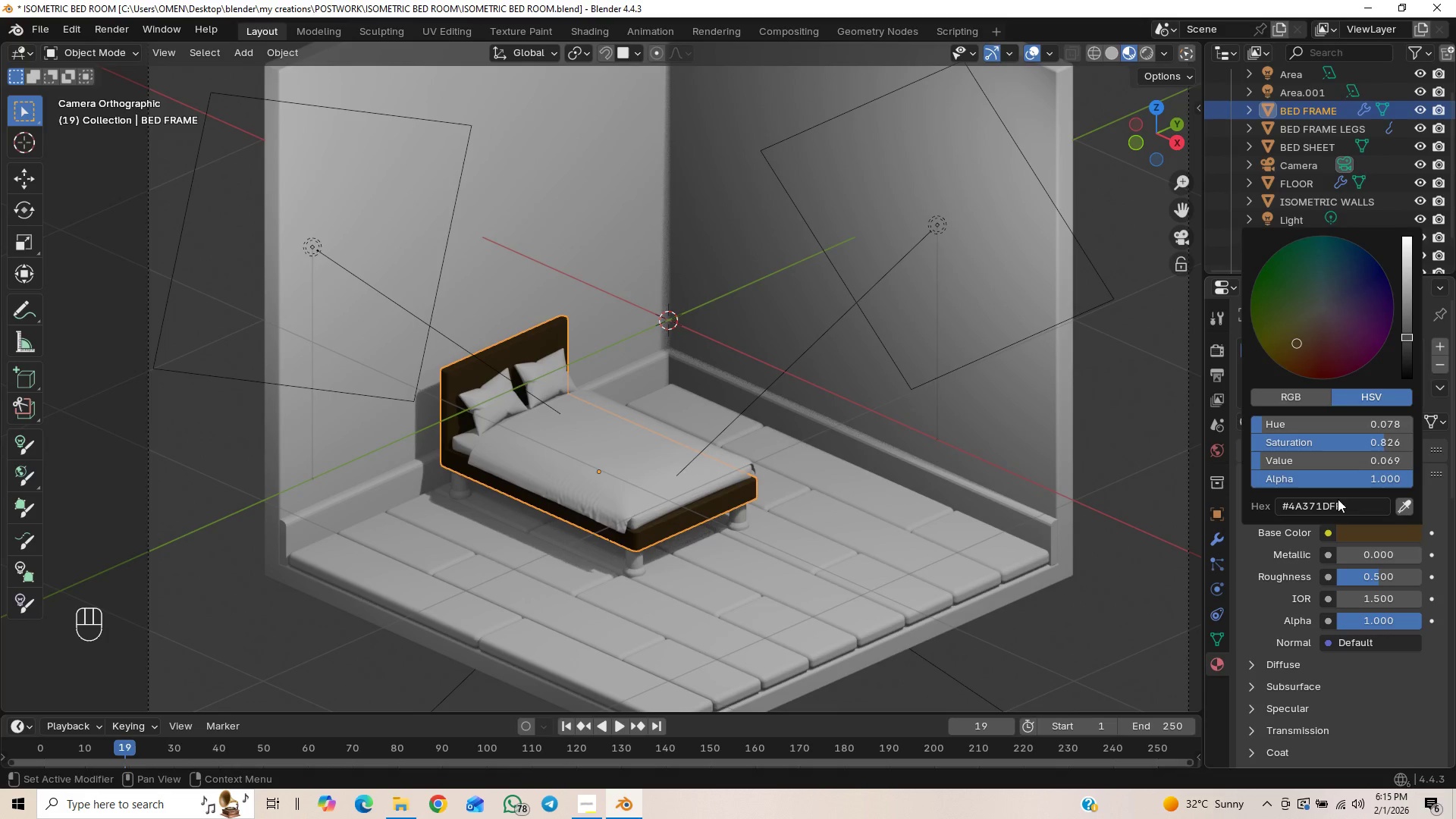 
mouse_move([1354, 538])
 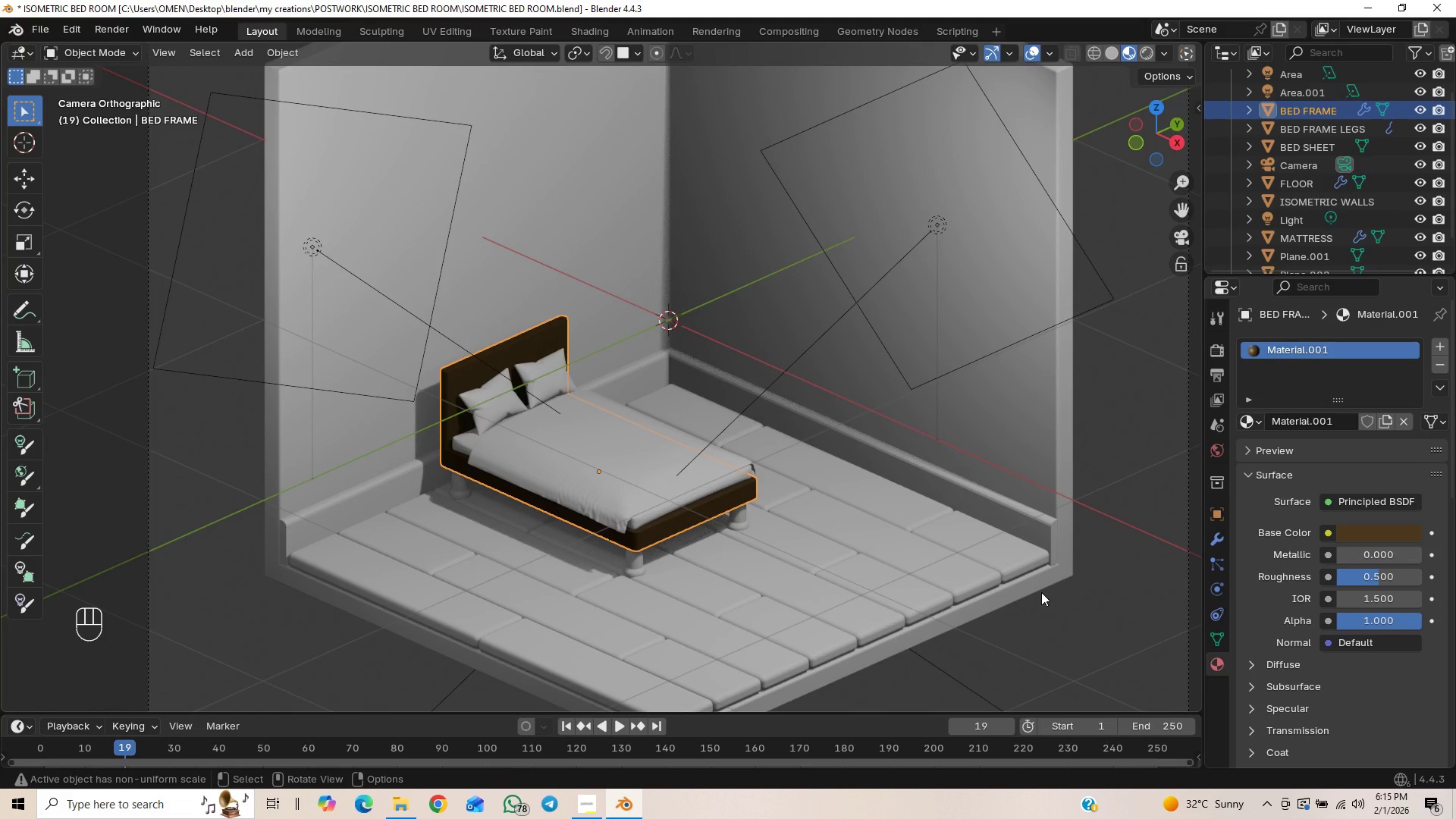 
wait(20.07)
 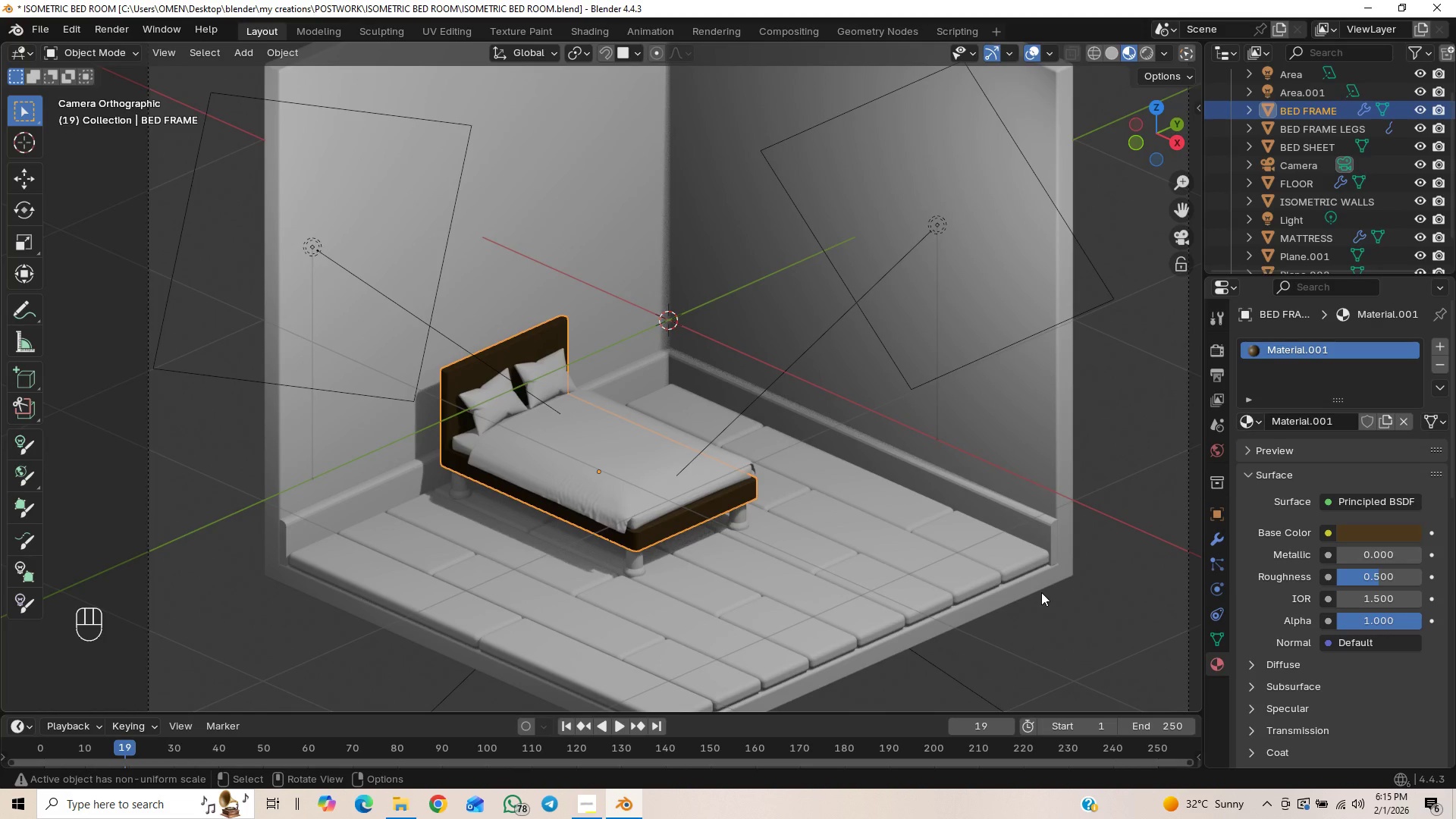 
mouse_move([1291, 582])
 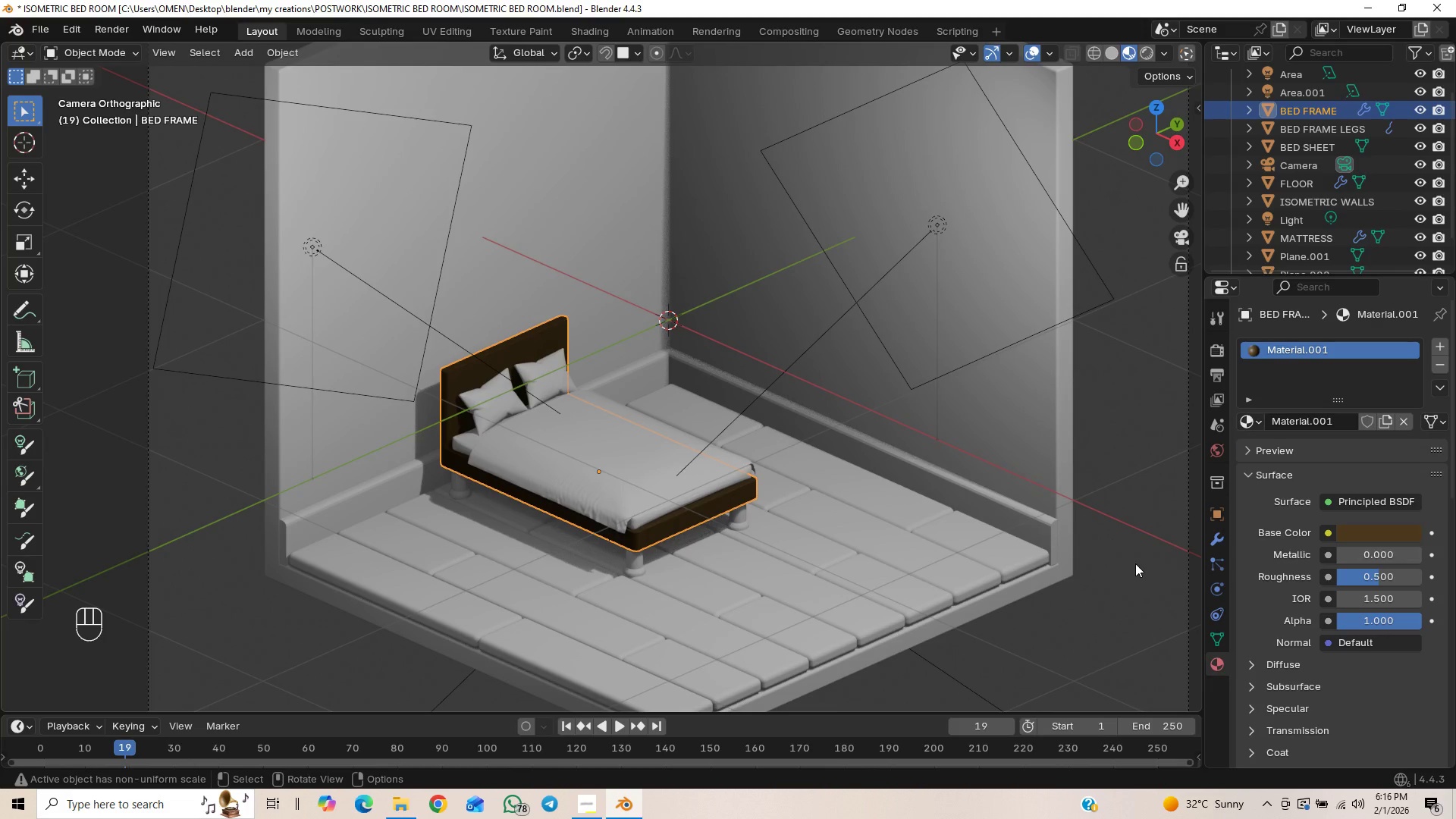 
wait(16.13)
 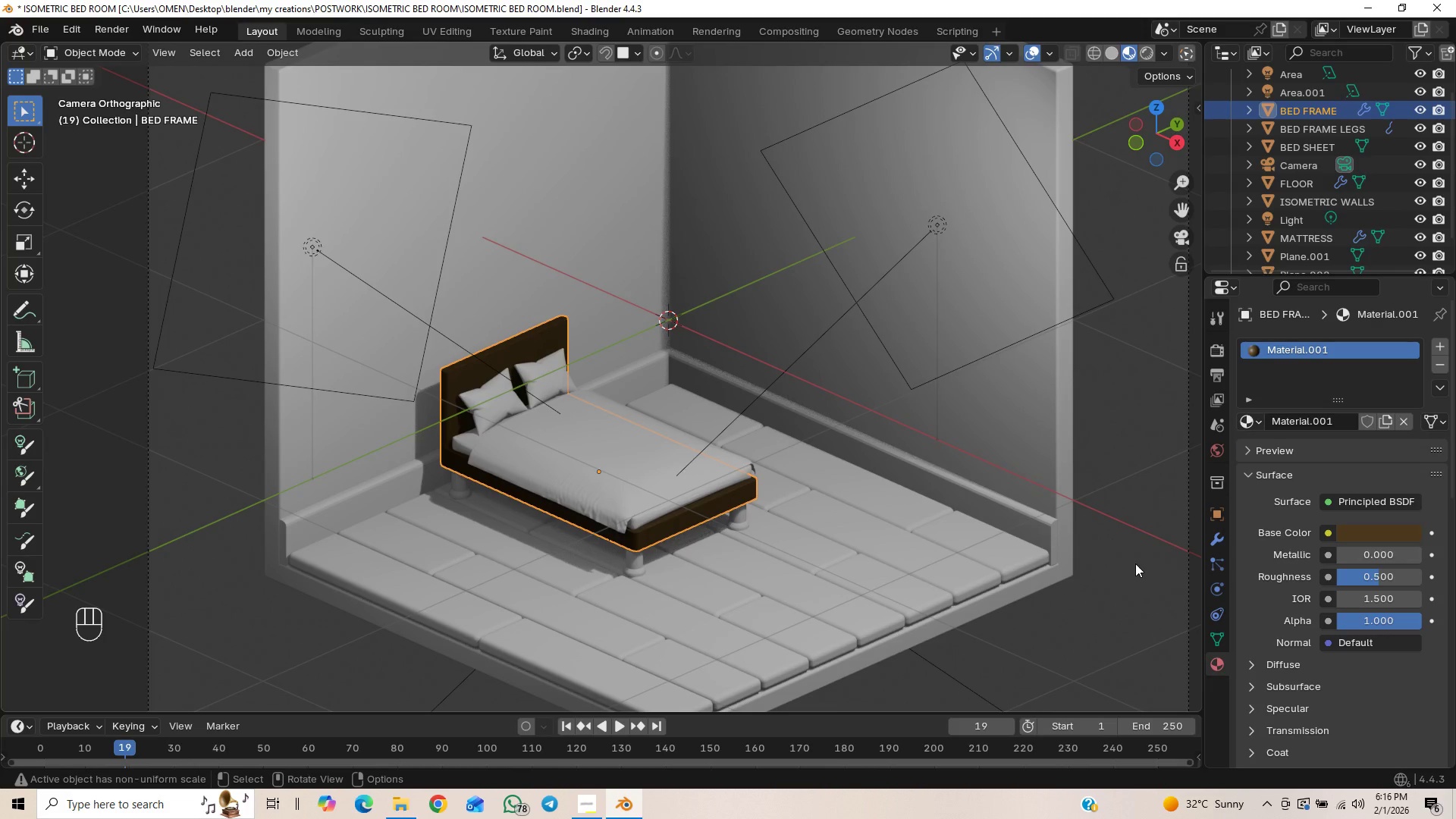 
scroll: coordinate [1320, 519], scroll_direction: down, amount: 3.0
 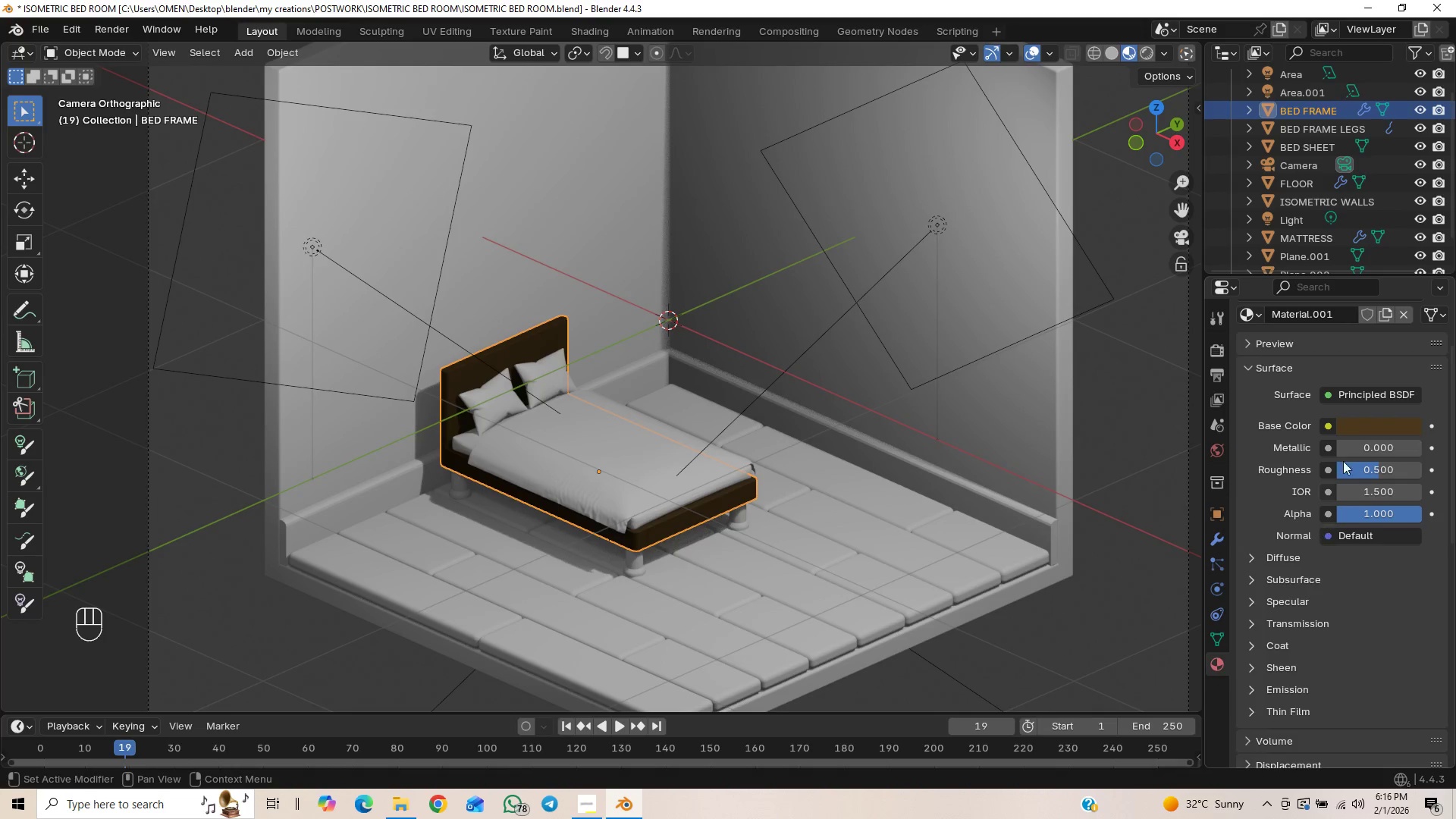 
left_click([1384, 421])
 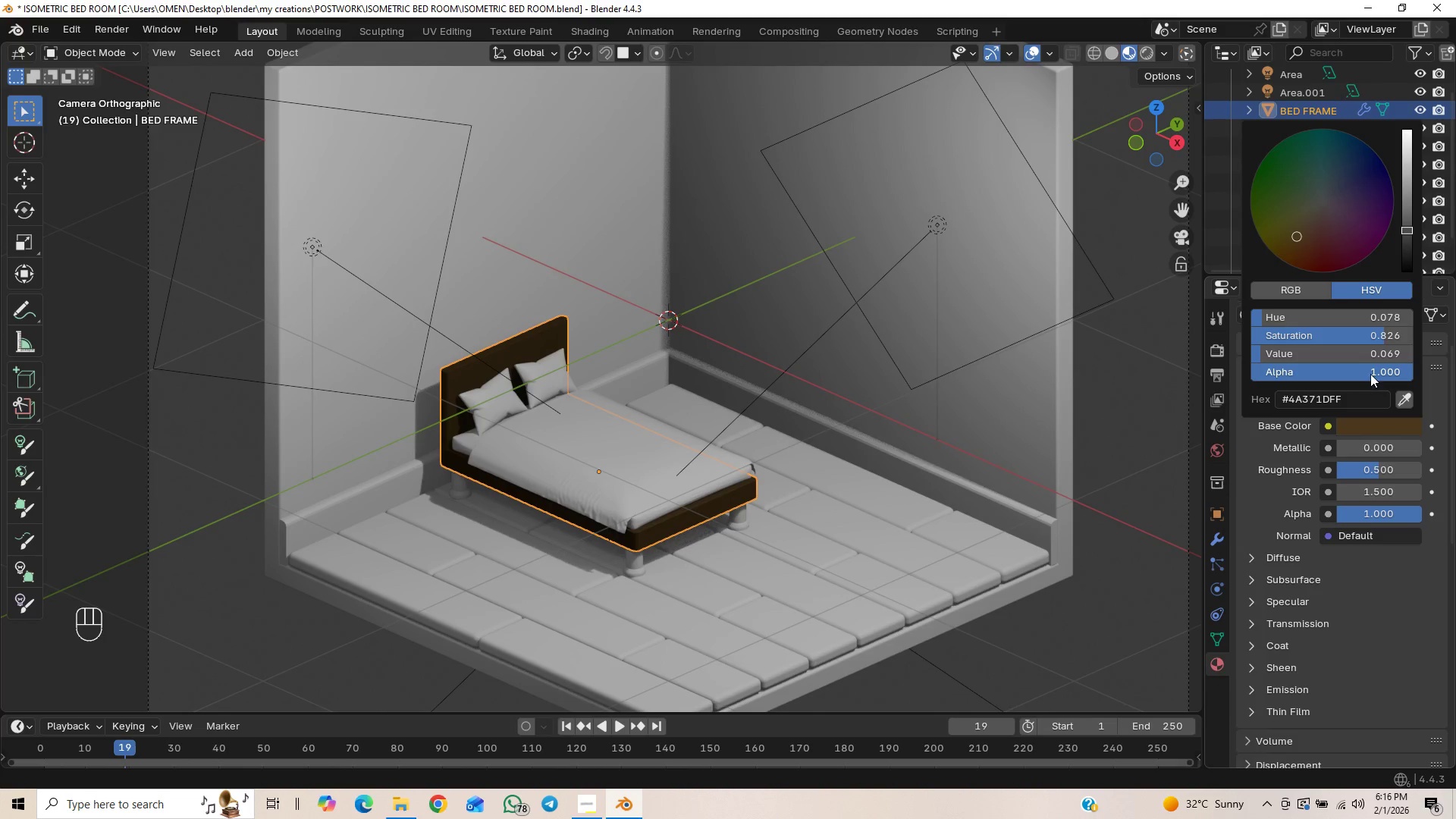 
left_click_drag(start_coordinate=[1354, 394], to_coordinate=[1311, 405])
 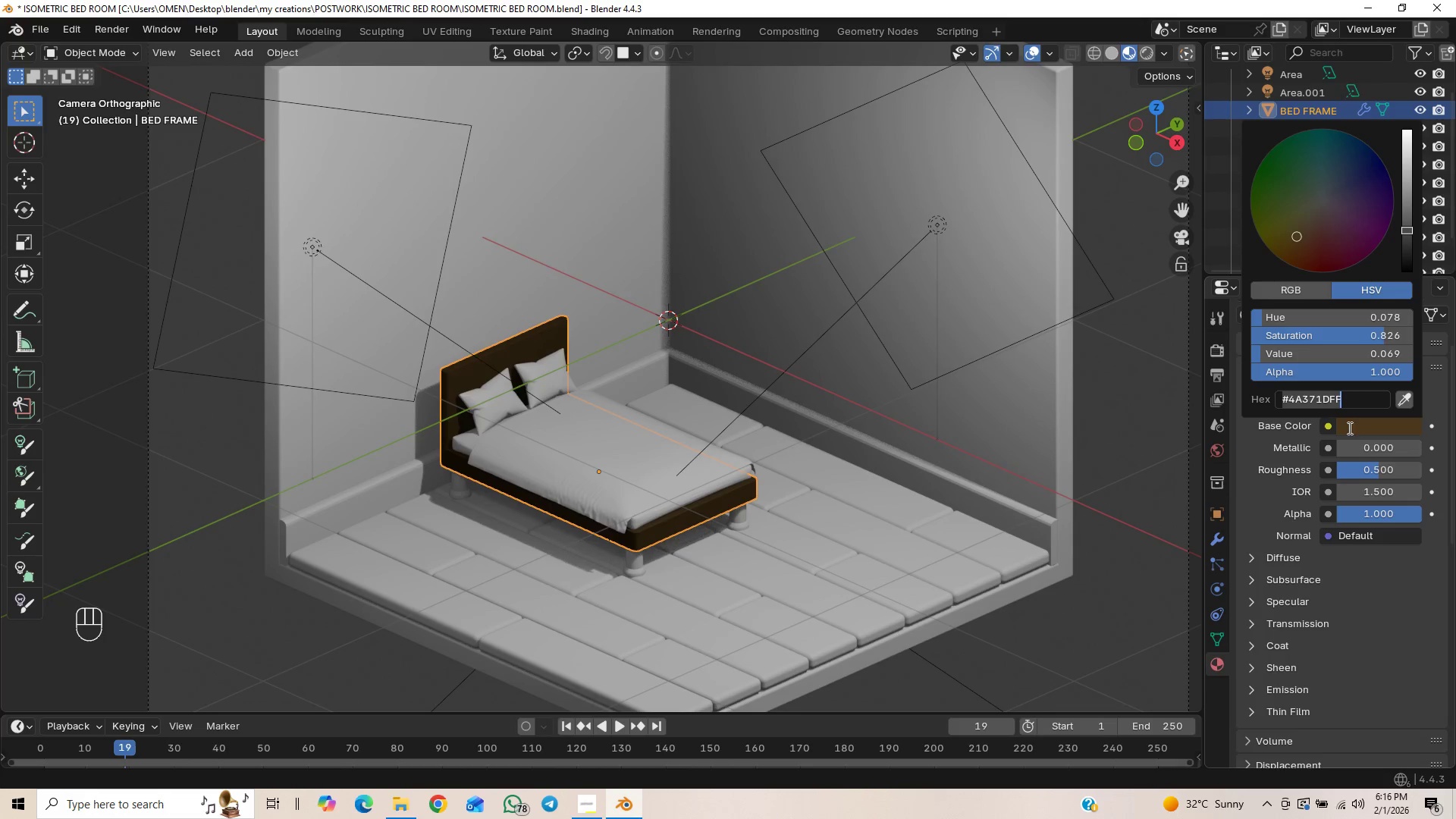 
wait(20.25)
 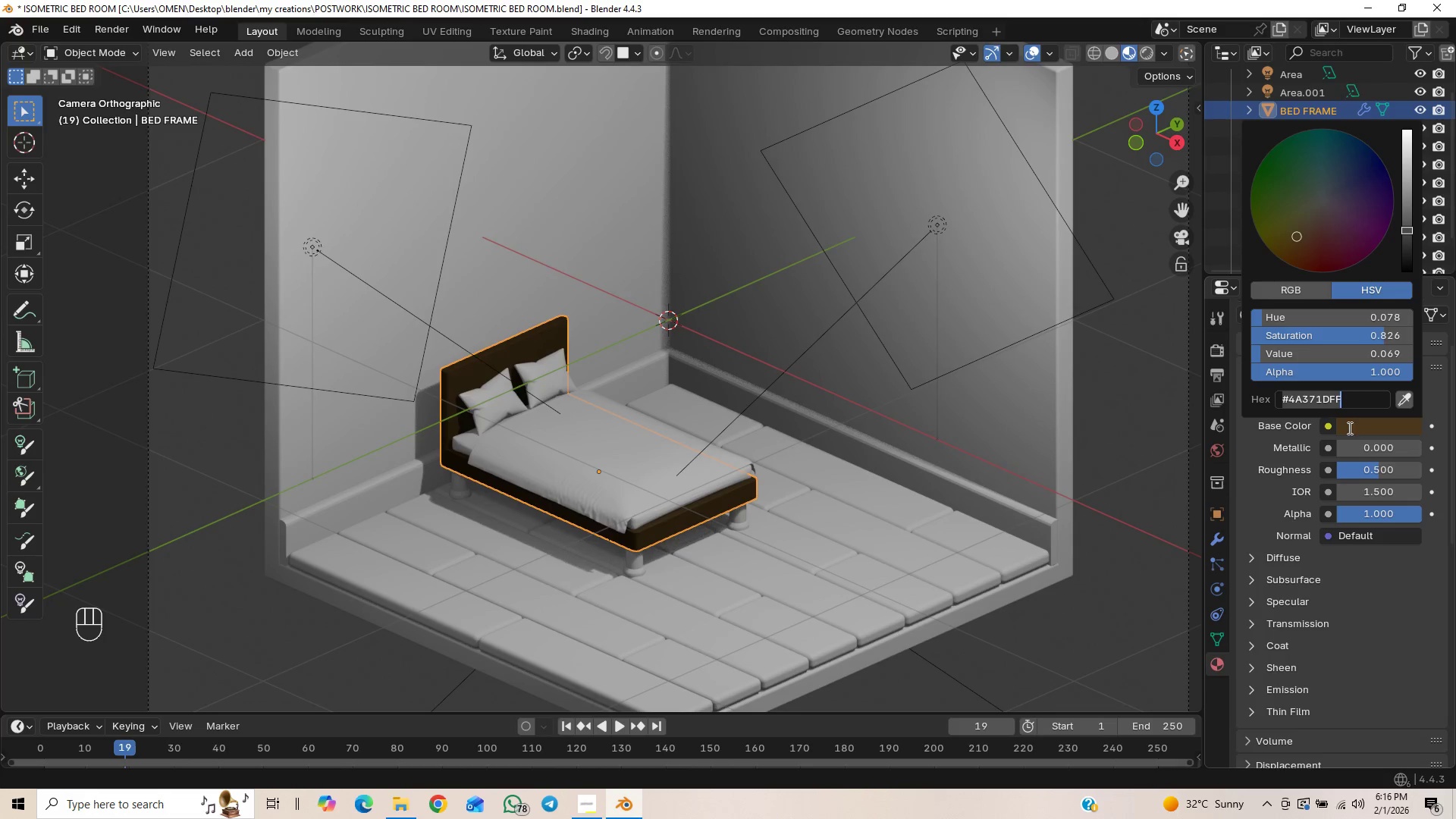 
key(Backspace)
 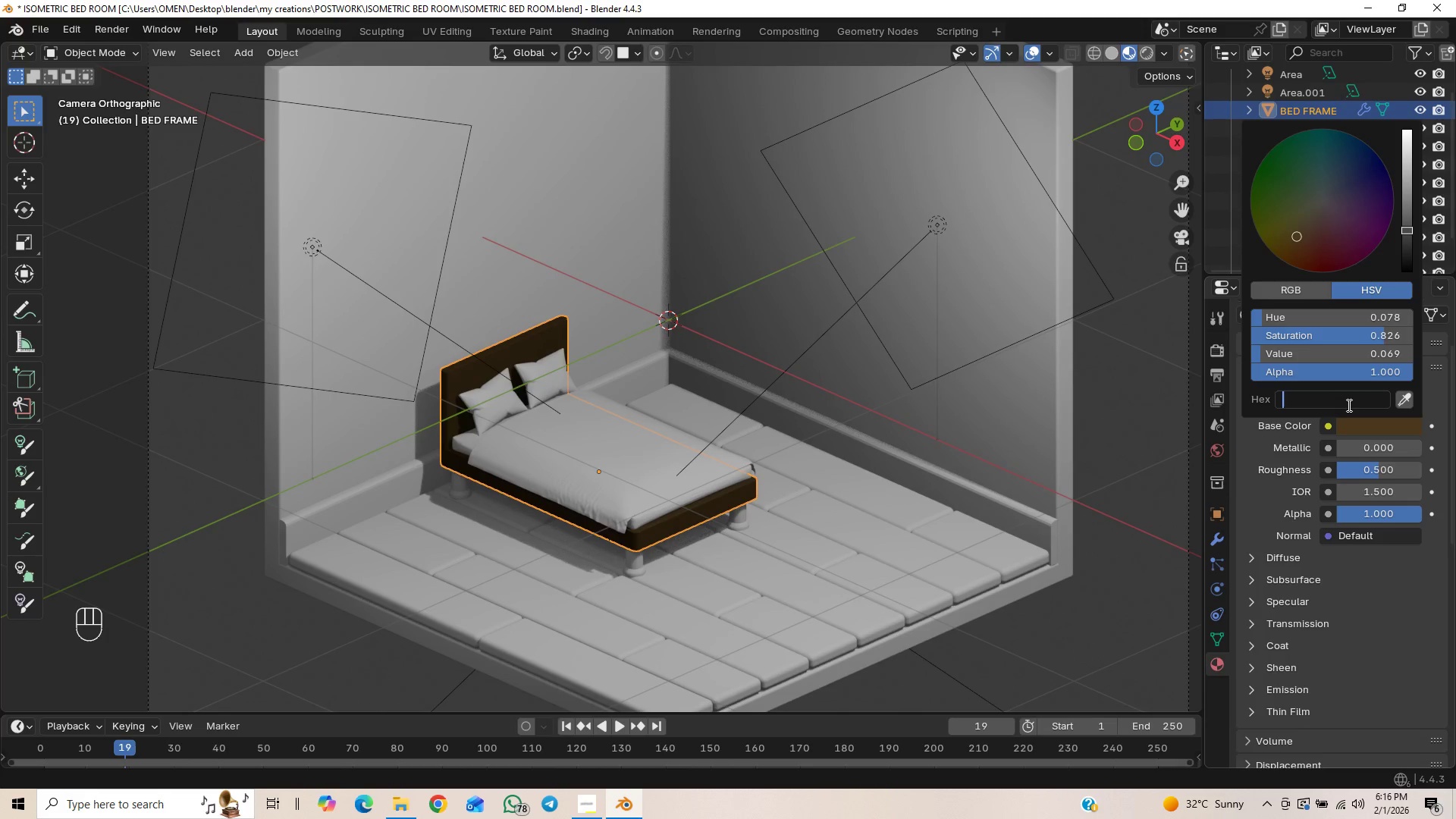 
wait(6.06)
 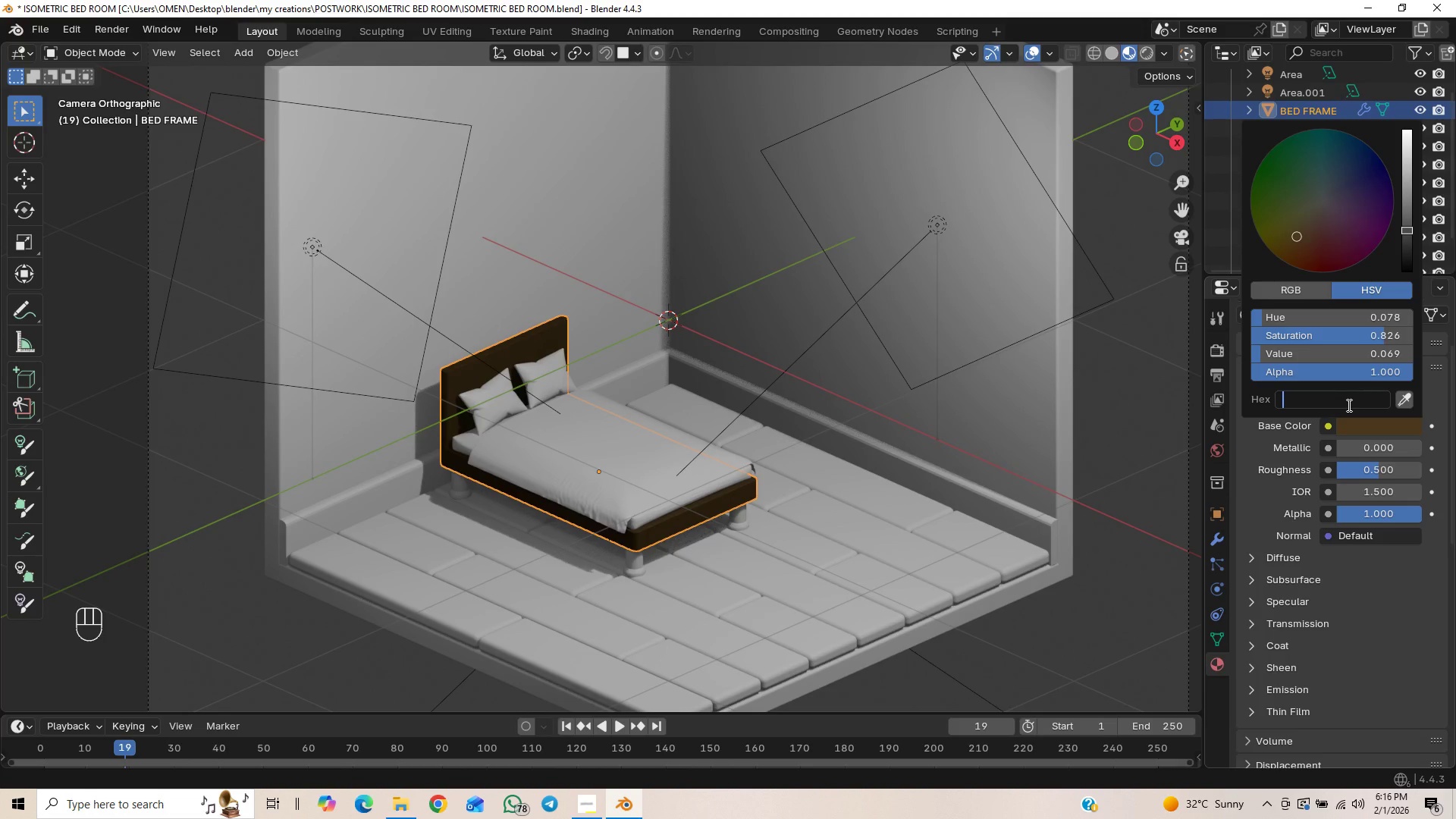 
type(8b)
 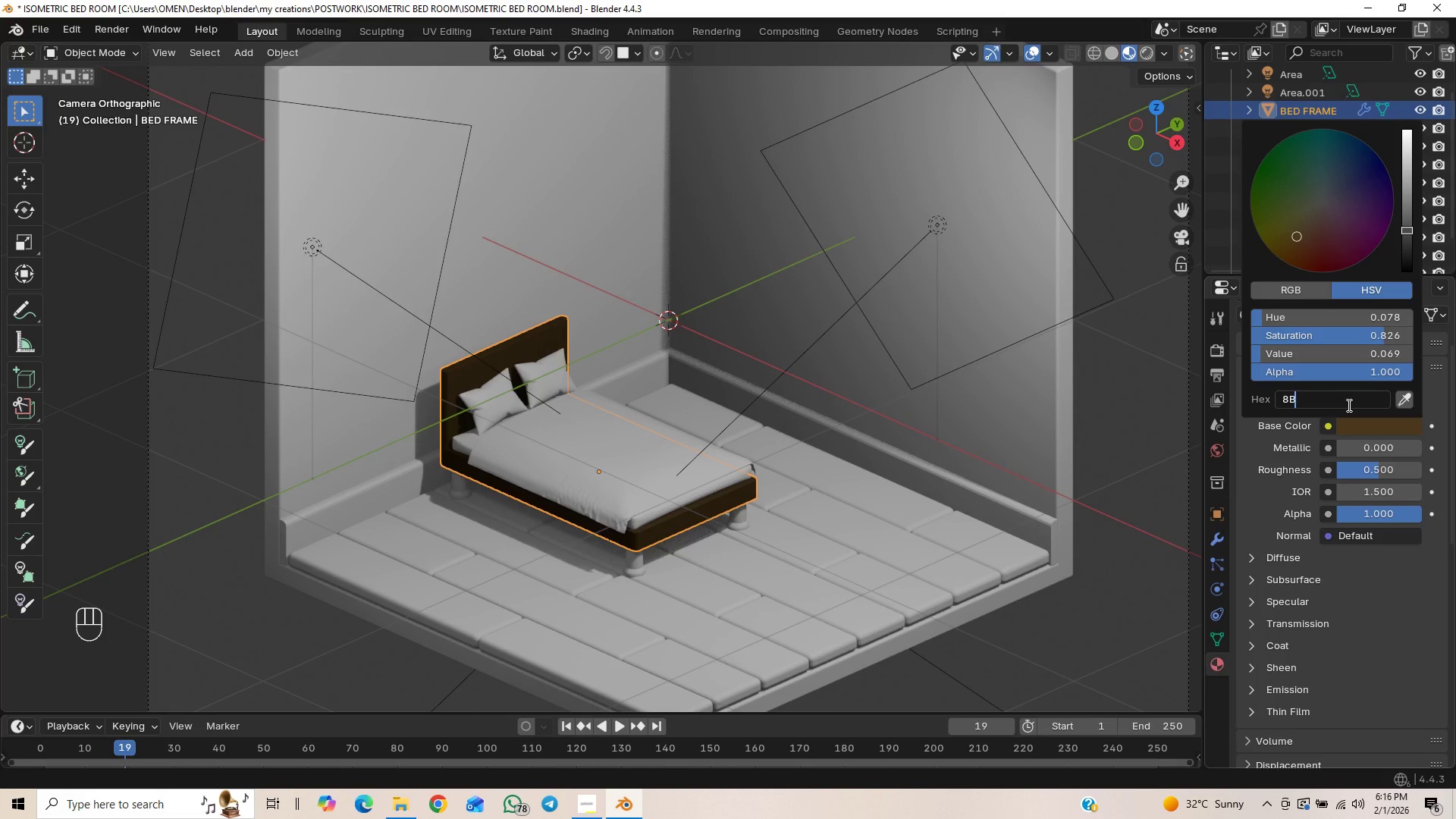 
type(7d6b)
 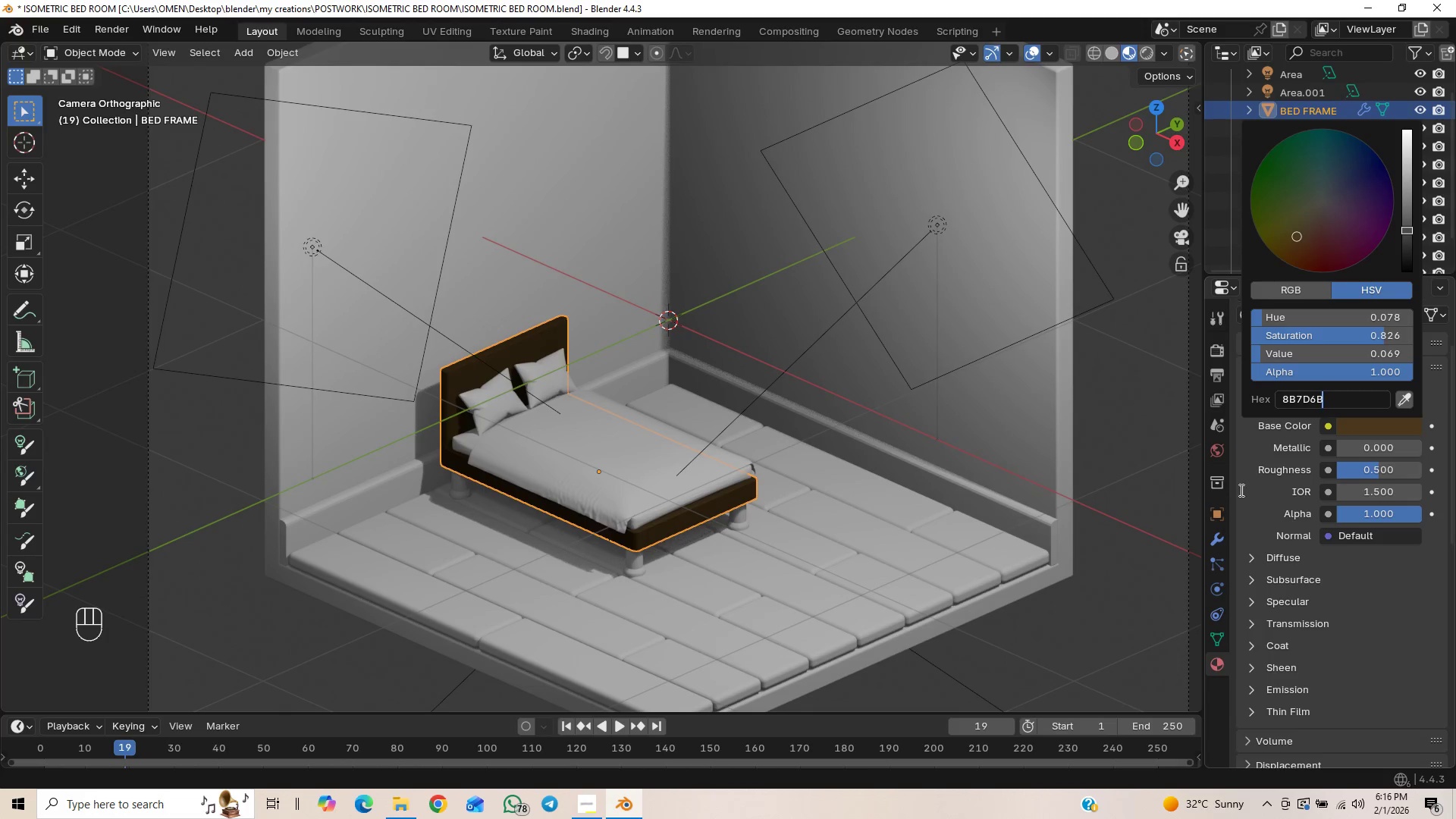 
left_click([1252, 503])
 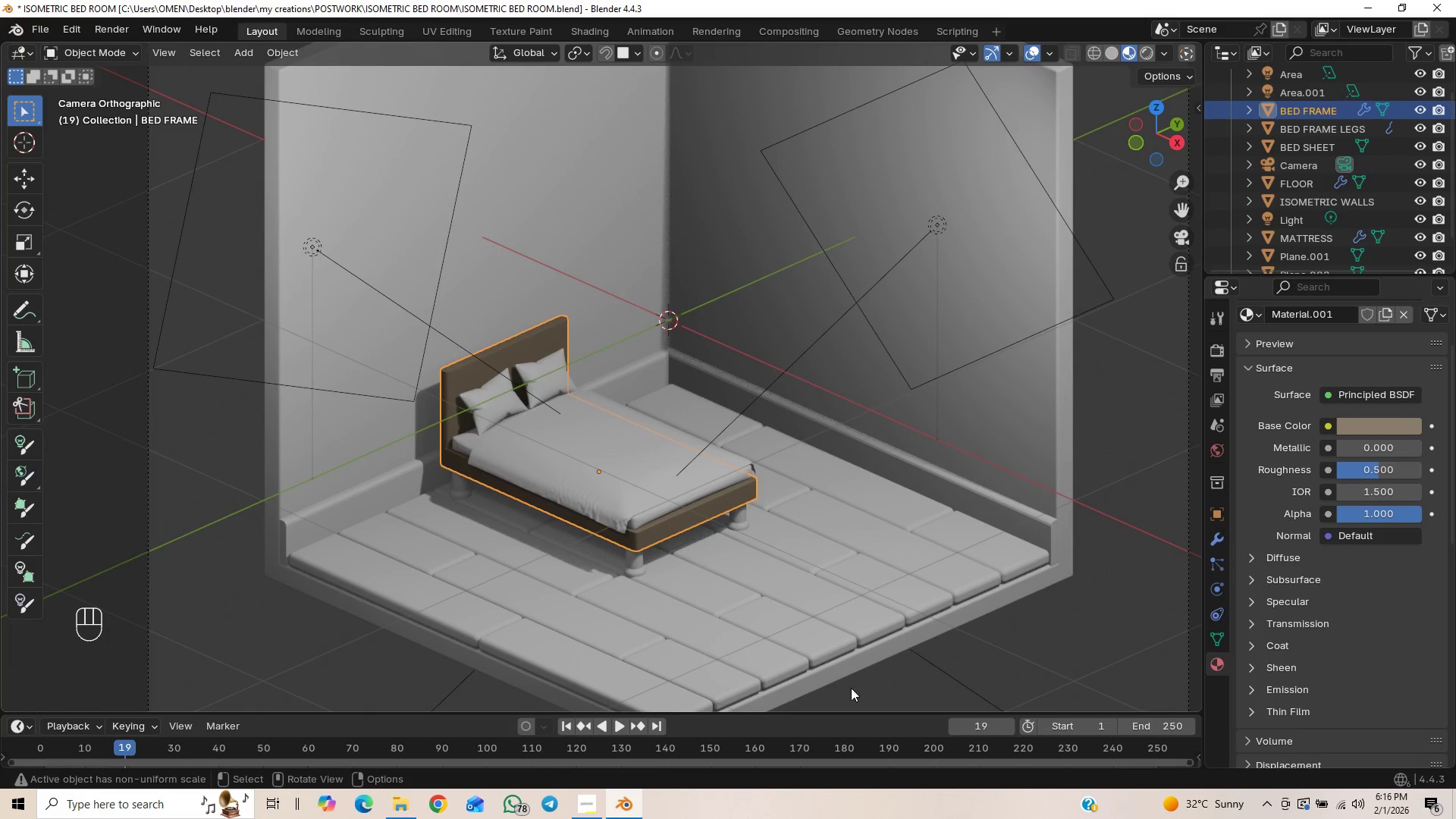 
scroll: coordinate [782, 562], scroll_direction: up, amount: 3.0
 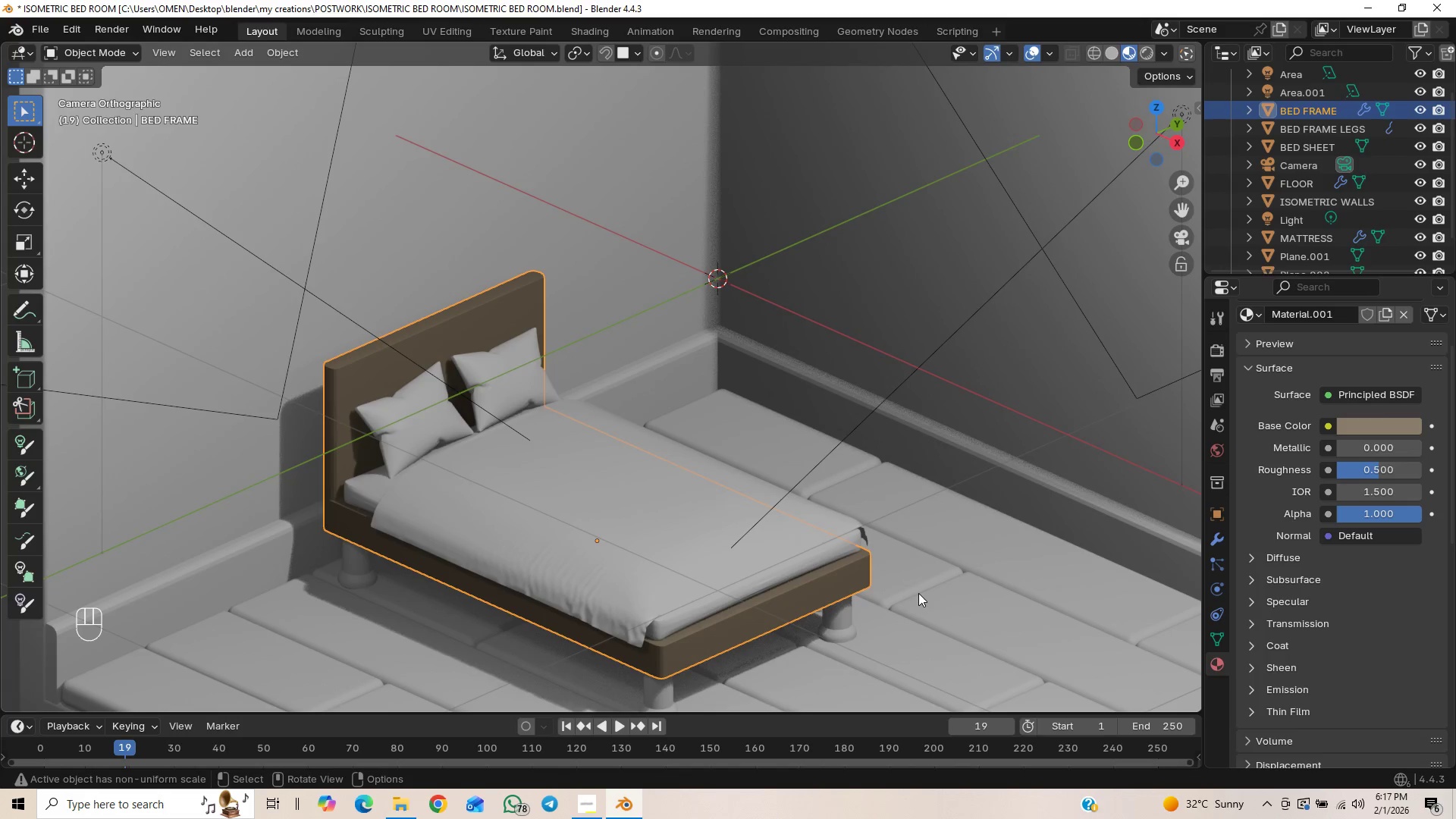 
wait(5.31)
 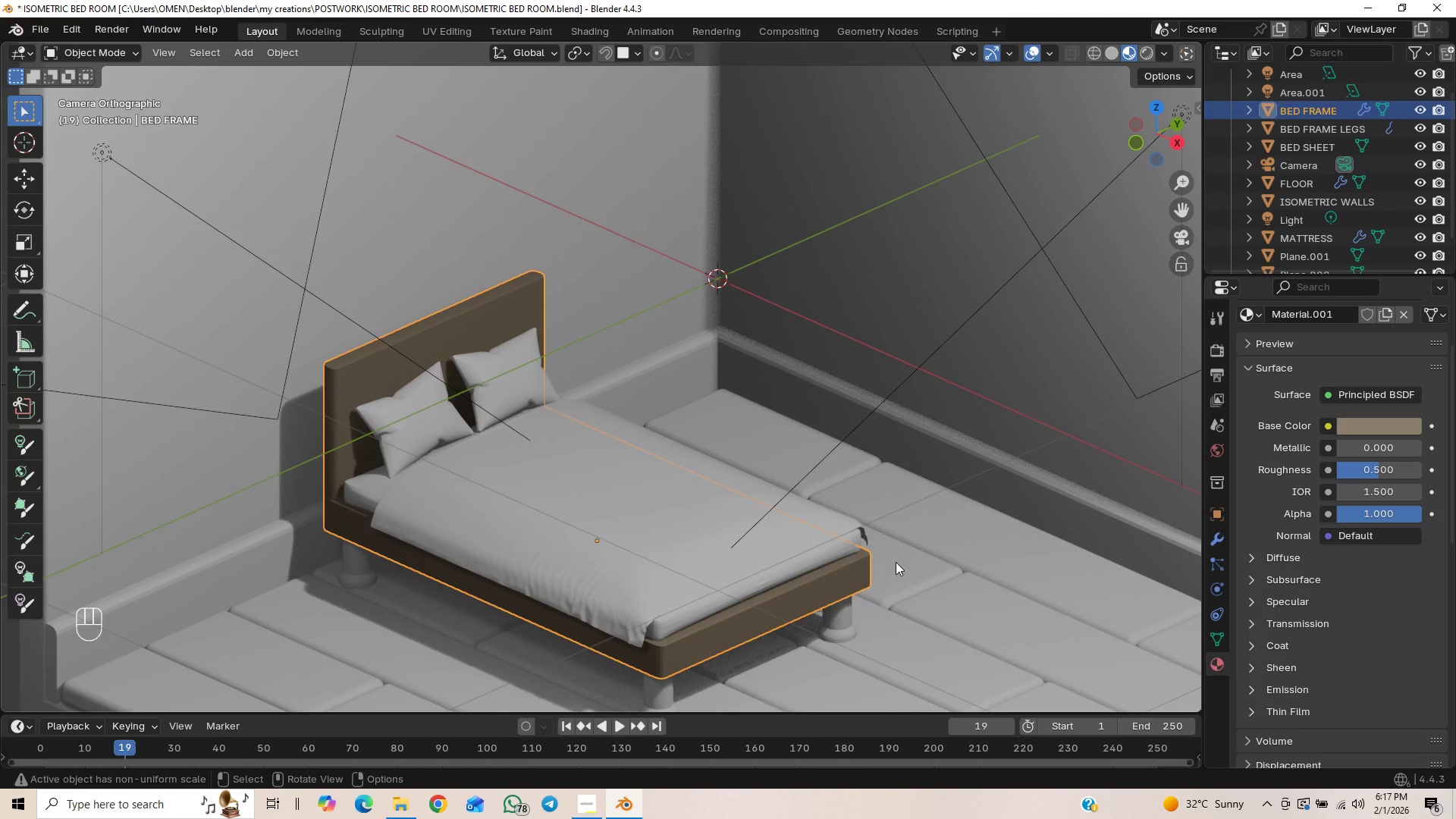 
scroll: coordinate [883, 634], scroll_direction: up, amount: 1.0
 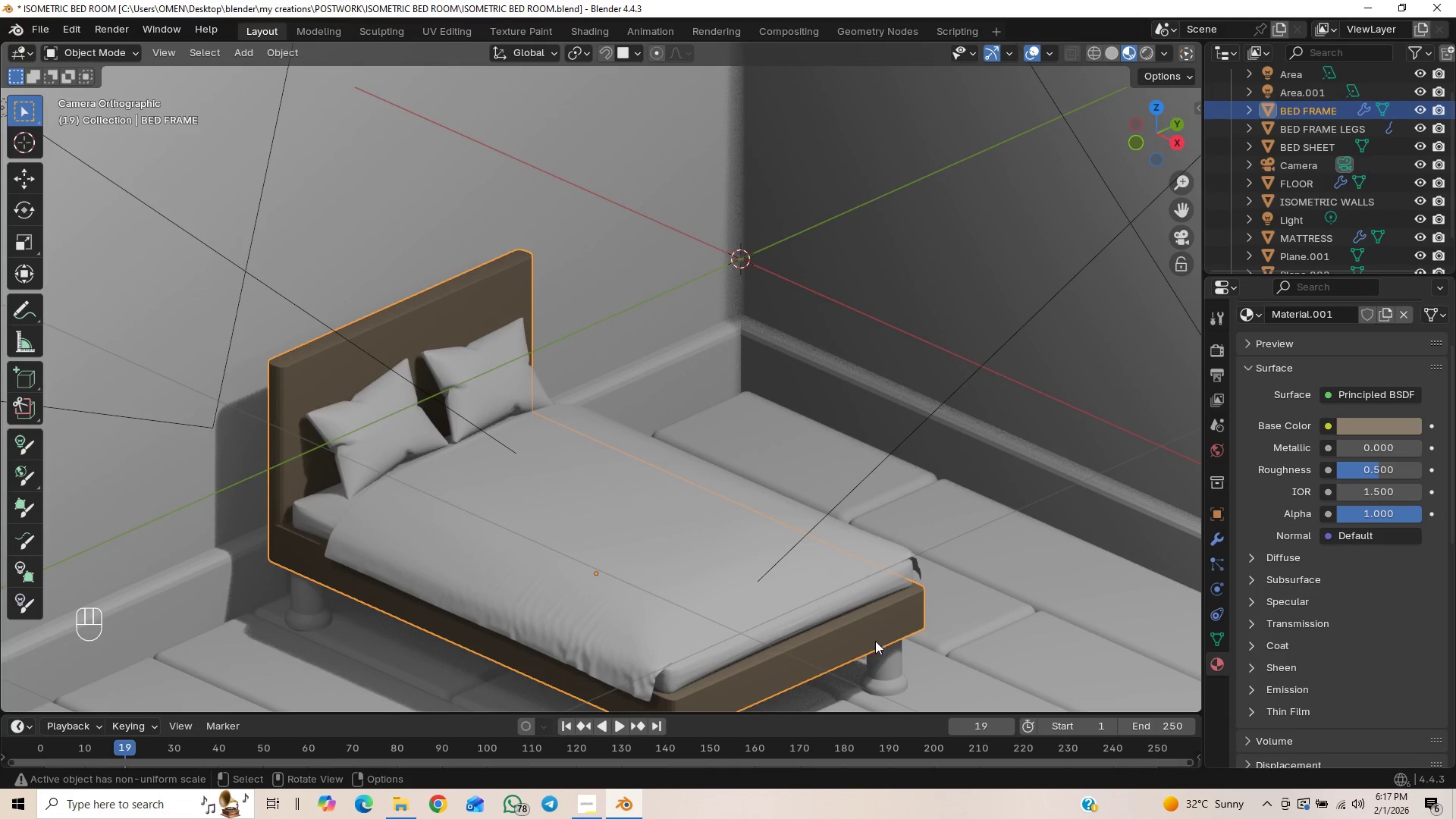 
scroll: coordinate [872, 655], scroll_direction: down, amount: 1.0
 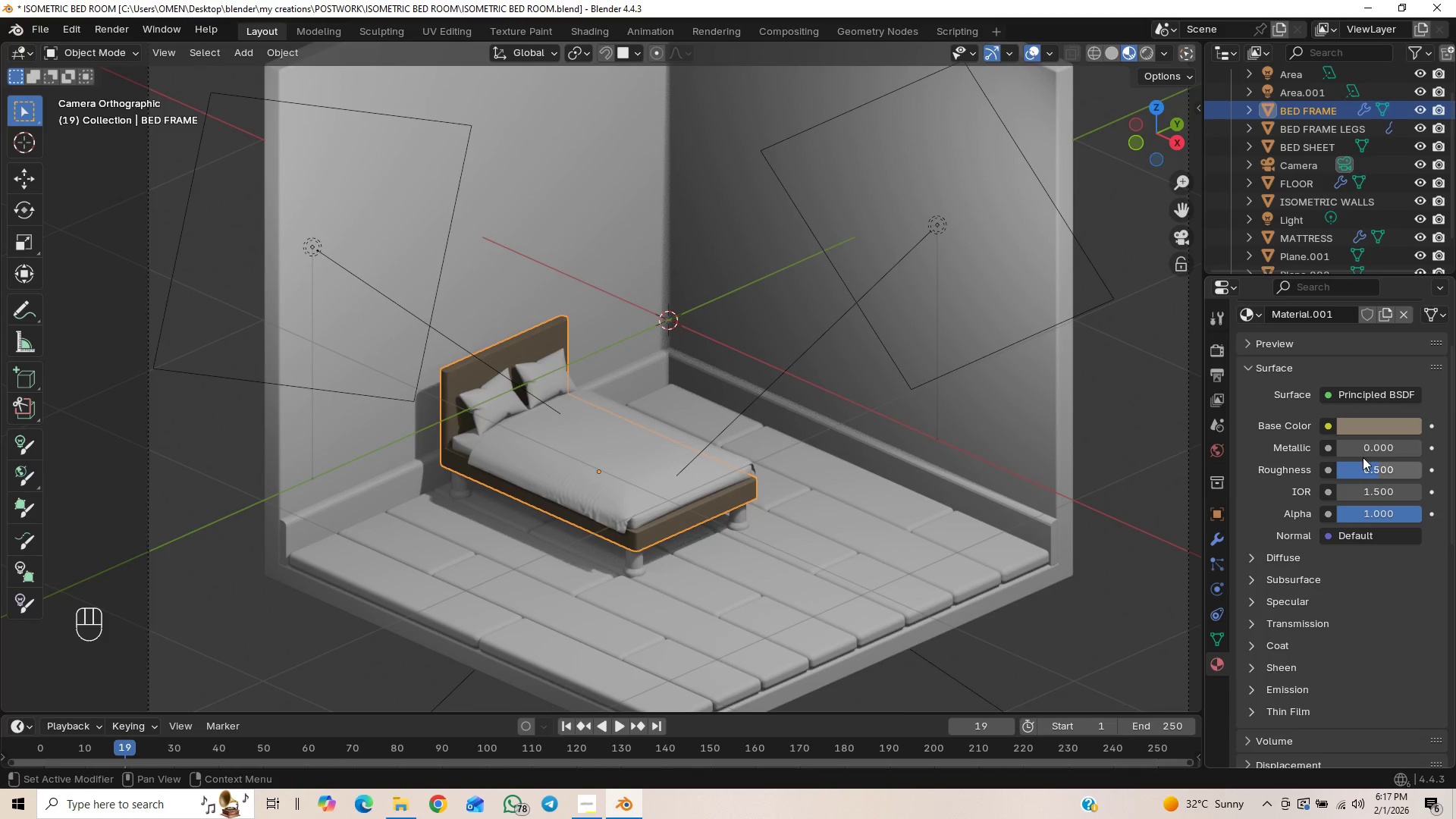 
left_click_drag(start_coordinate=[1377, 470], to_coordinate=[170, 512])
 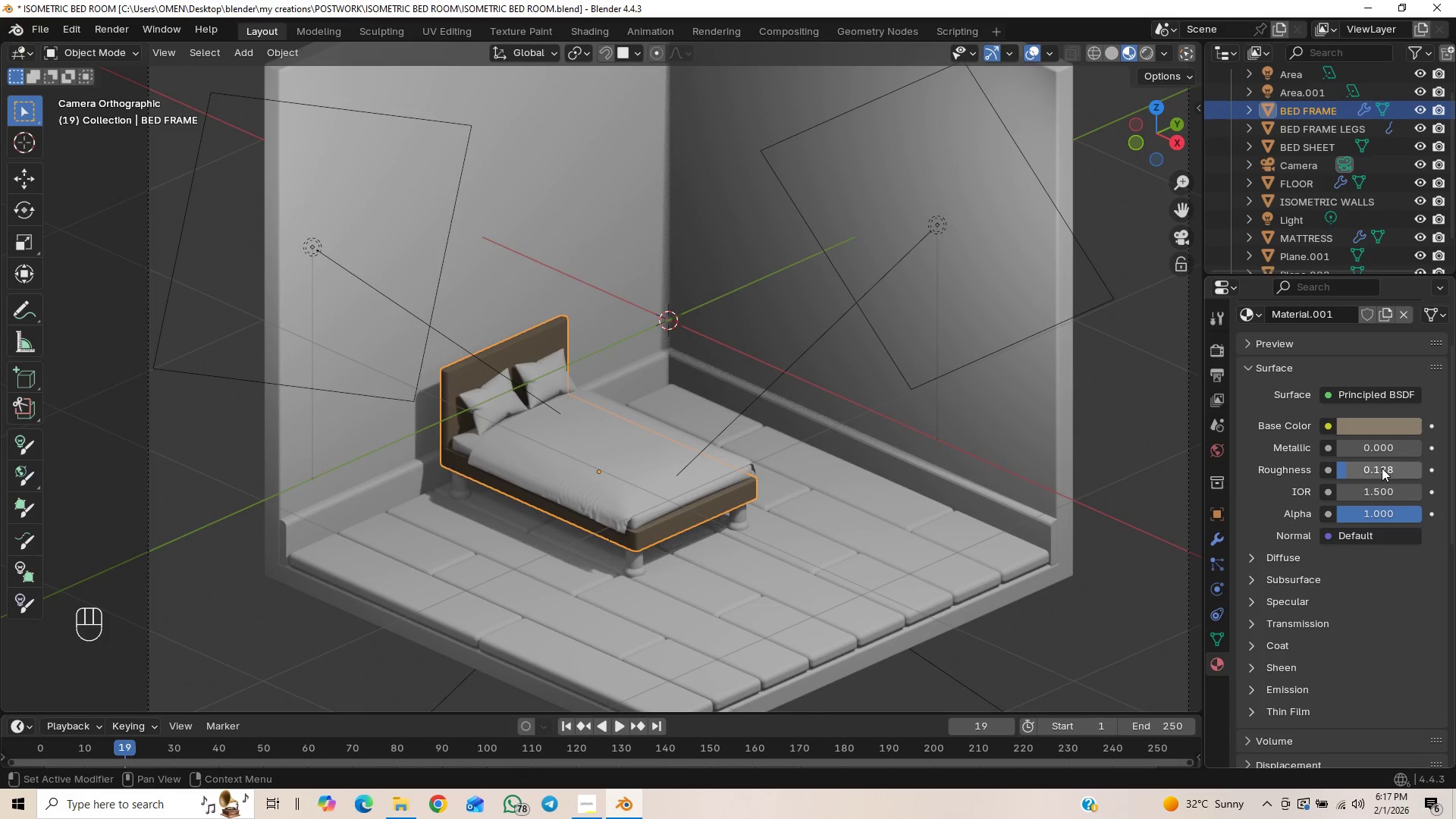 
left_click([1382, 468])
 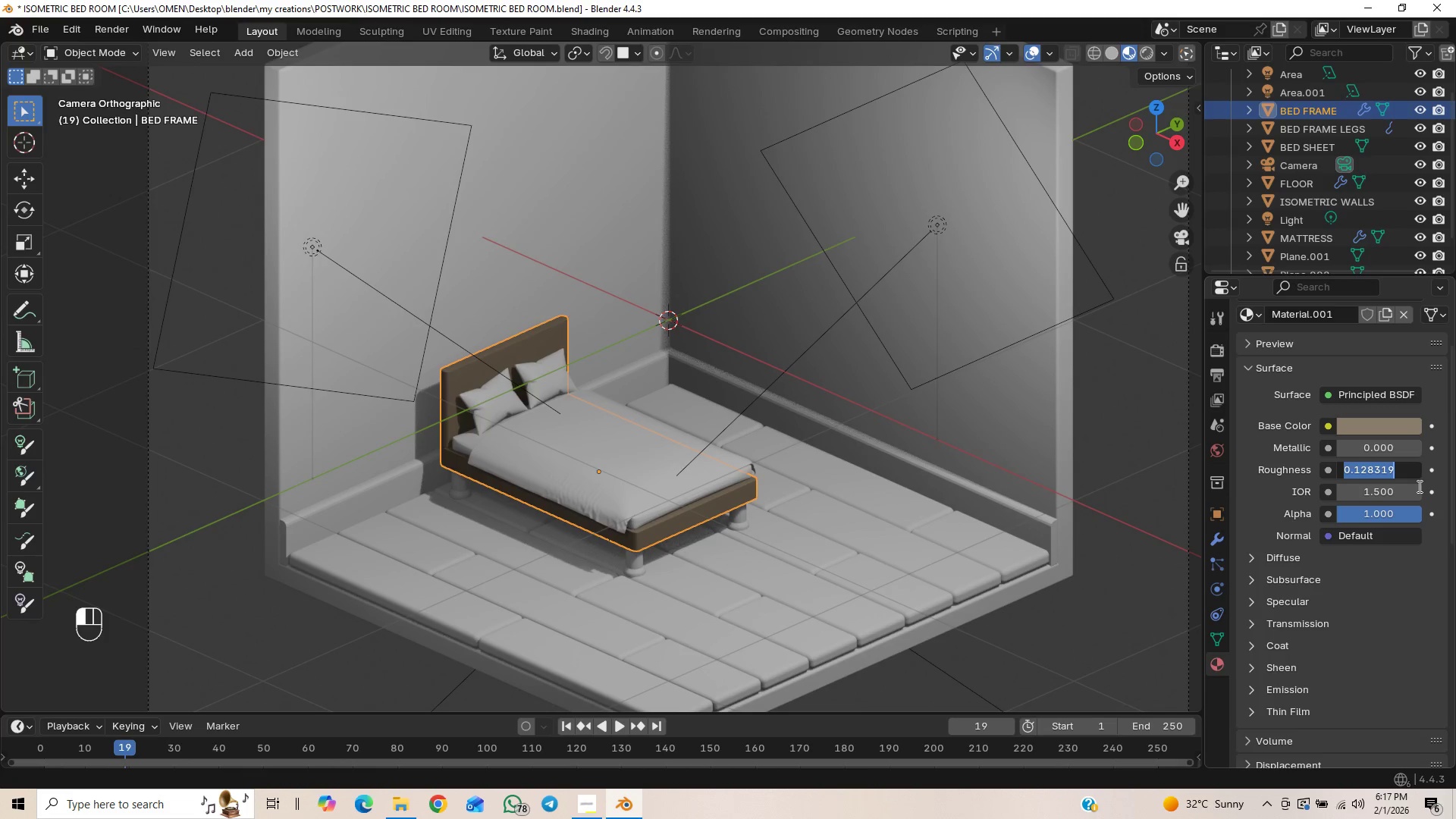 
key(1)
 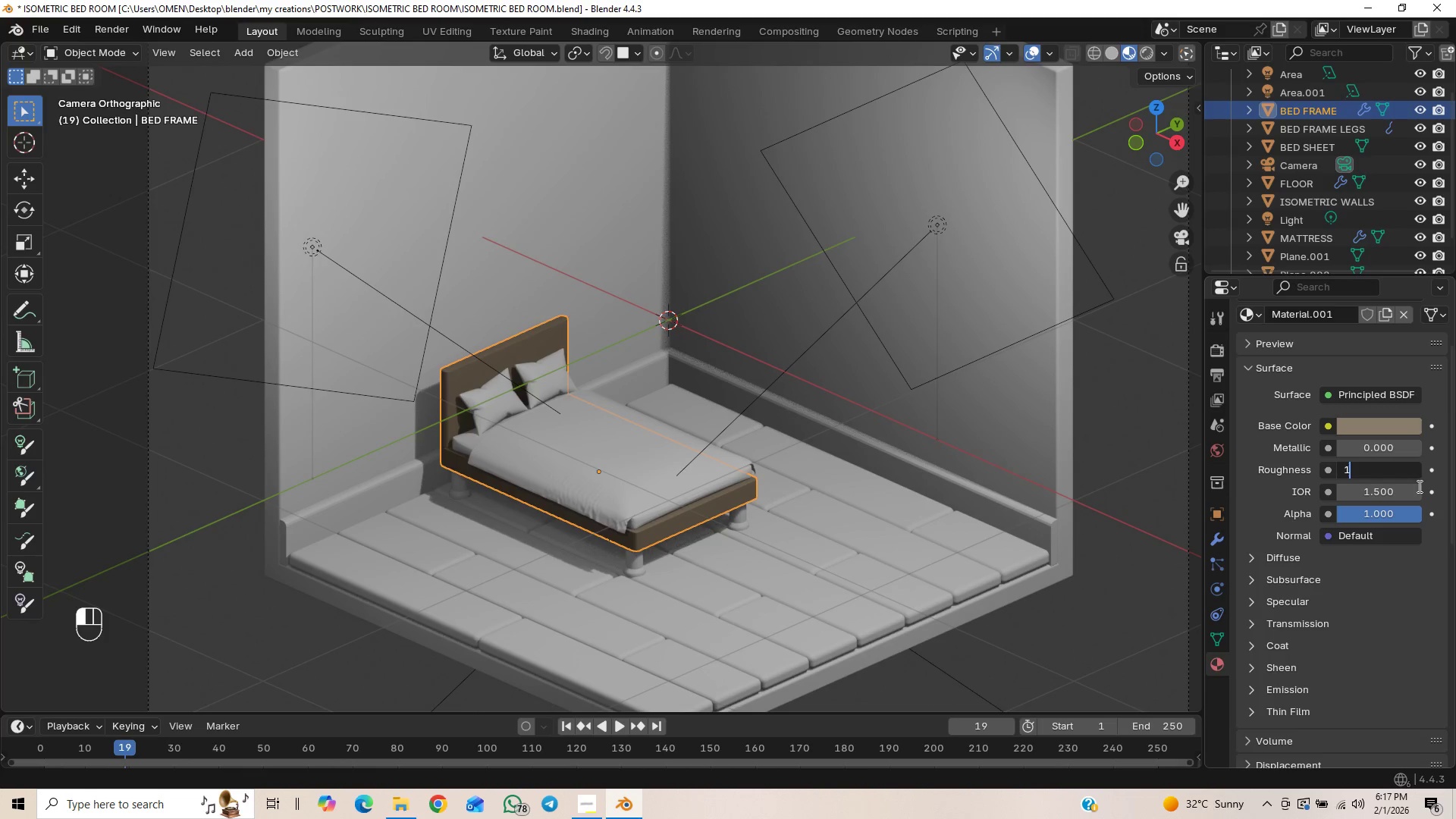 
key(Enter)
 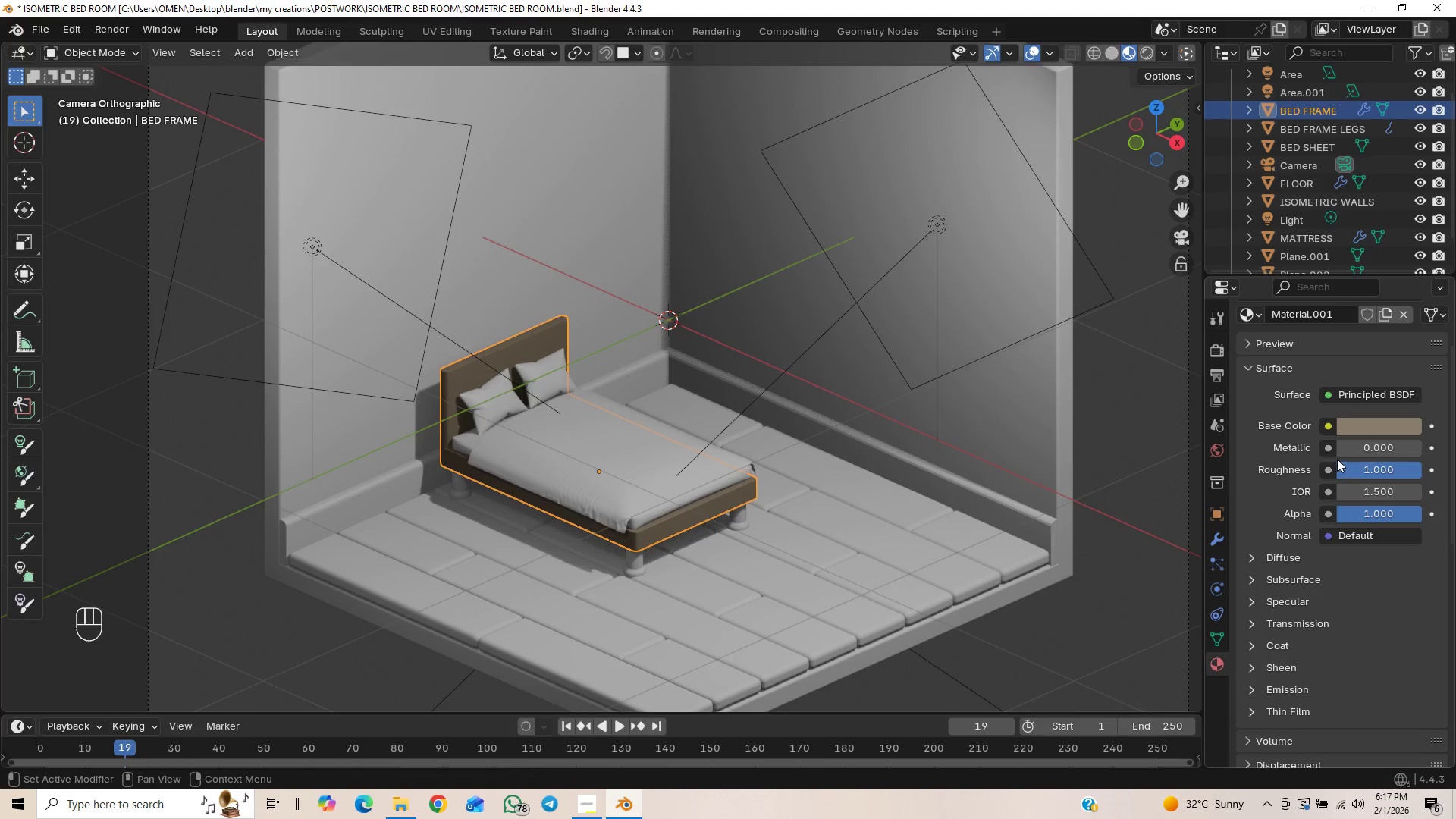 
left_click_drag(start_coordinate=[1345, 447], to_coordinate=[210, 465])
 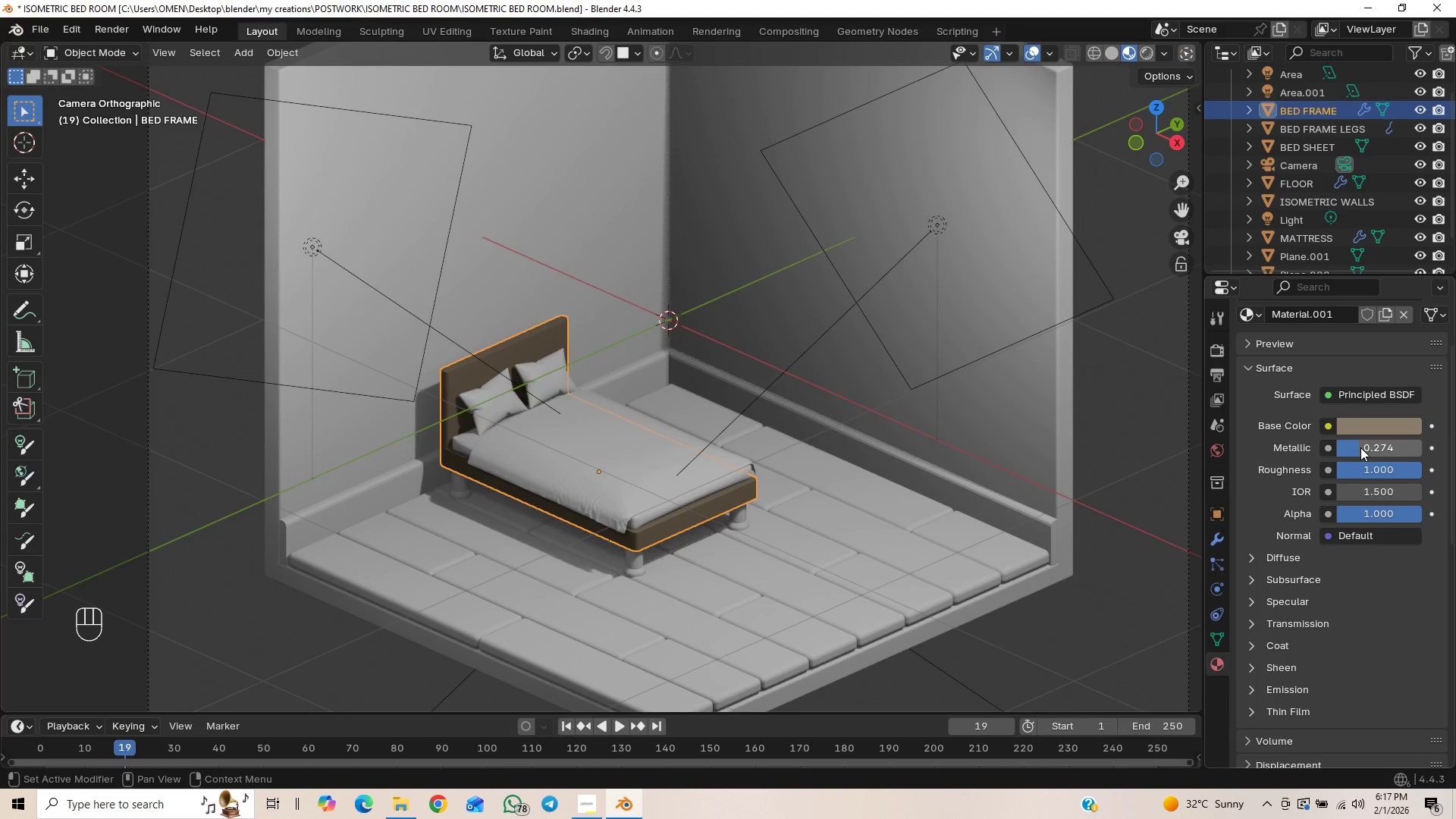 
wait(9.21)
 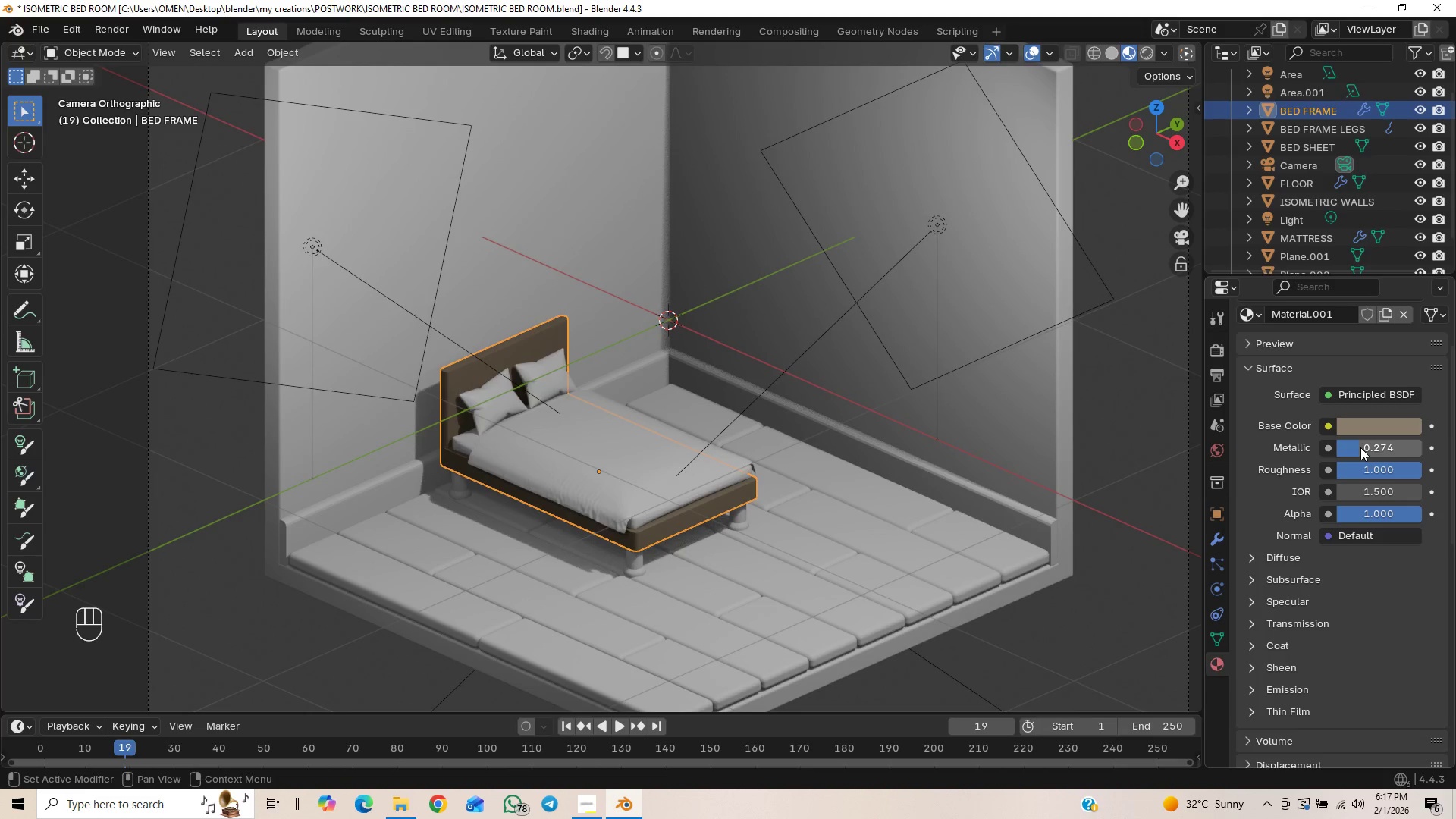 
mouse_move([1299, 495])
 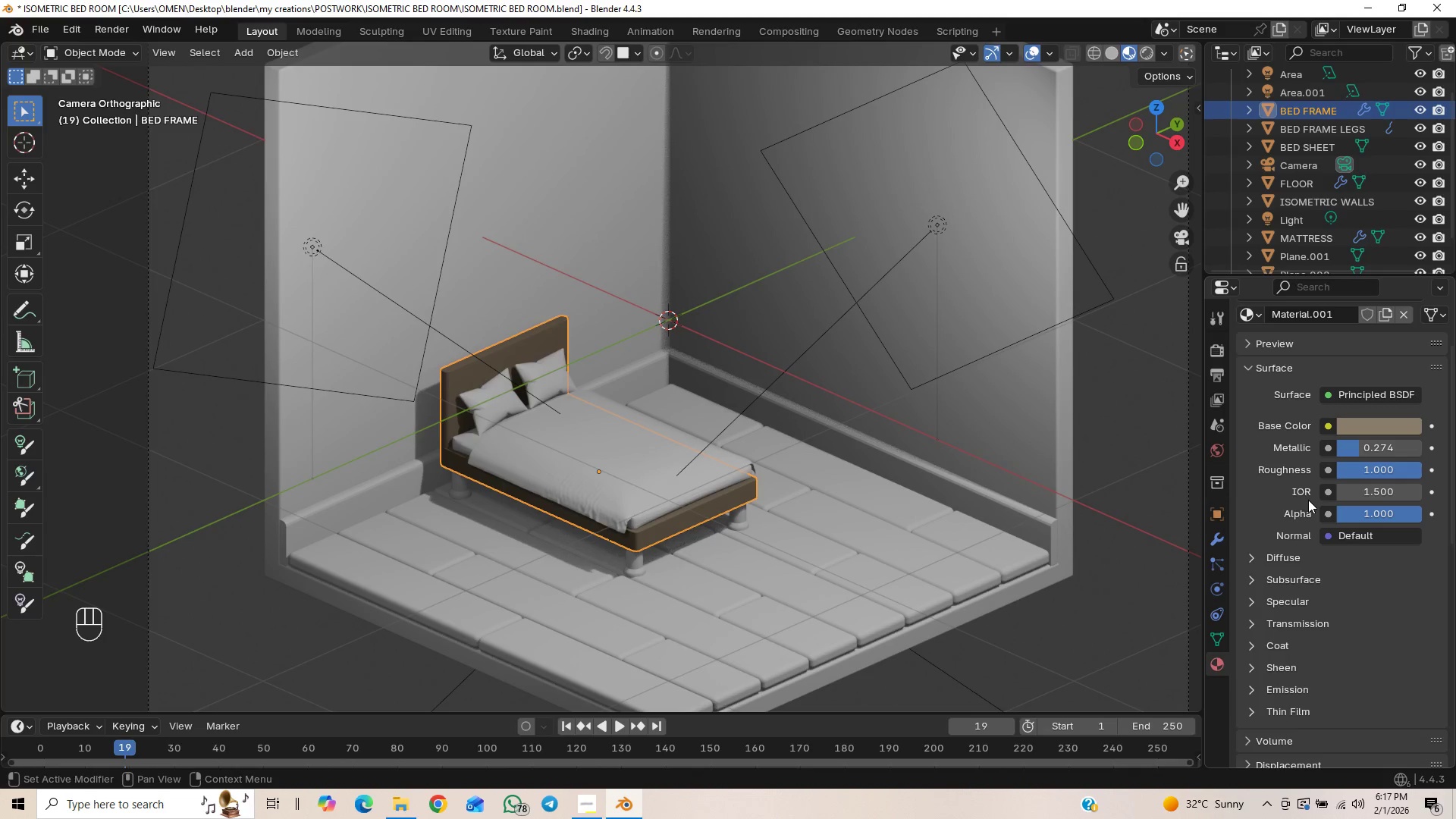 
mouse_move([1301, 511])
 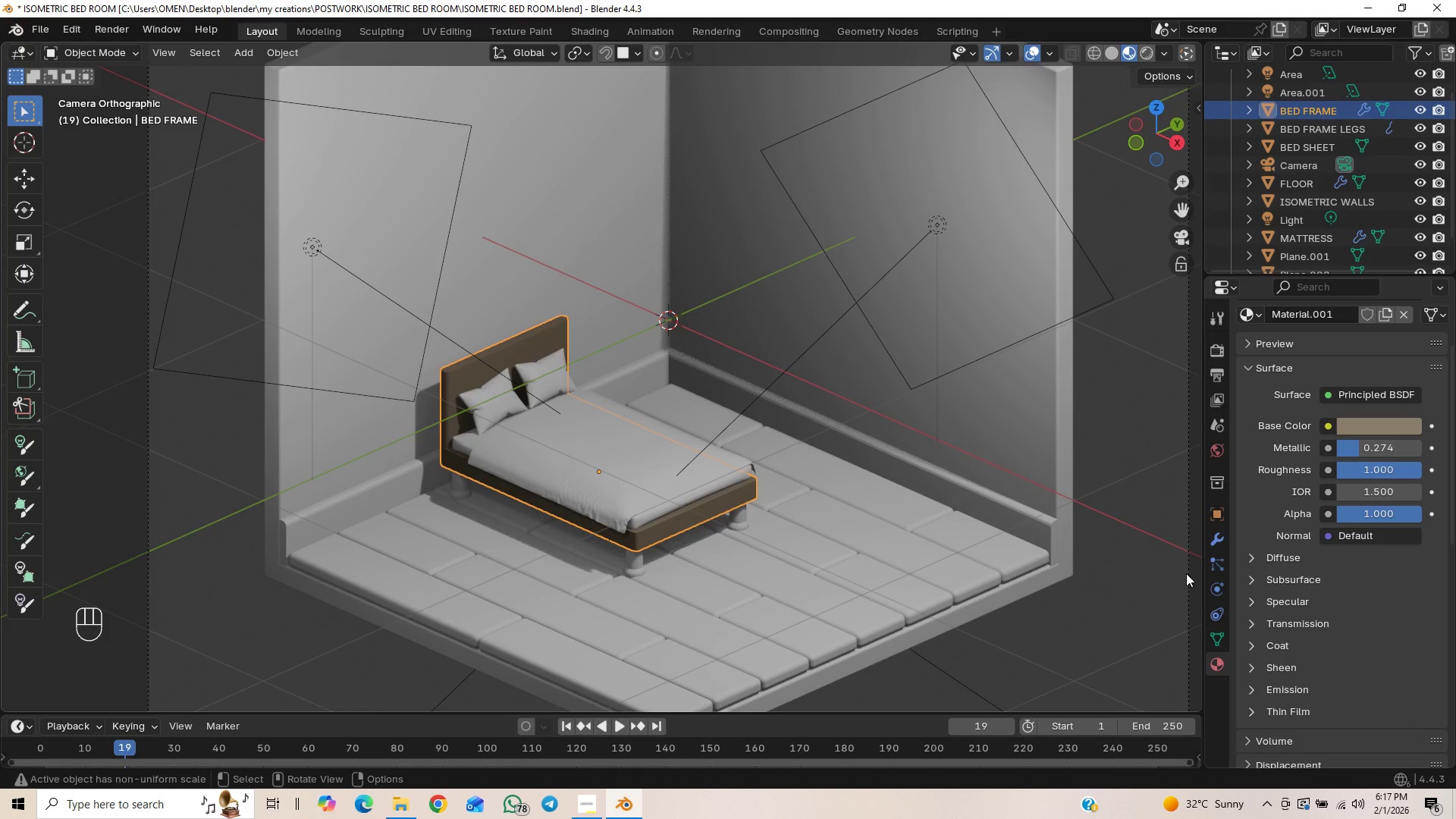 
wait(6.77)
 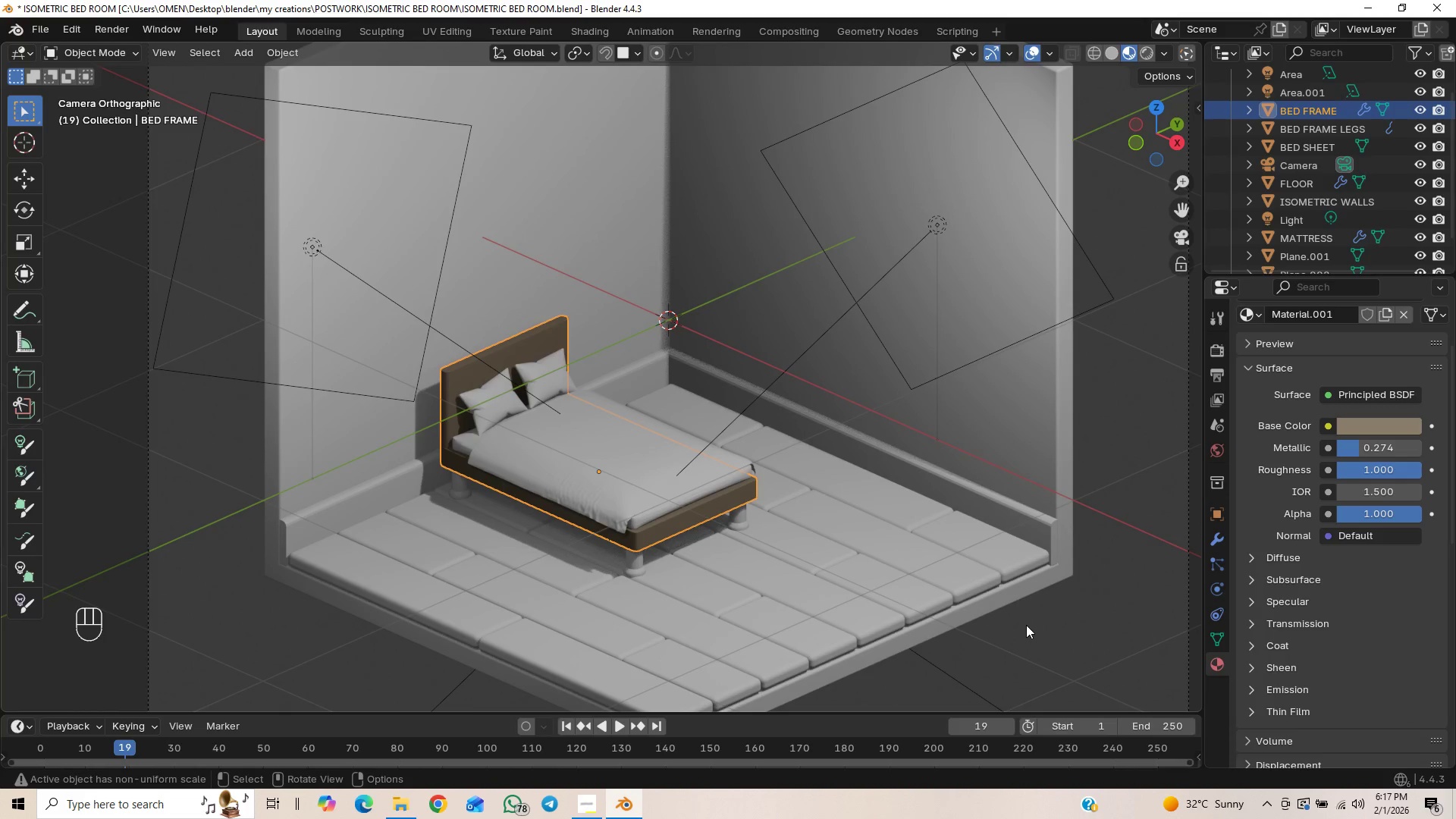 
left_click([1216, 446])
 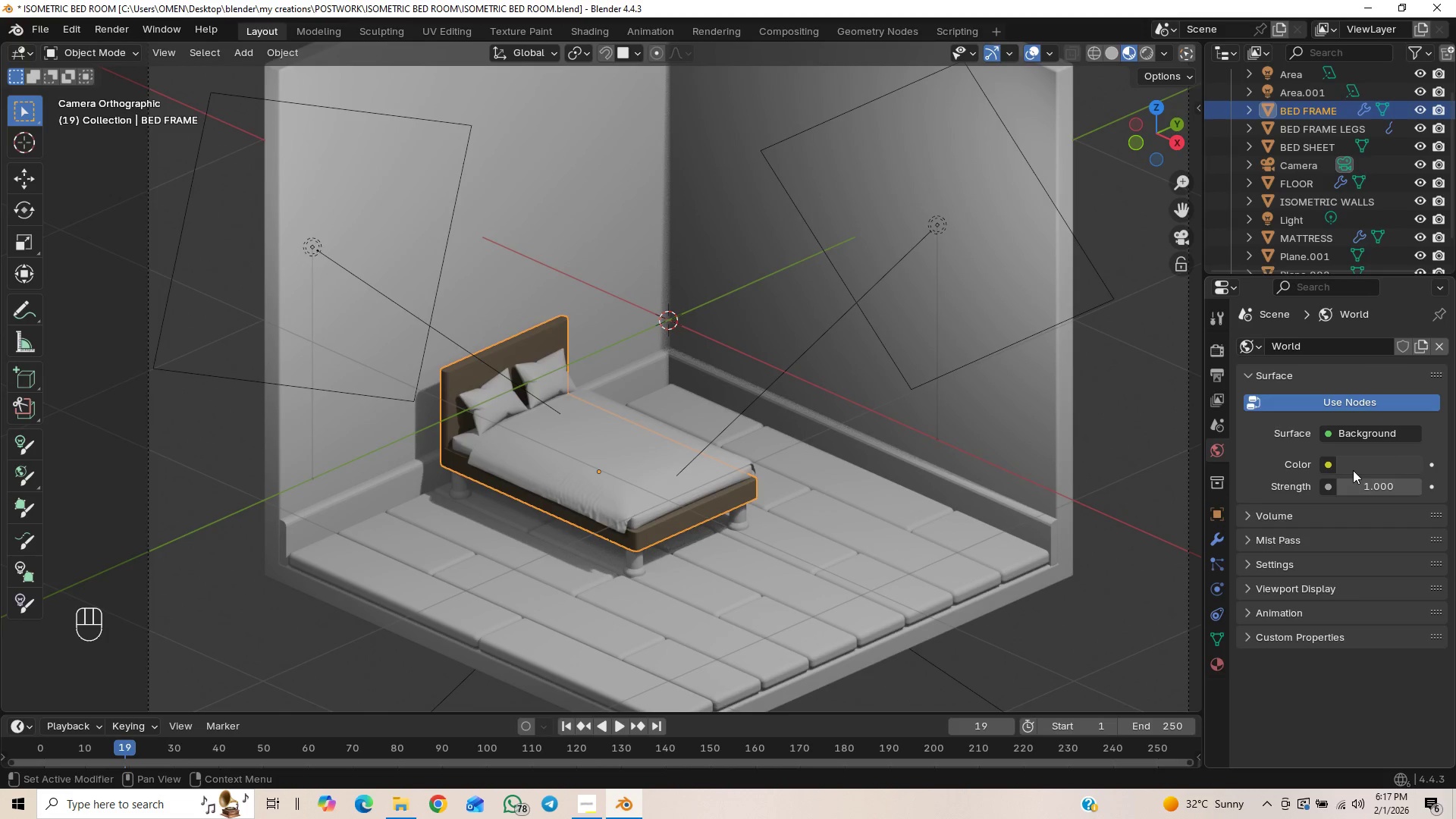 
left_click([1361, 464])
 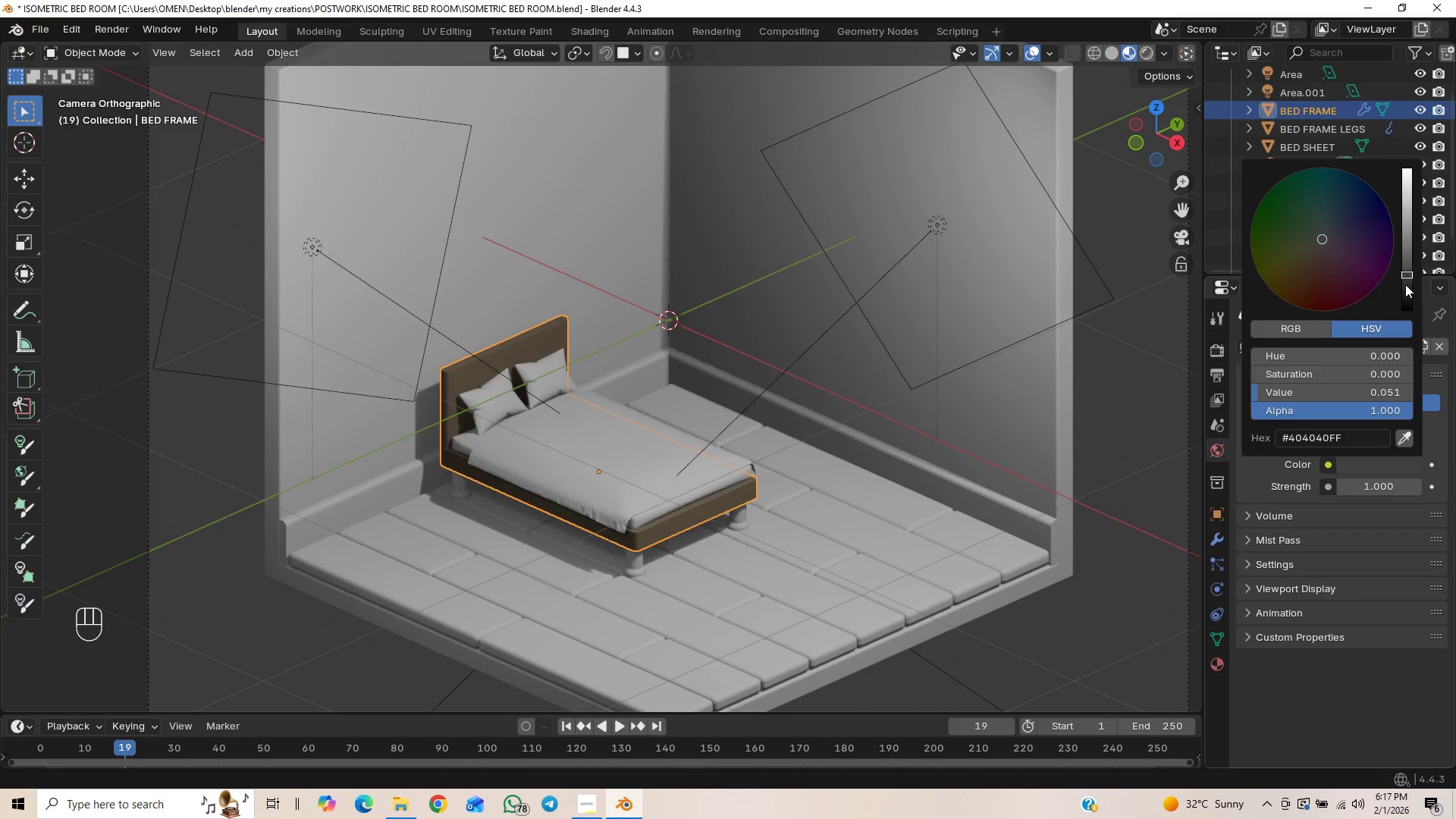 
left_click_drag(start_coordinate=[1409, 267], to_coordinate=[1407, 201])
 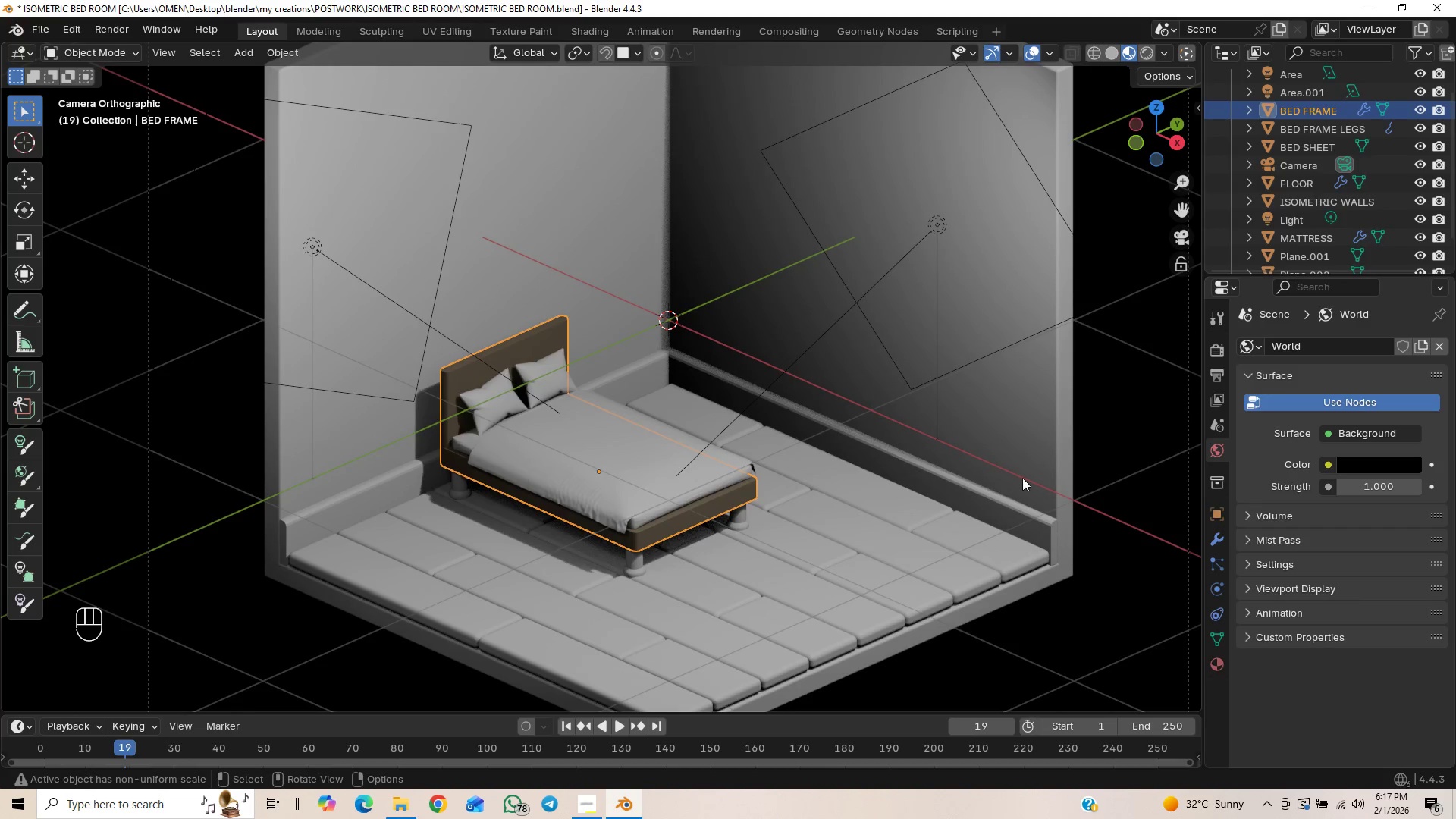 
scroll: coordinate [1025, 479], scroll_direction: down, amount: 2.0
 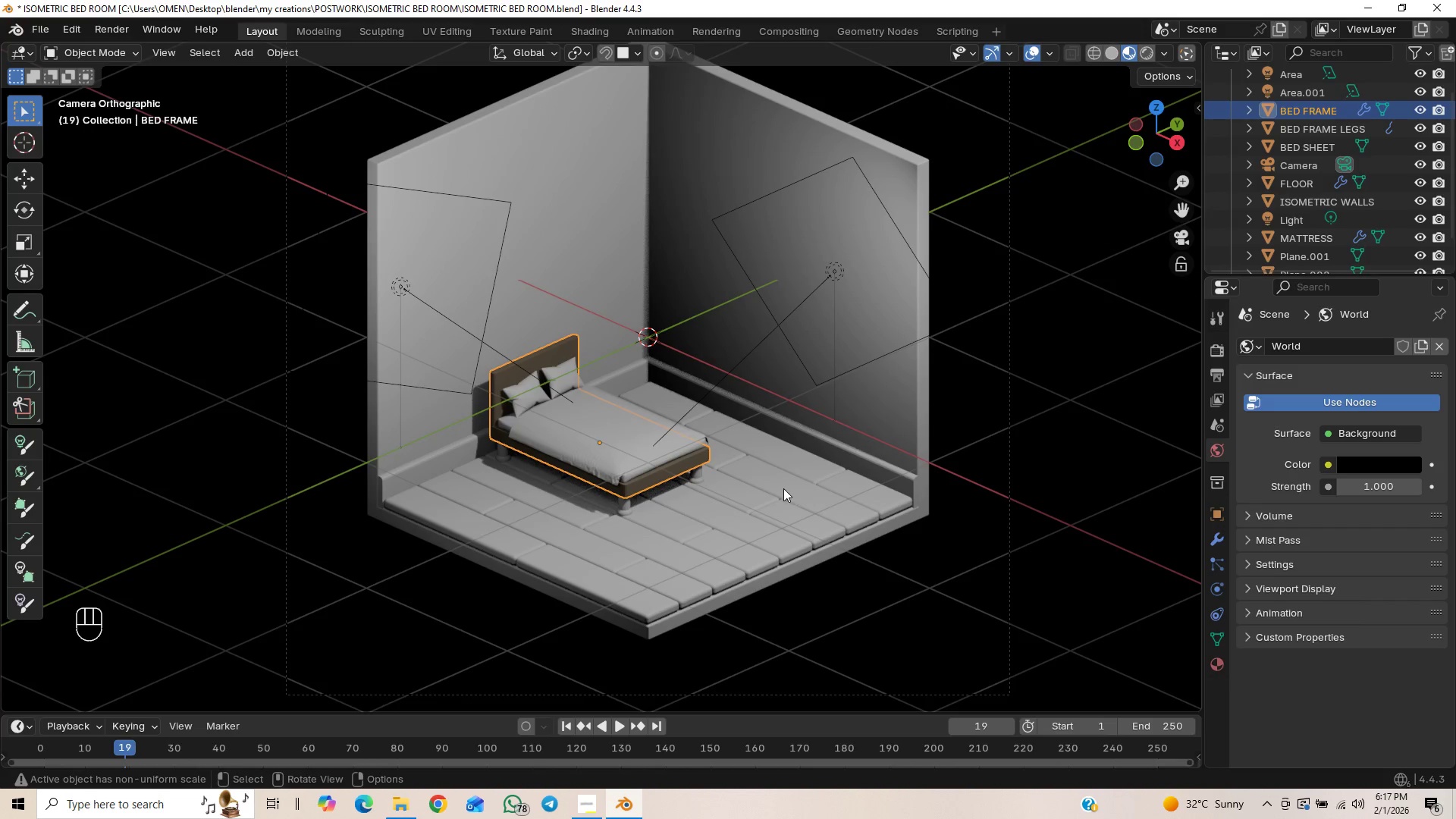 
scroll: coordinate [698, 592], scroll_direction: up, amount: 4.0
 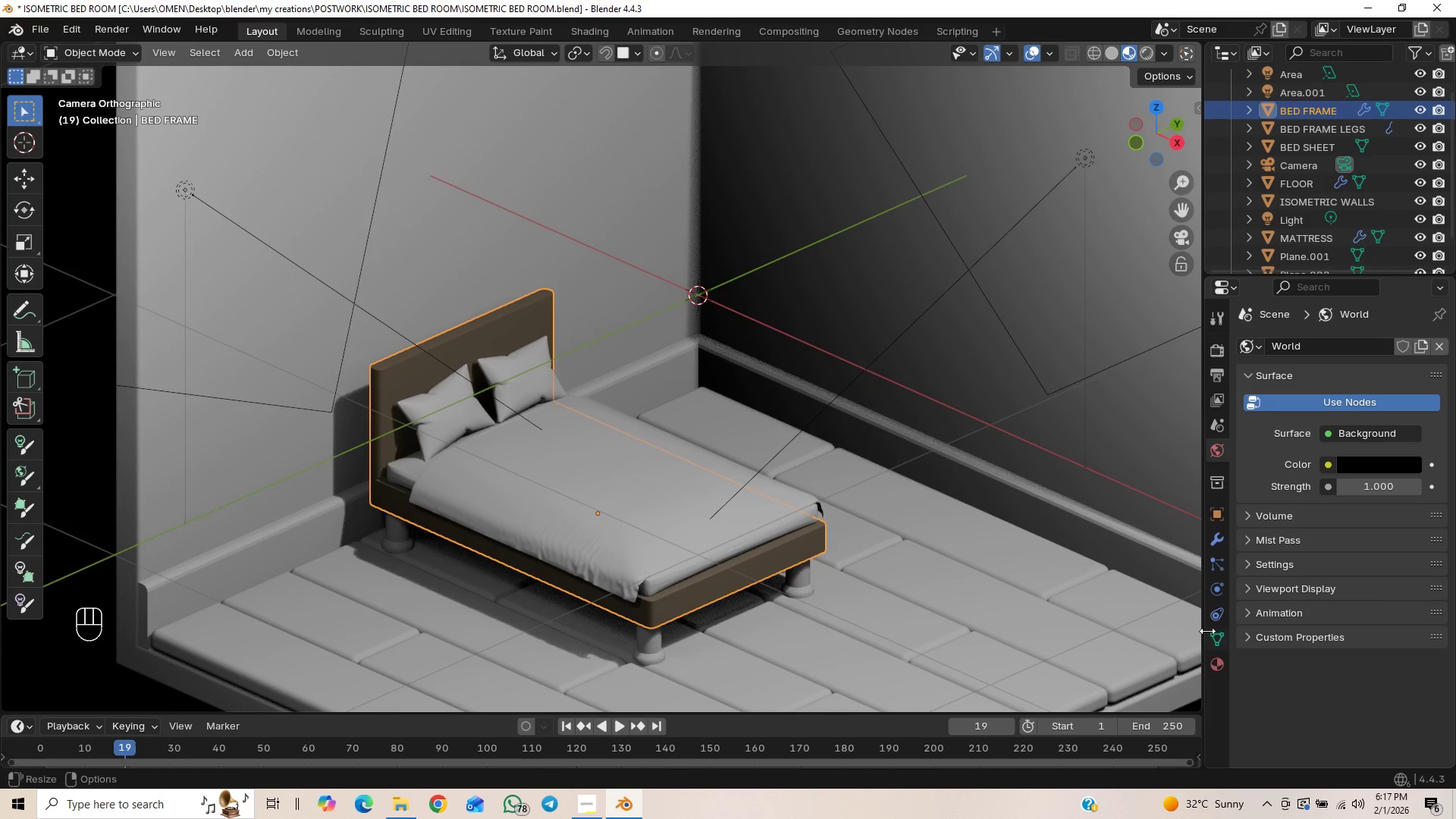 
left_click([1216, 664])
 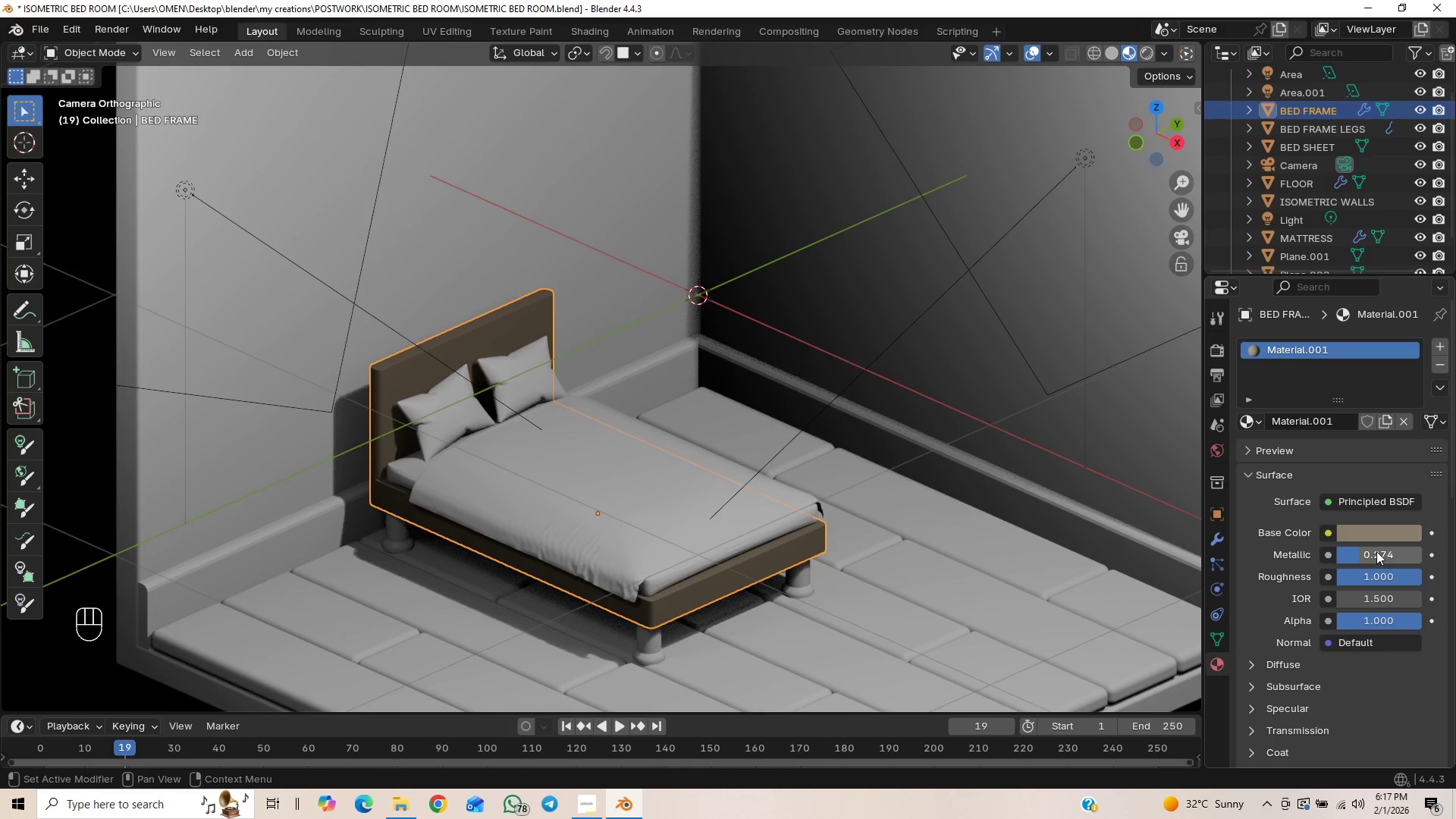 
left_click([1378, 560])
 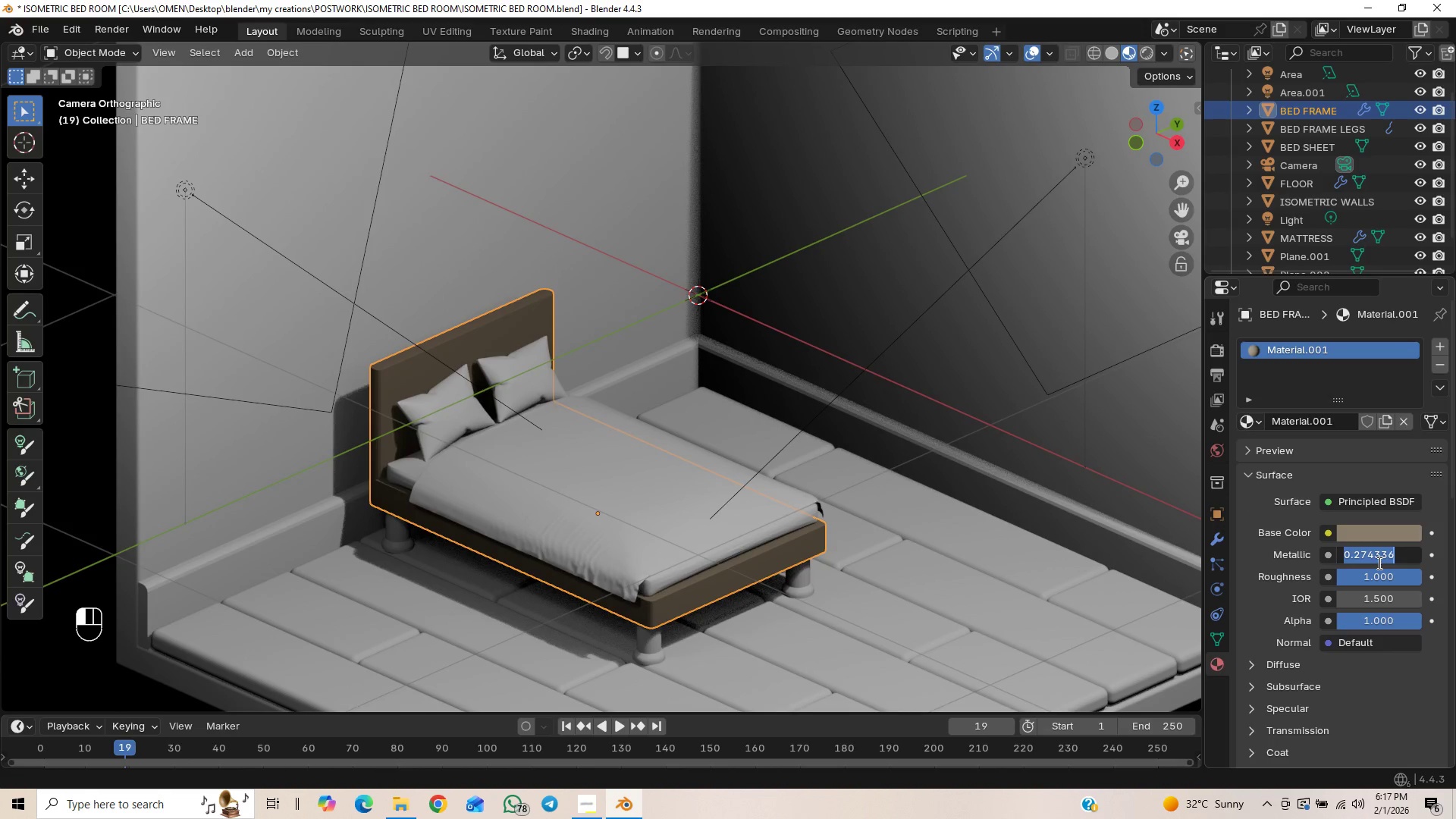 
key(0)
 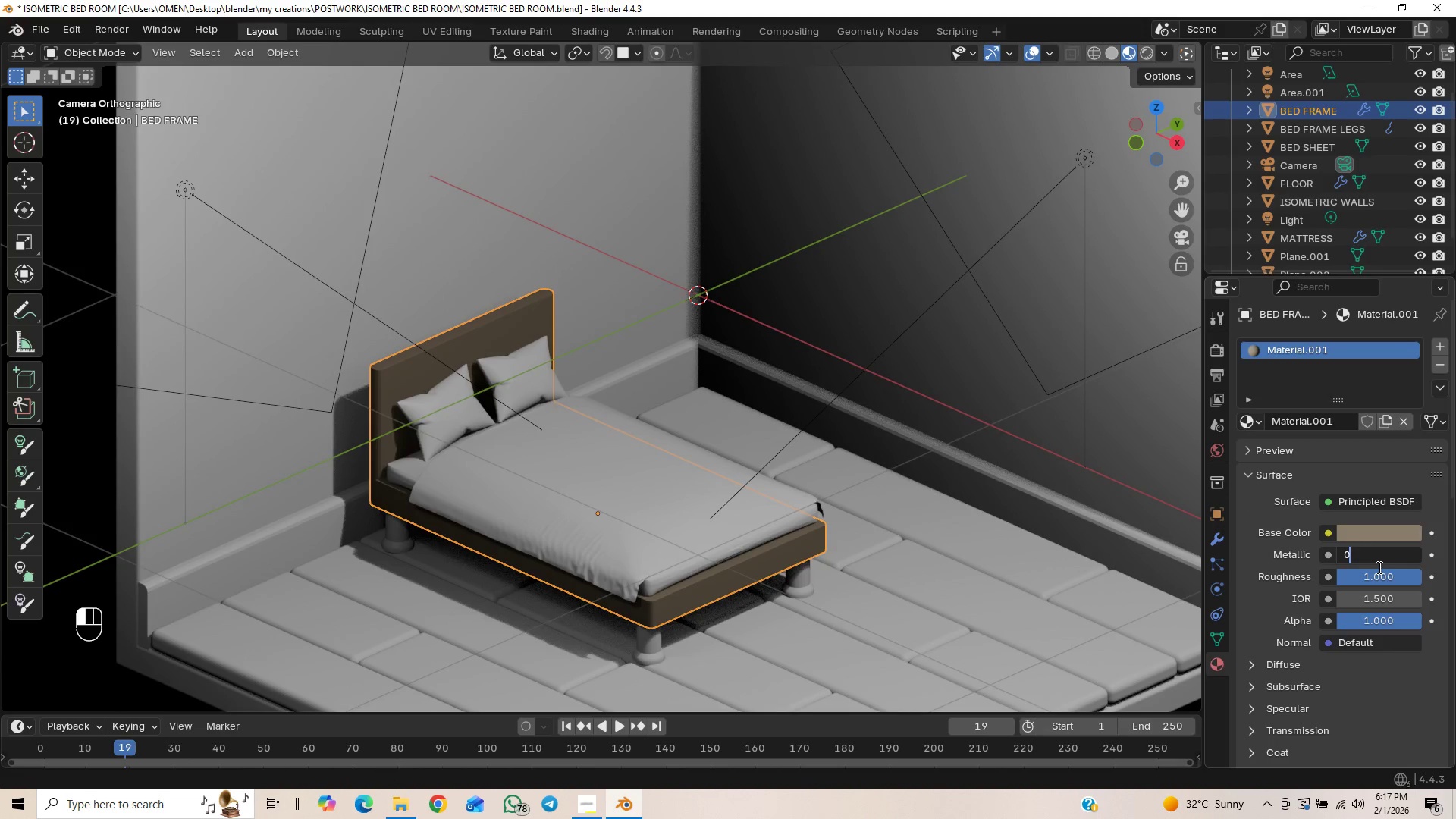 
key(Period)
 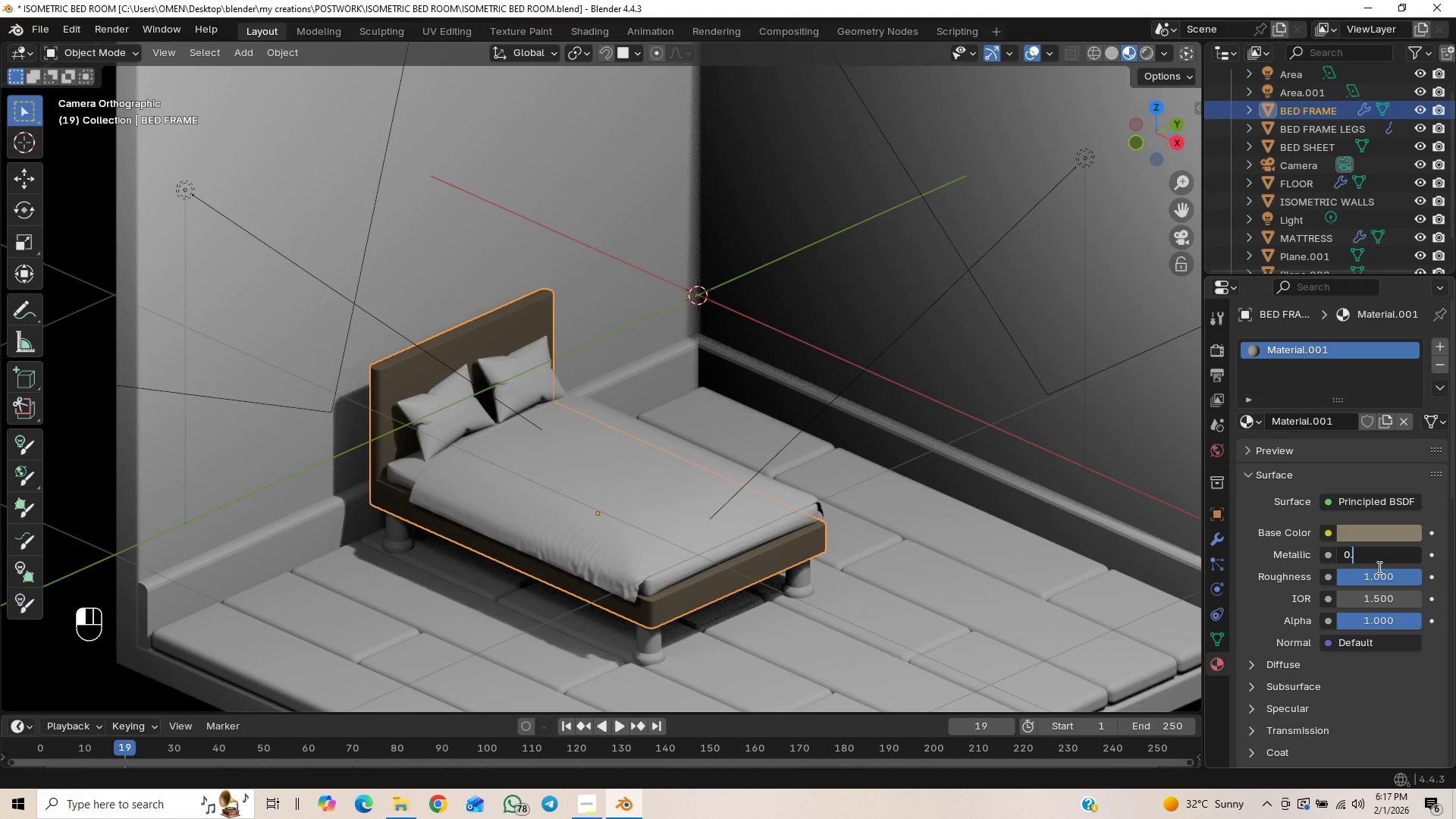 
key(W)
 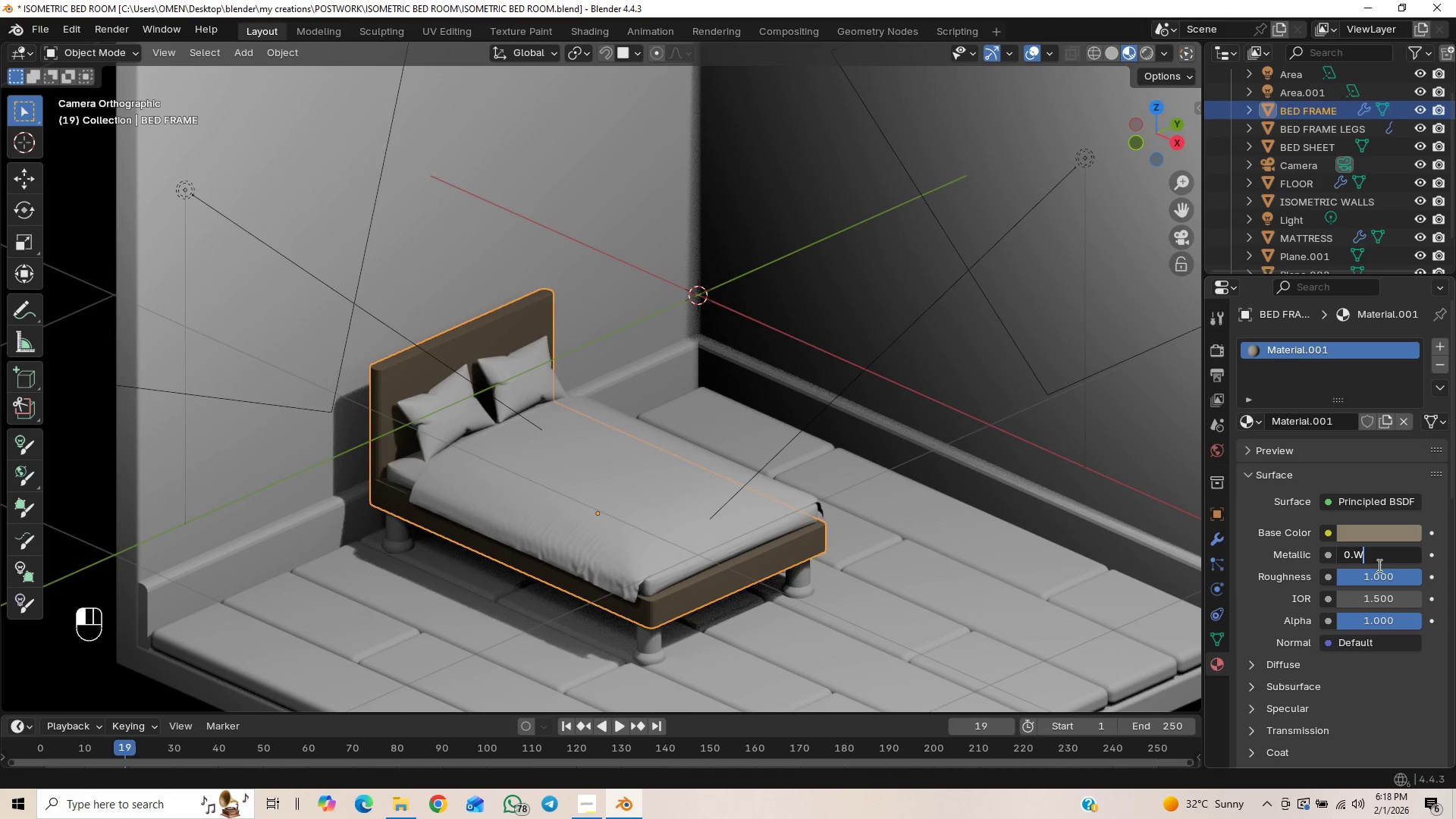 
key(Backspace)
 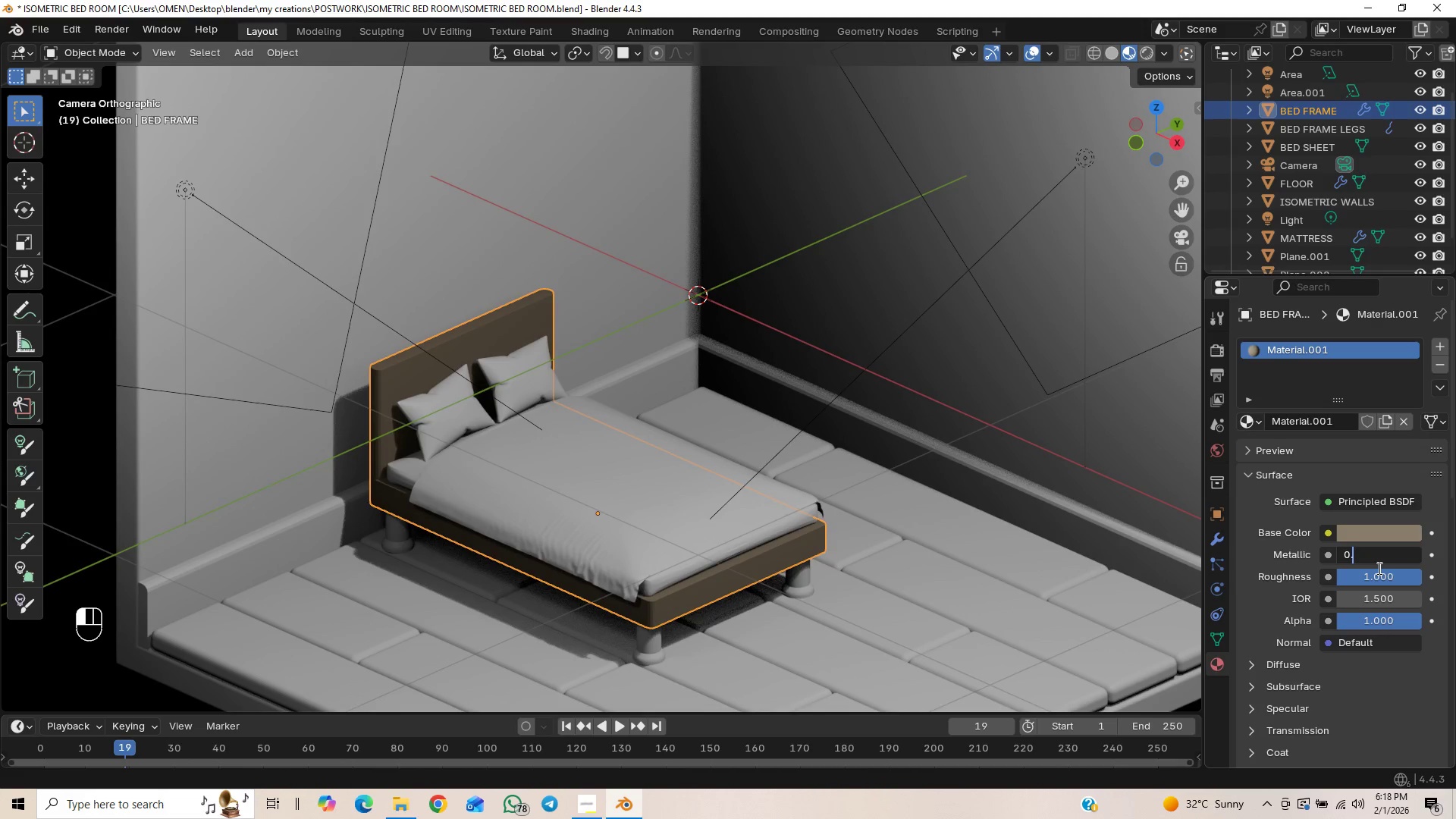 
key(2)
 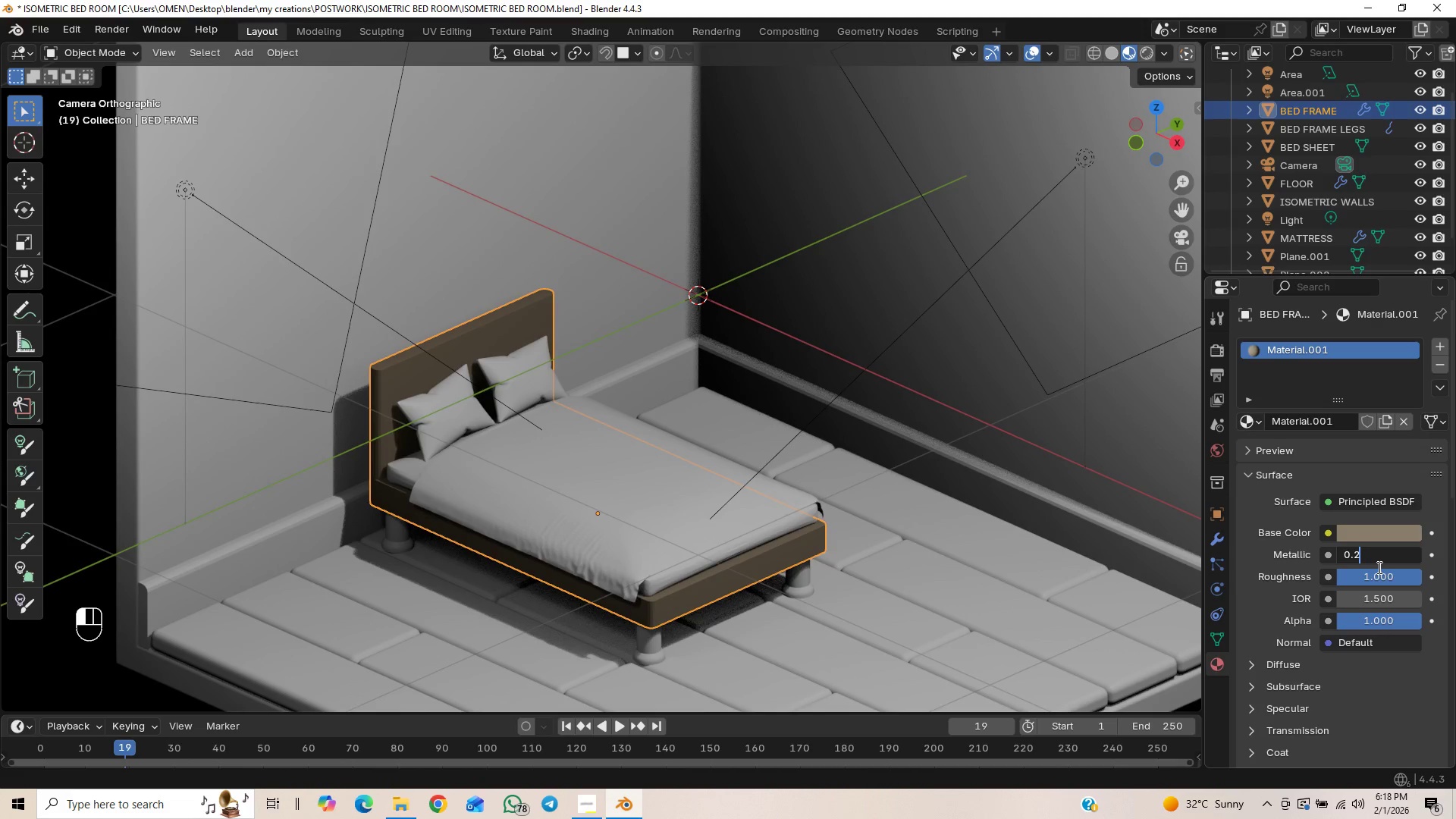 
key(Enter)
 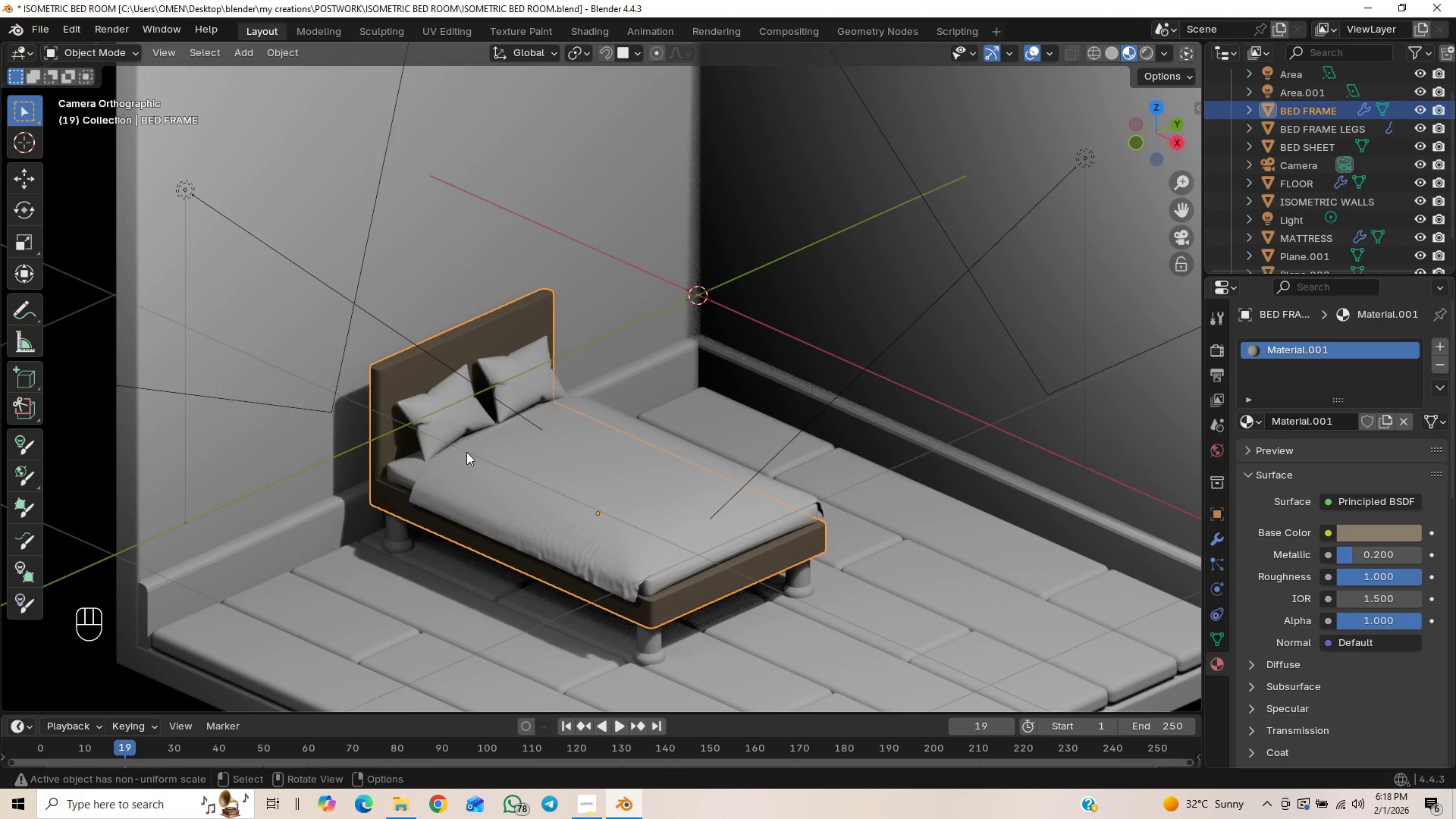 
scroll: coordinate [492, 465], scroll_direction: up, amount: 6.0
 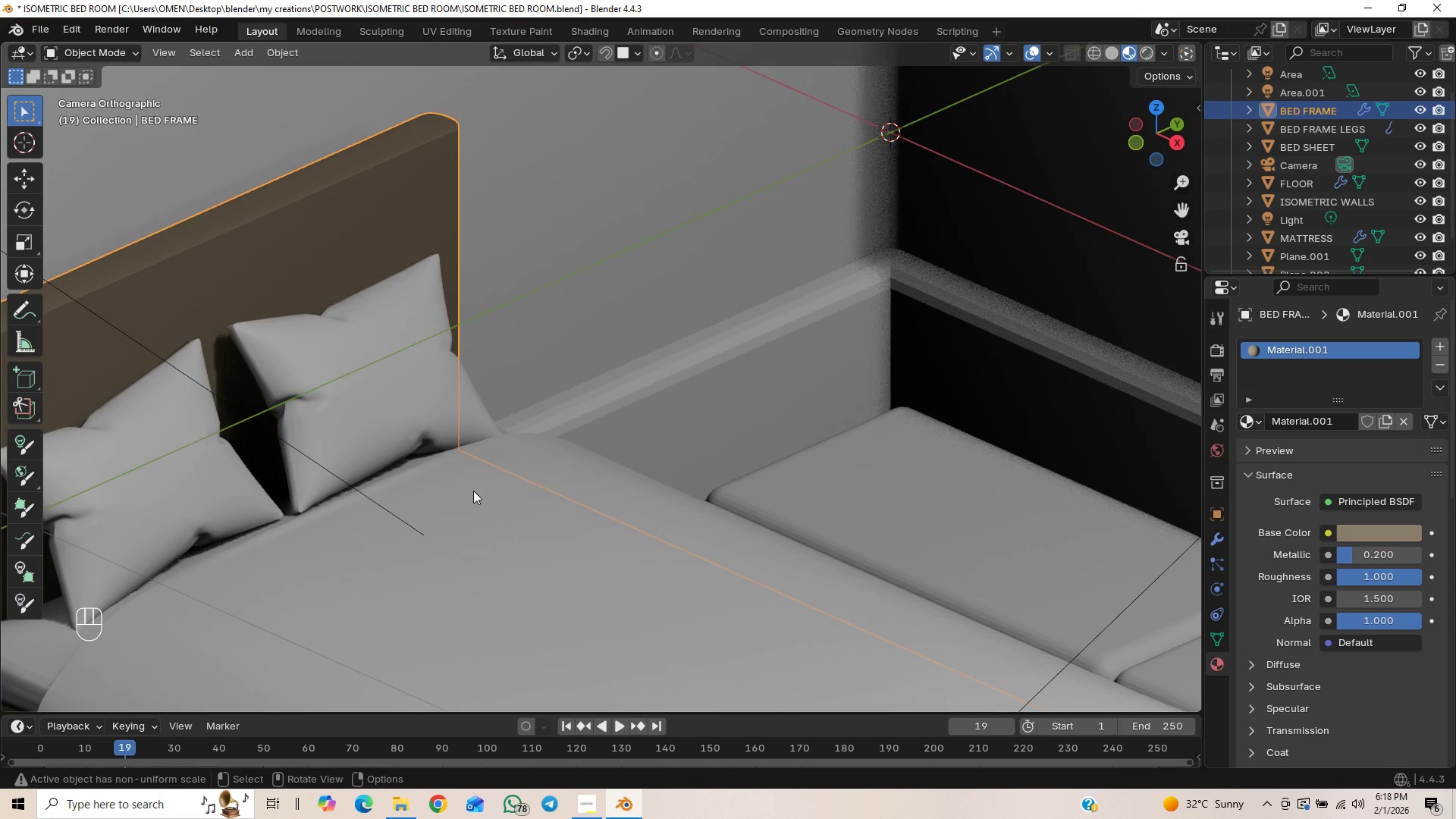 
hold_key(key=ShiftLeft, duration=0.98)
scroll: coordinate [637, 425], scroll_direction: up, amount: 1.0
 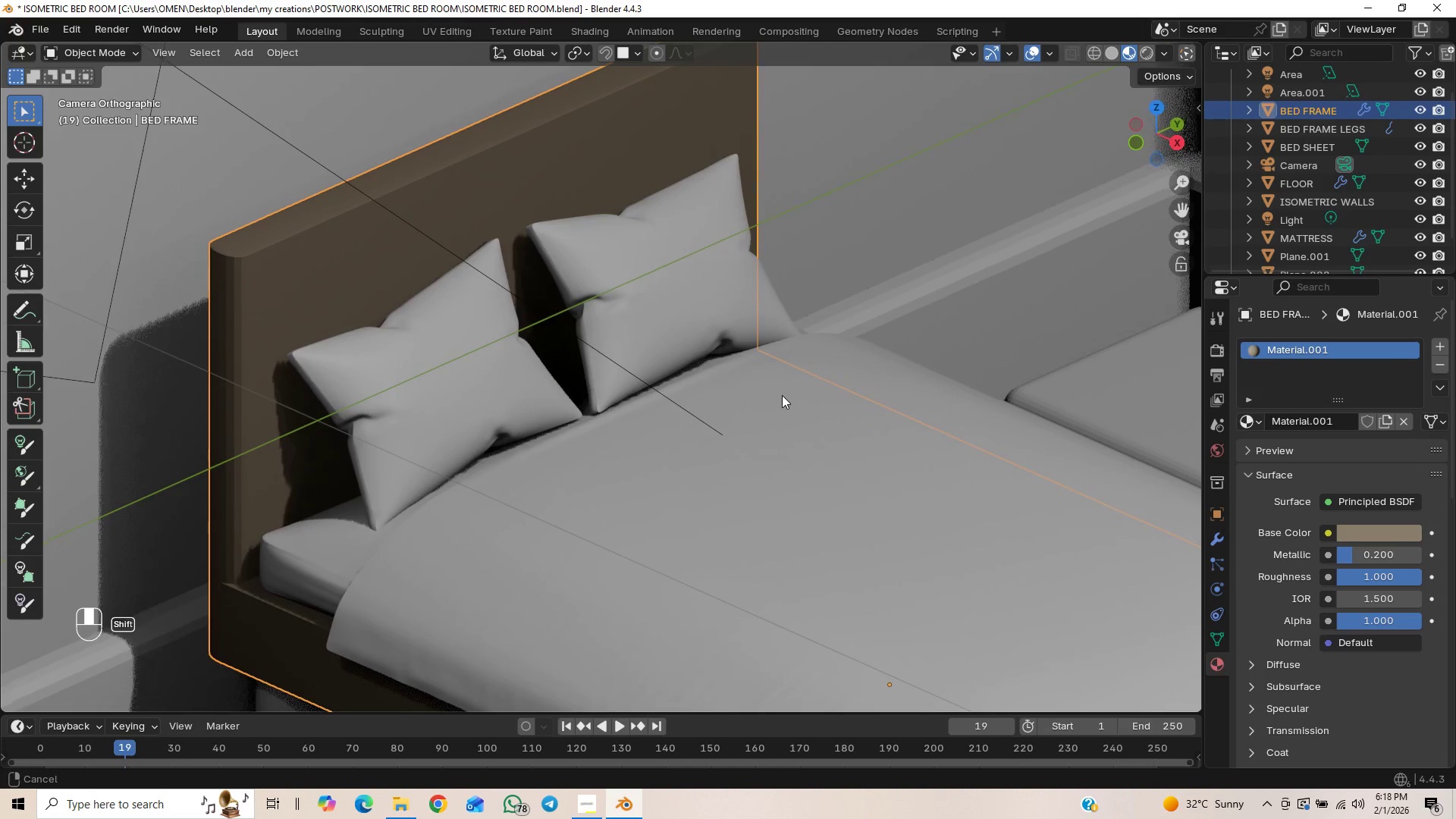 
hold_key(key=ShiftLeft, duration=0.7)
 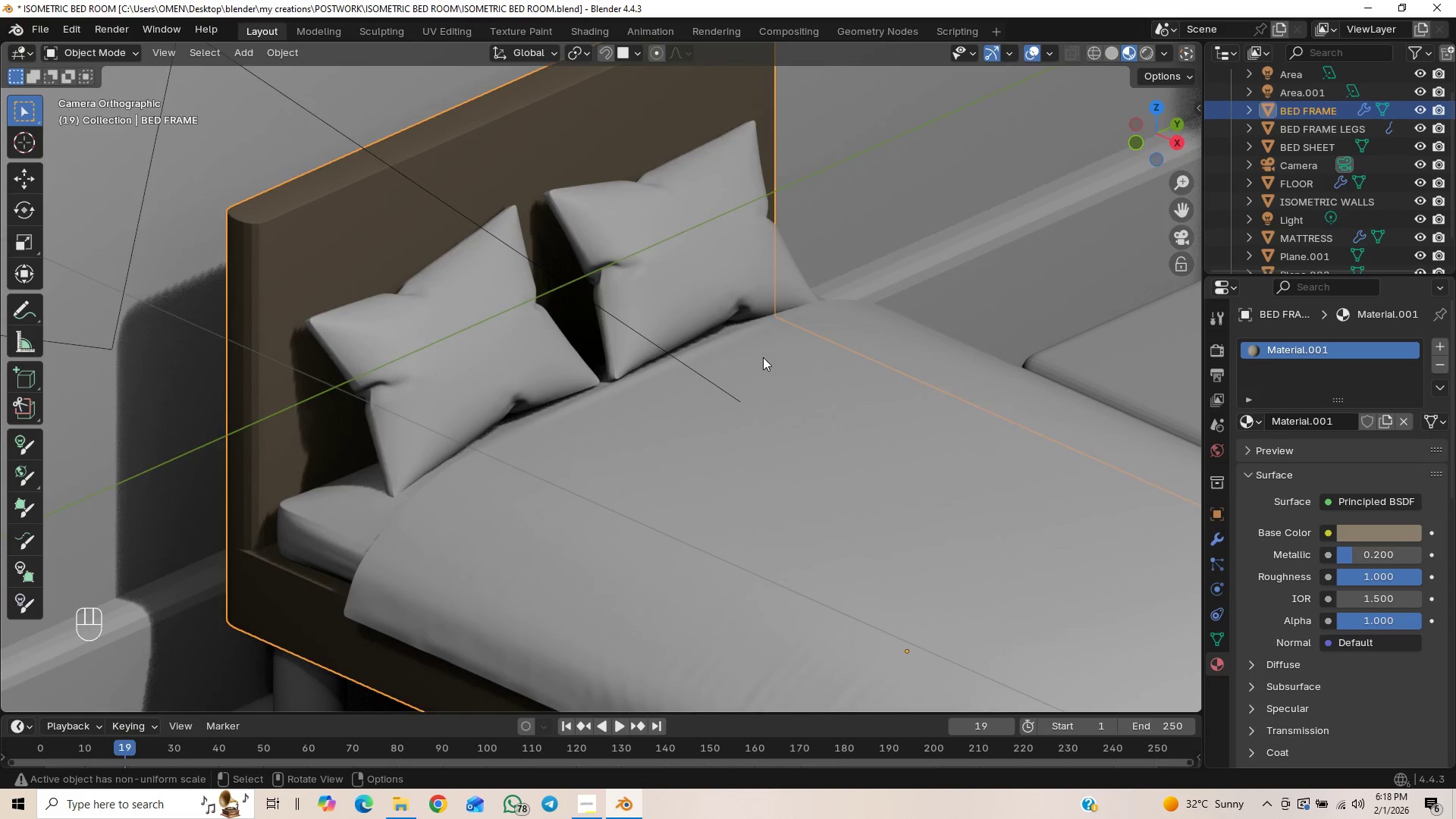 
scroll: coordinate [763, 357], scroll_direction: down, amount: 3.0
 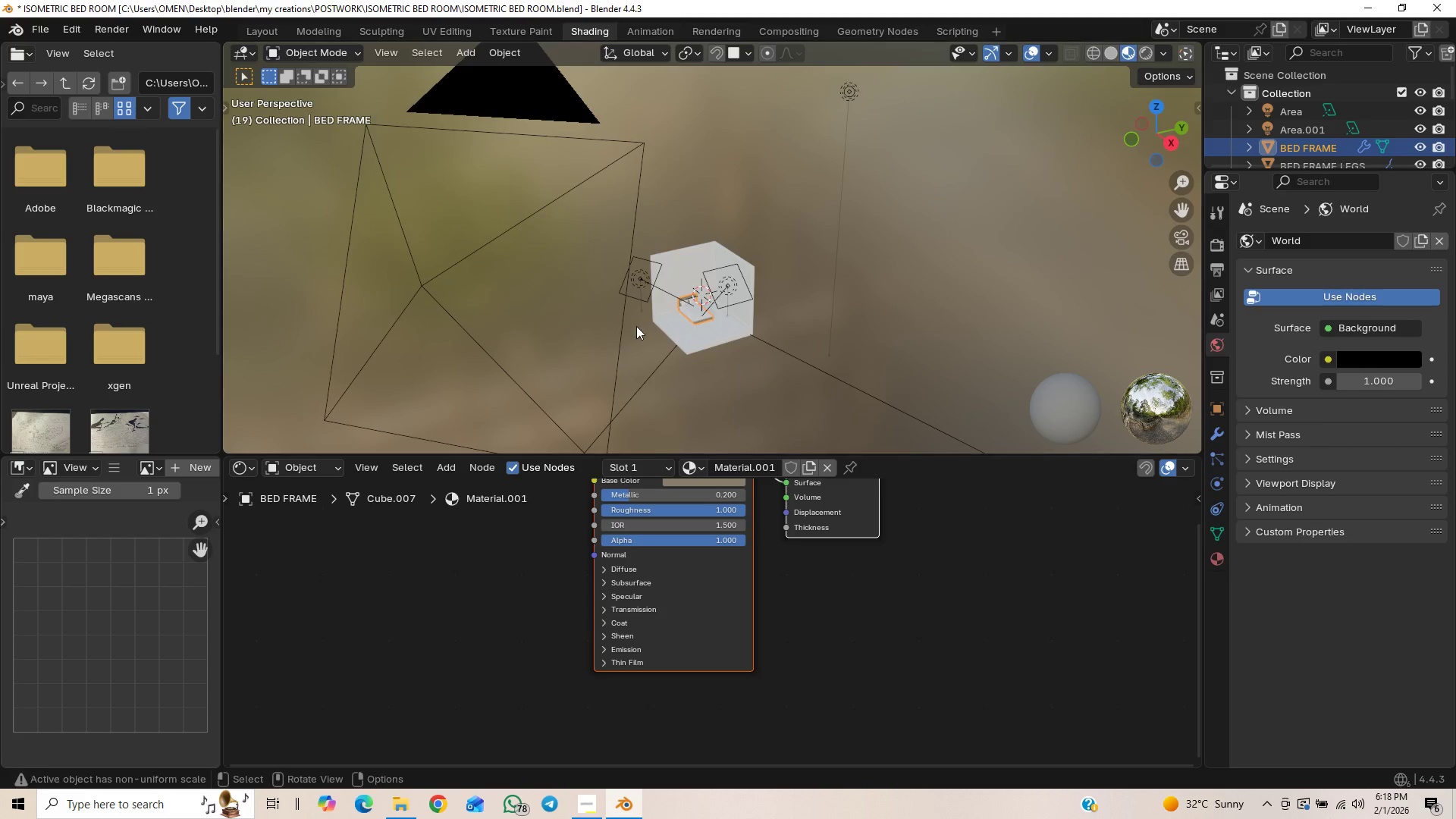 
scroll: coordinate [859, 342], scroll_direction: up, amount: 7.0
 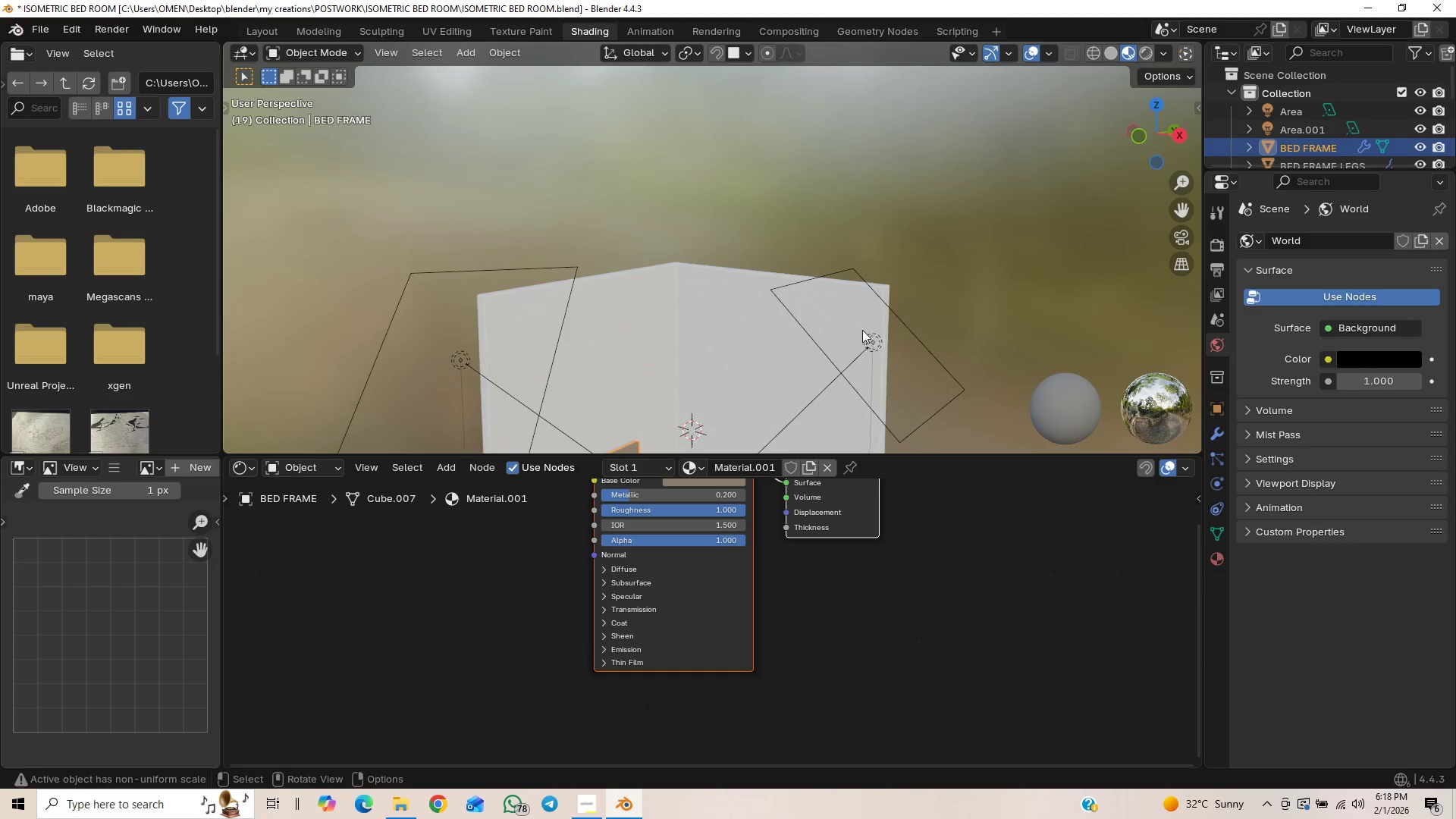 
hold_key(key=ShiftLeft, duration=0.48)
 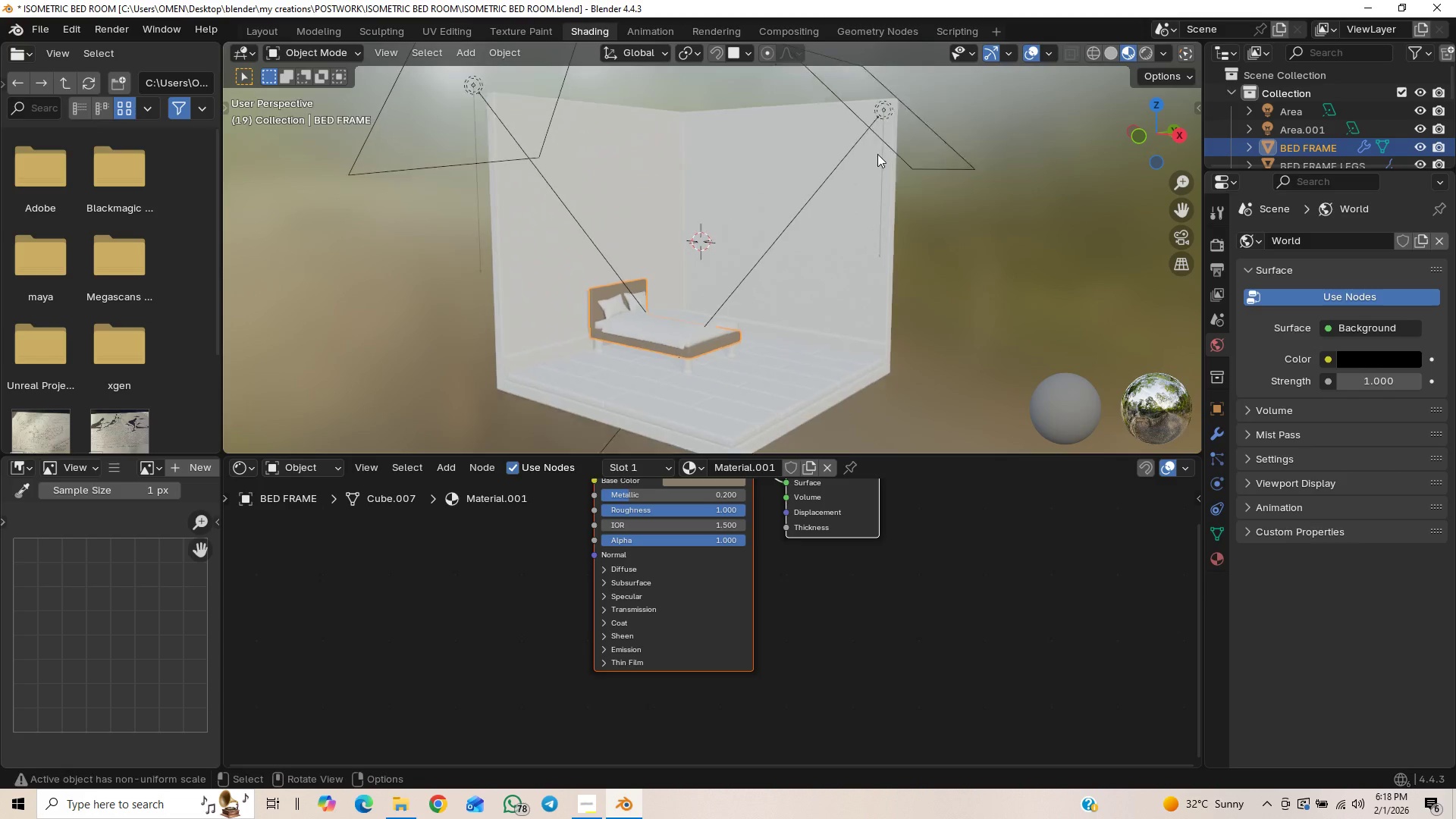 
scroll: coordinate [878, 152], scroll_direction: up, amount: 1.0
 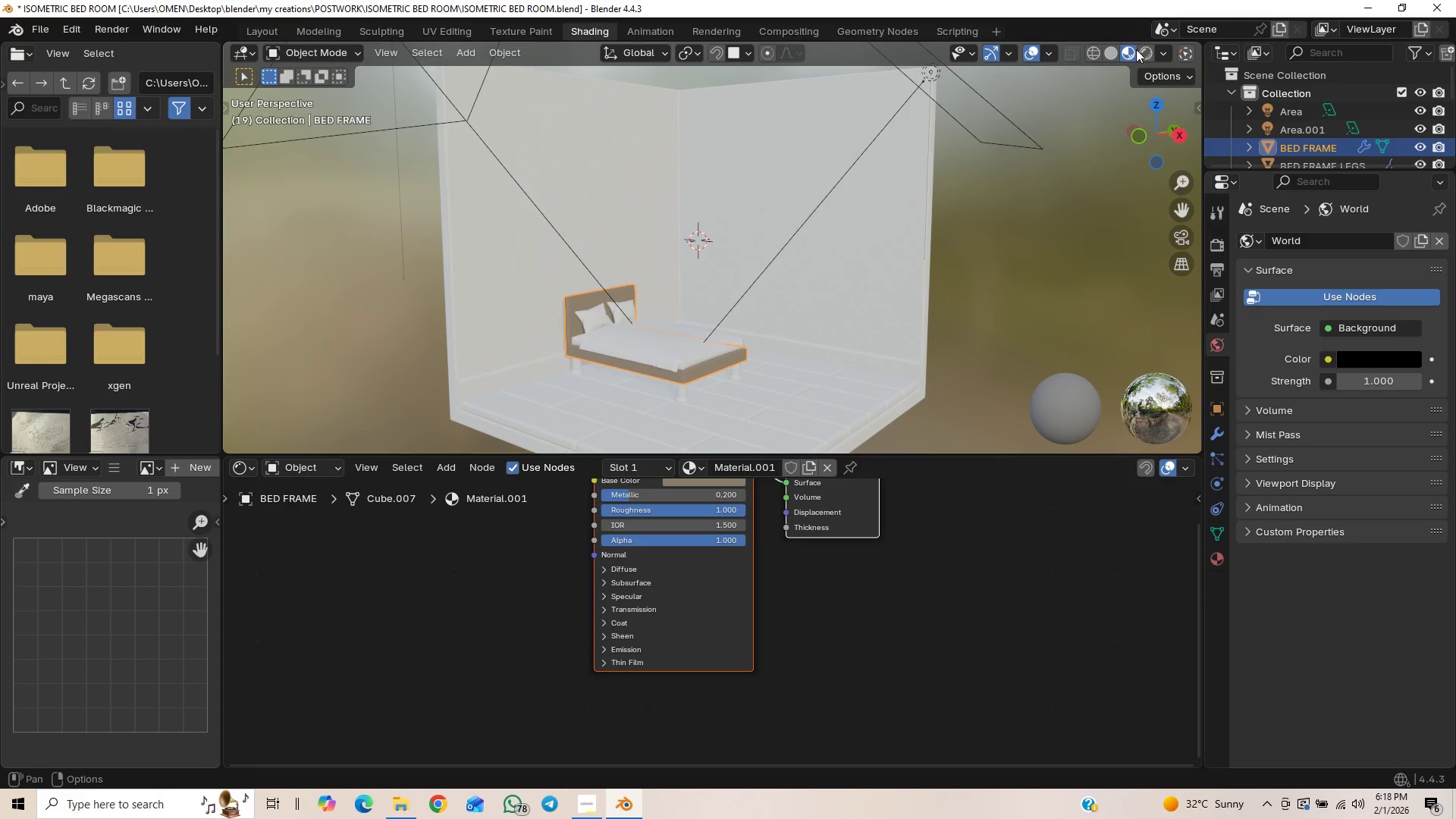 
left_click([1138, 49])
 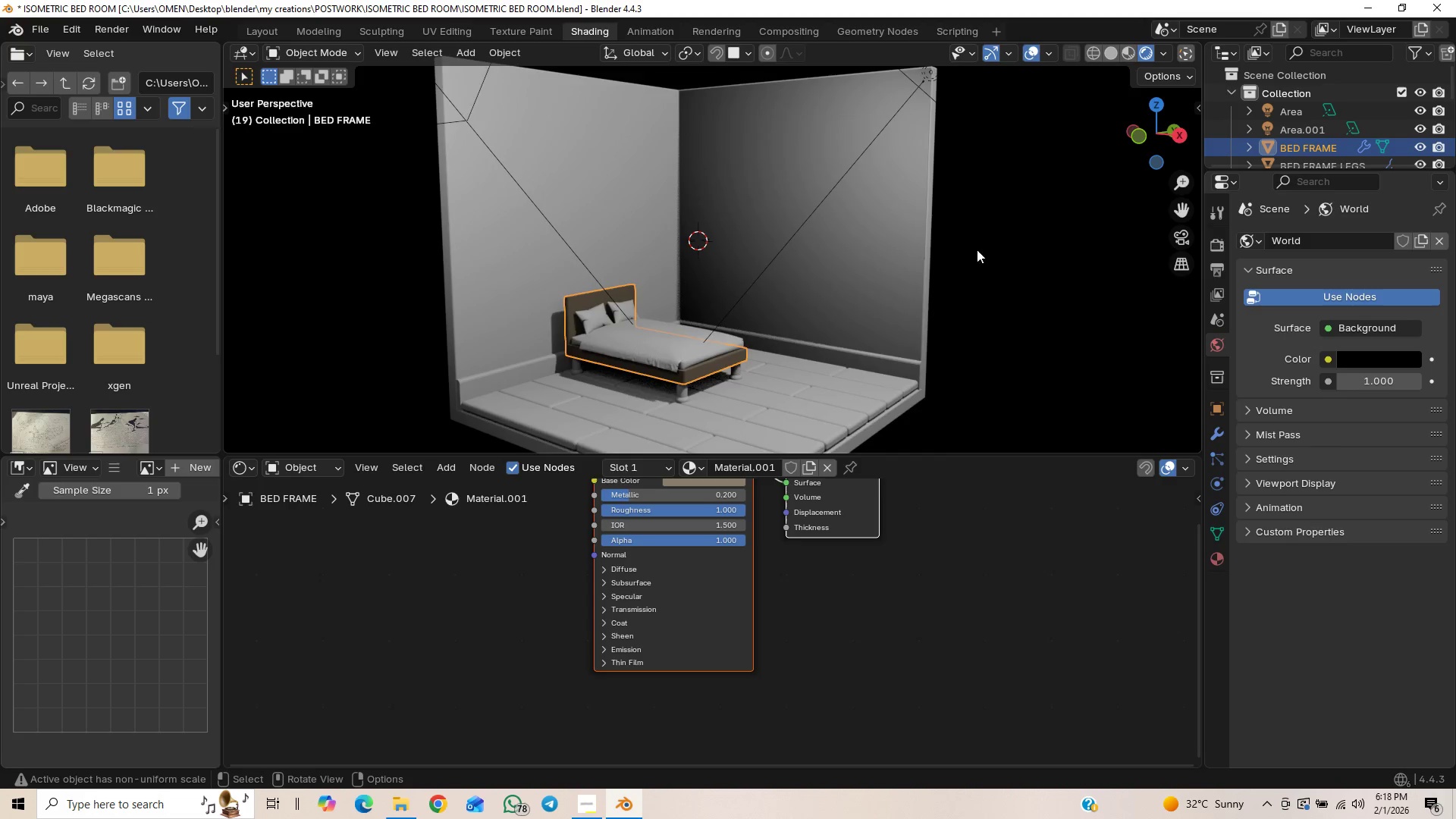 
hold_key(key=ShiftLeft, duration=0.53)
scroll: coordinate [945, 293], scroll_direction: up, amount: 2.0
 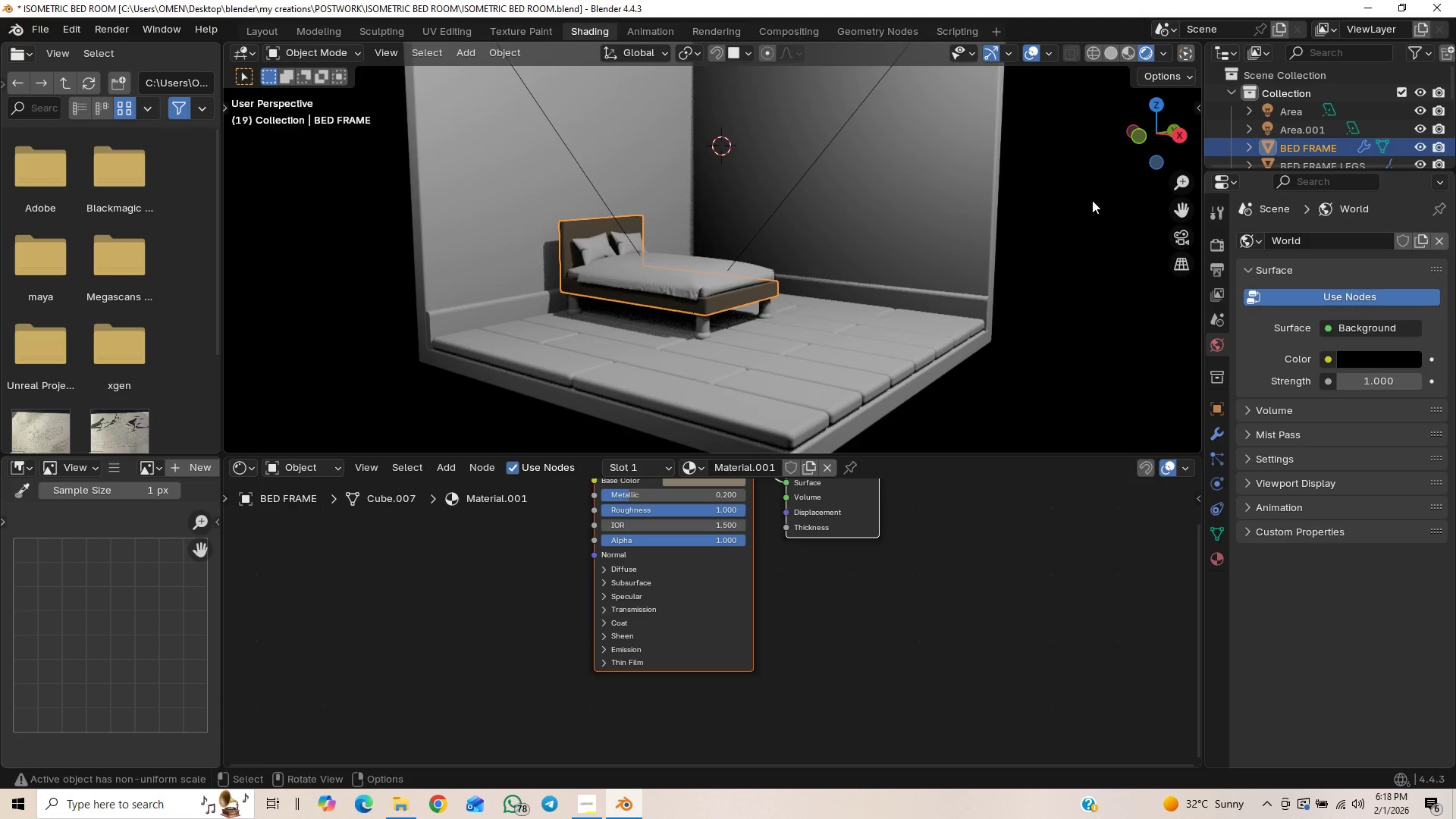 
left_click([1161, 55])
 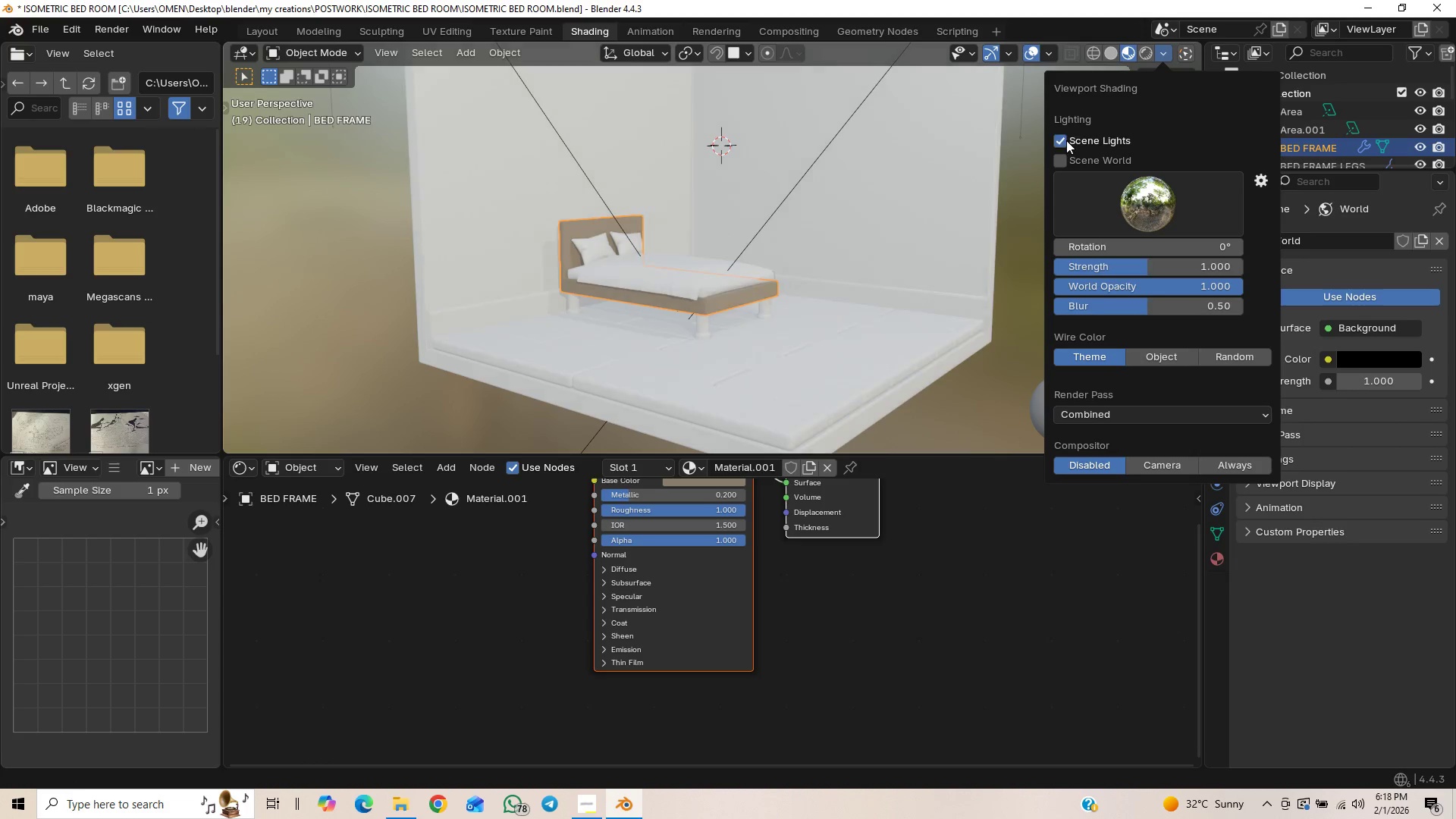 
double_click([1070, 156])
 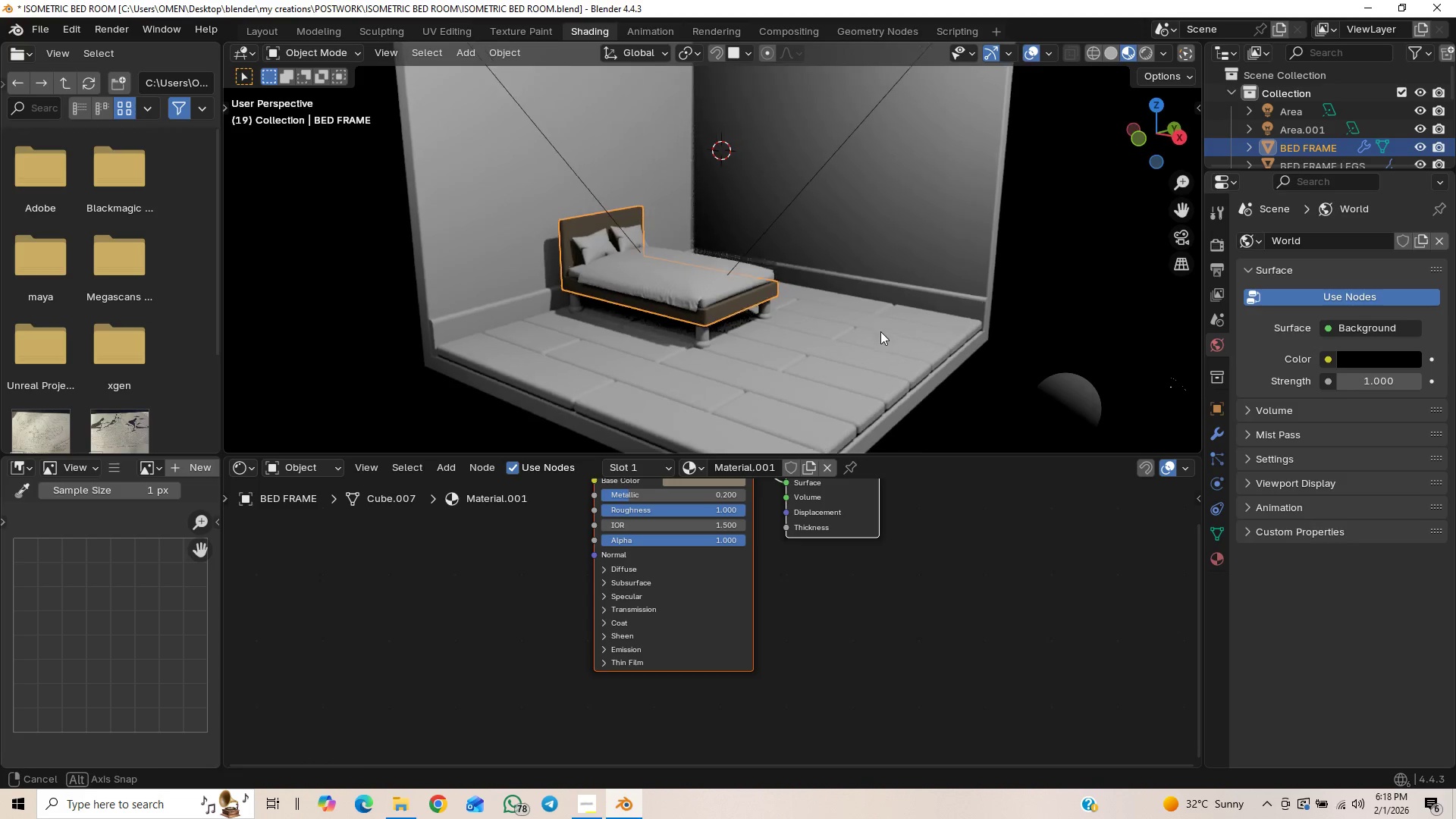 
hold_key(key=ShiftLeft, duration=0.44)
 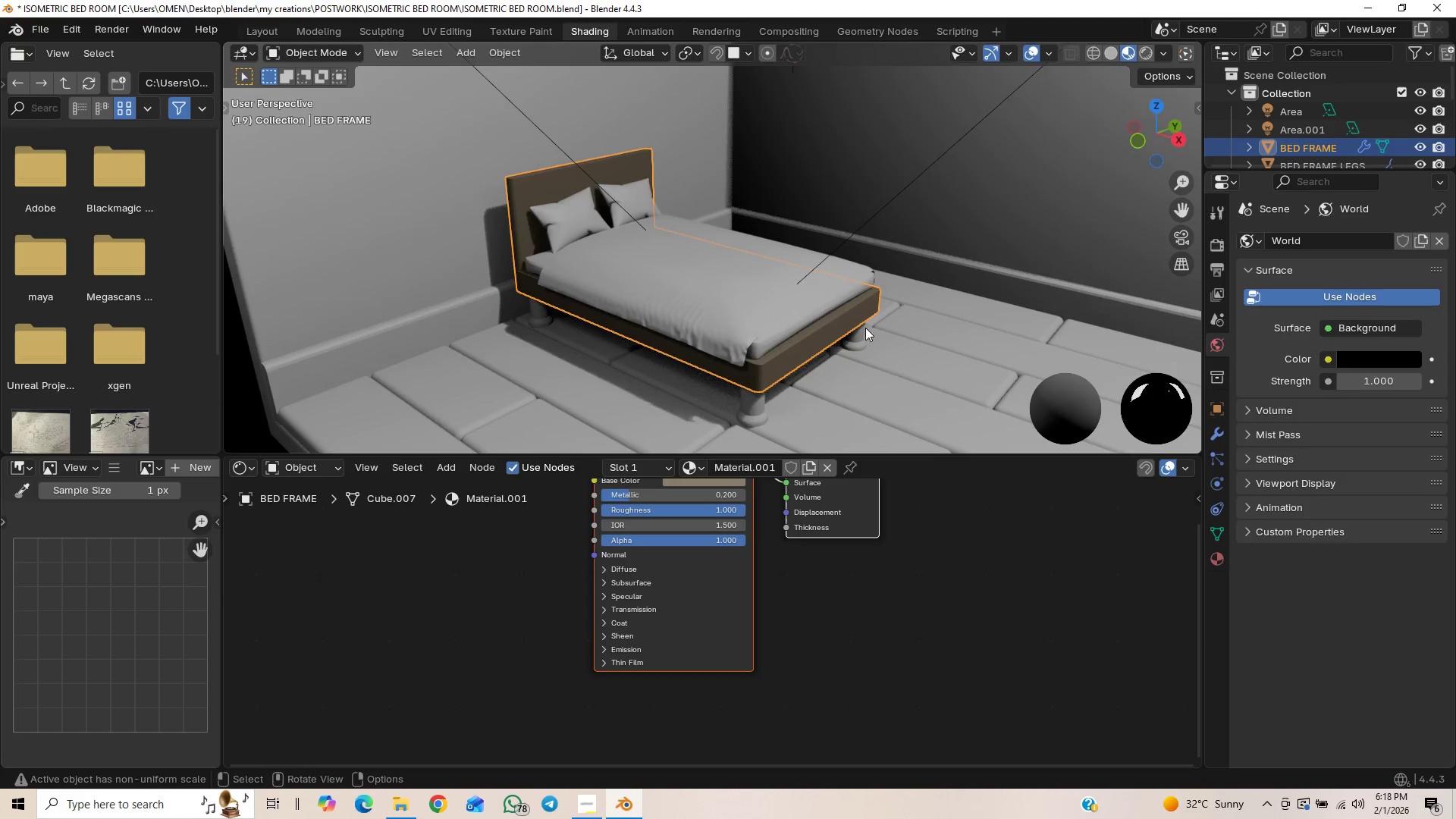 
scroll: coordinate [865, 328], scroll_direction: up, amount: 4.0
 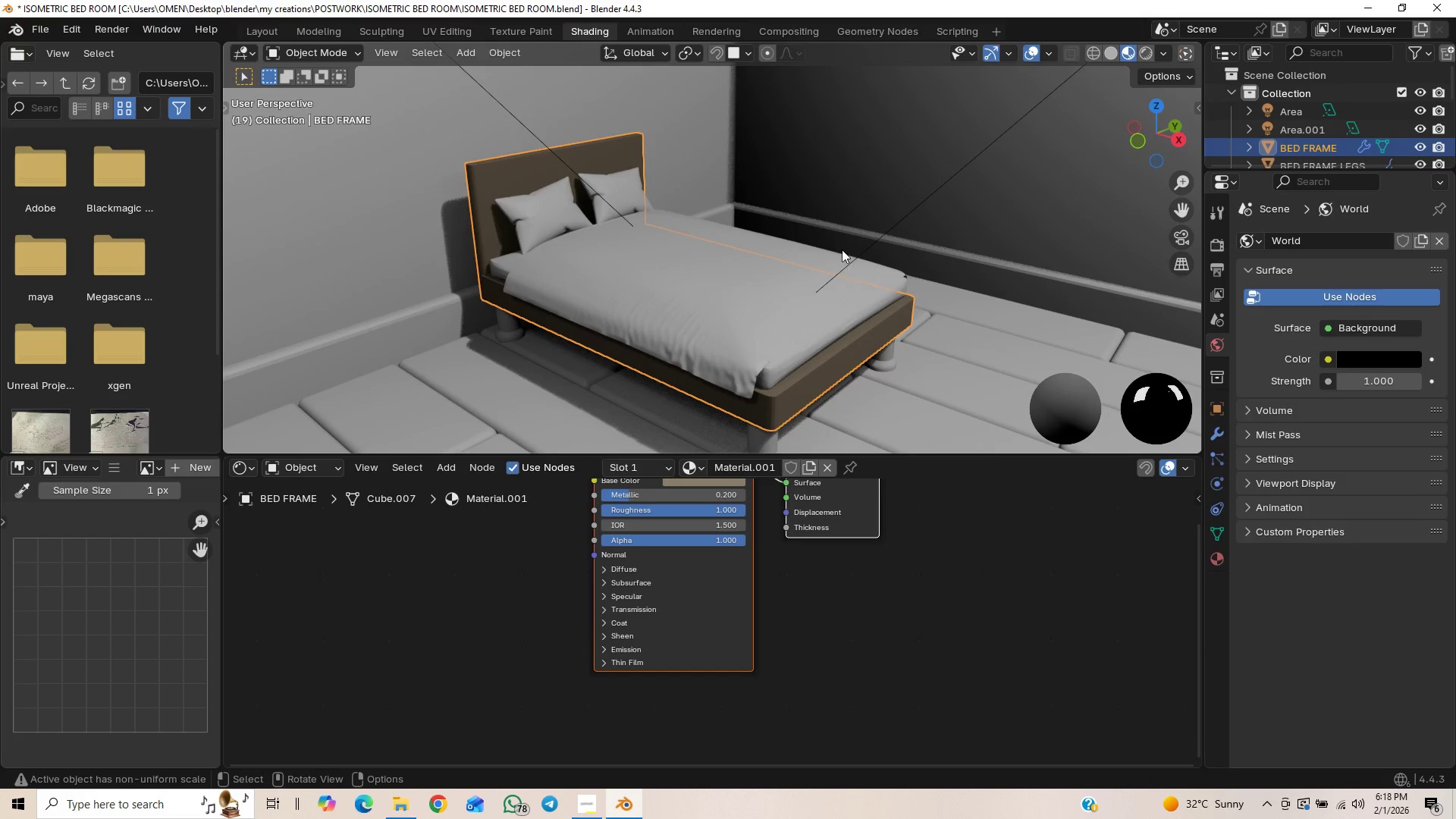 
hold_key(key=ShiftLeft, duration=0.61)
 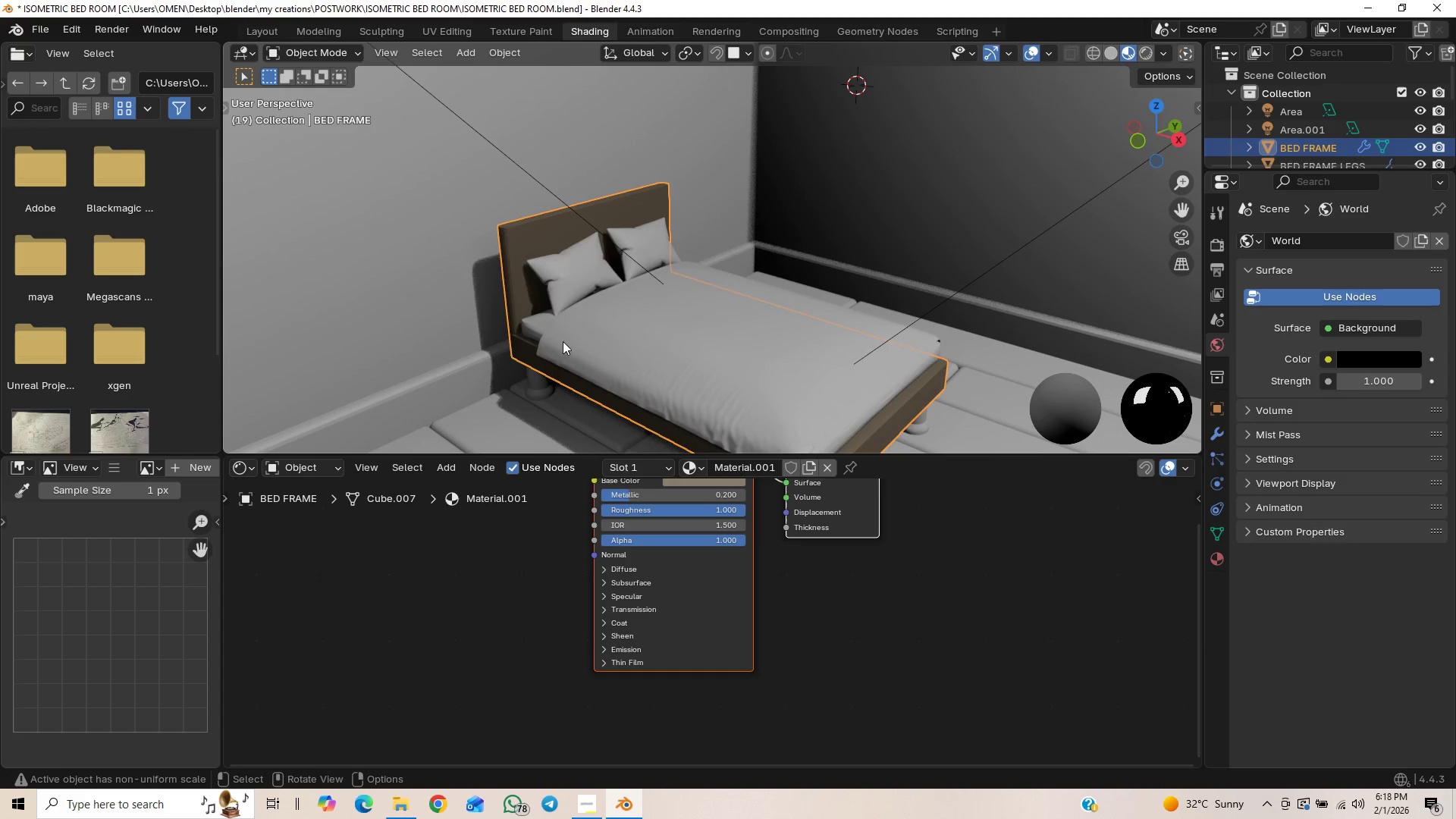 
hold_key(key=ShiftLeft, duration=0.33)
 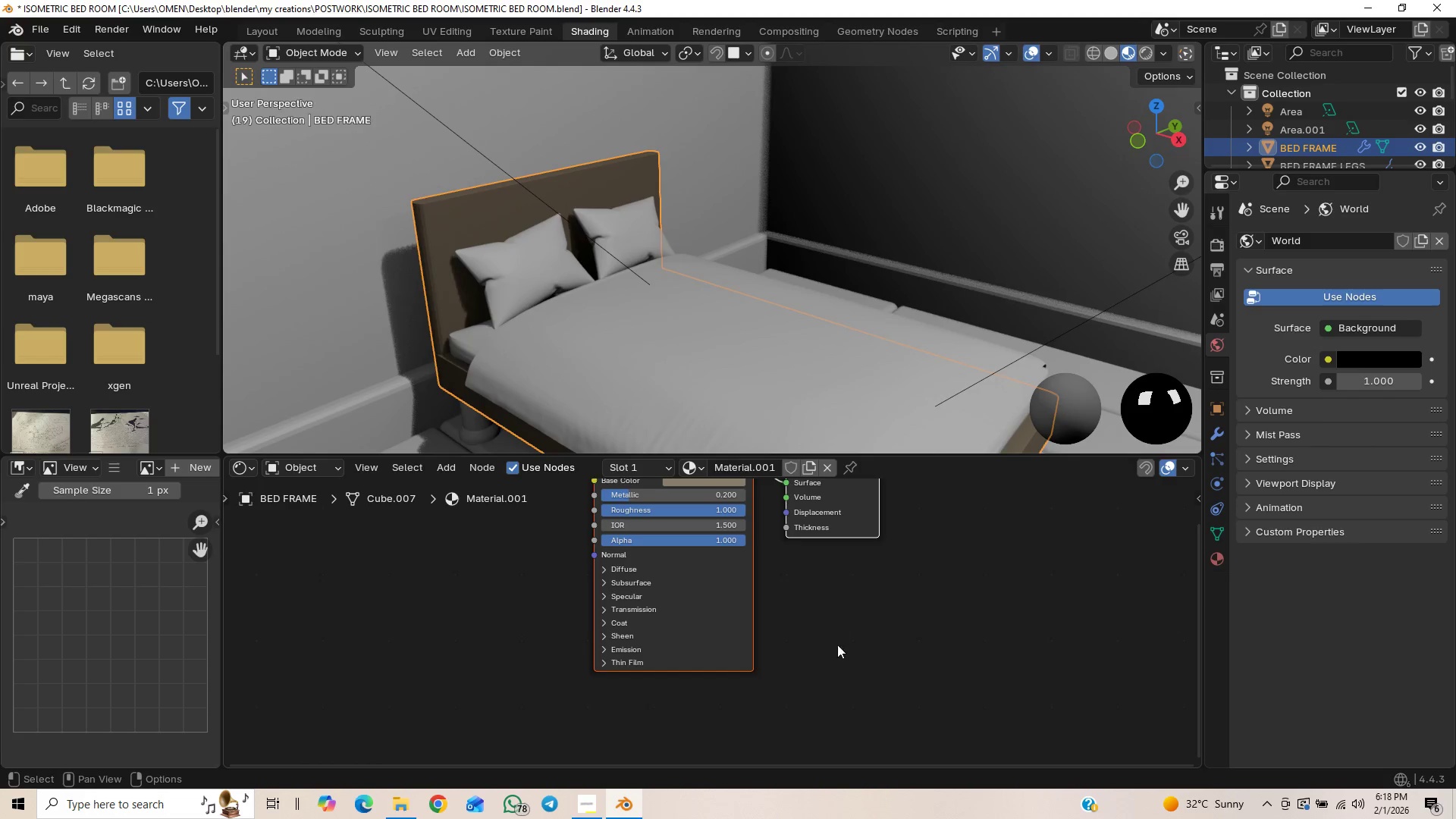 
scroll: coordinate [627, 328], scroll_direction: up, amount: 2.0
 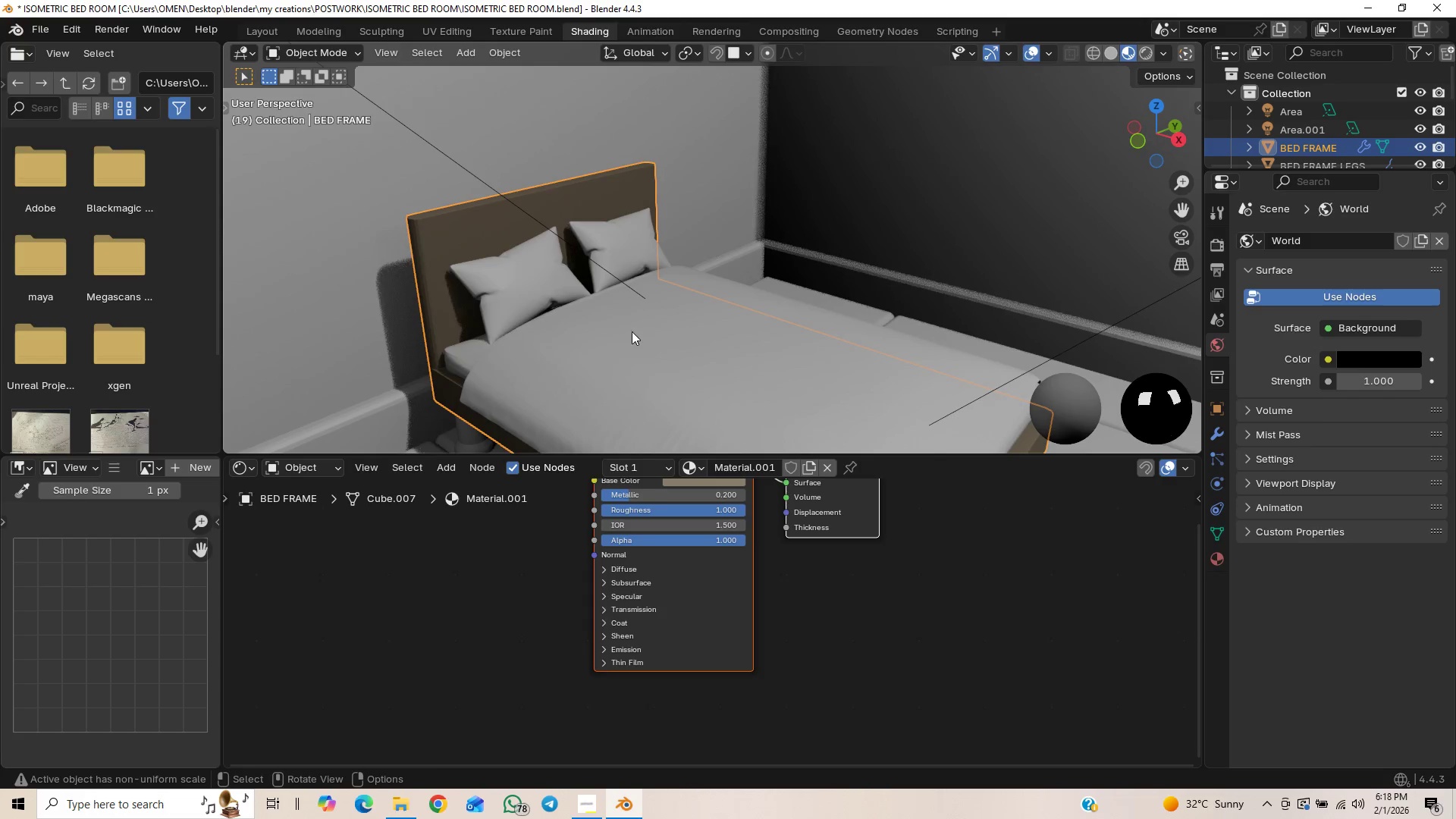 
hold_key(key=ShiftLeft, duration=0.58)
 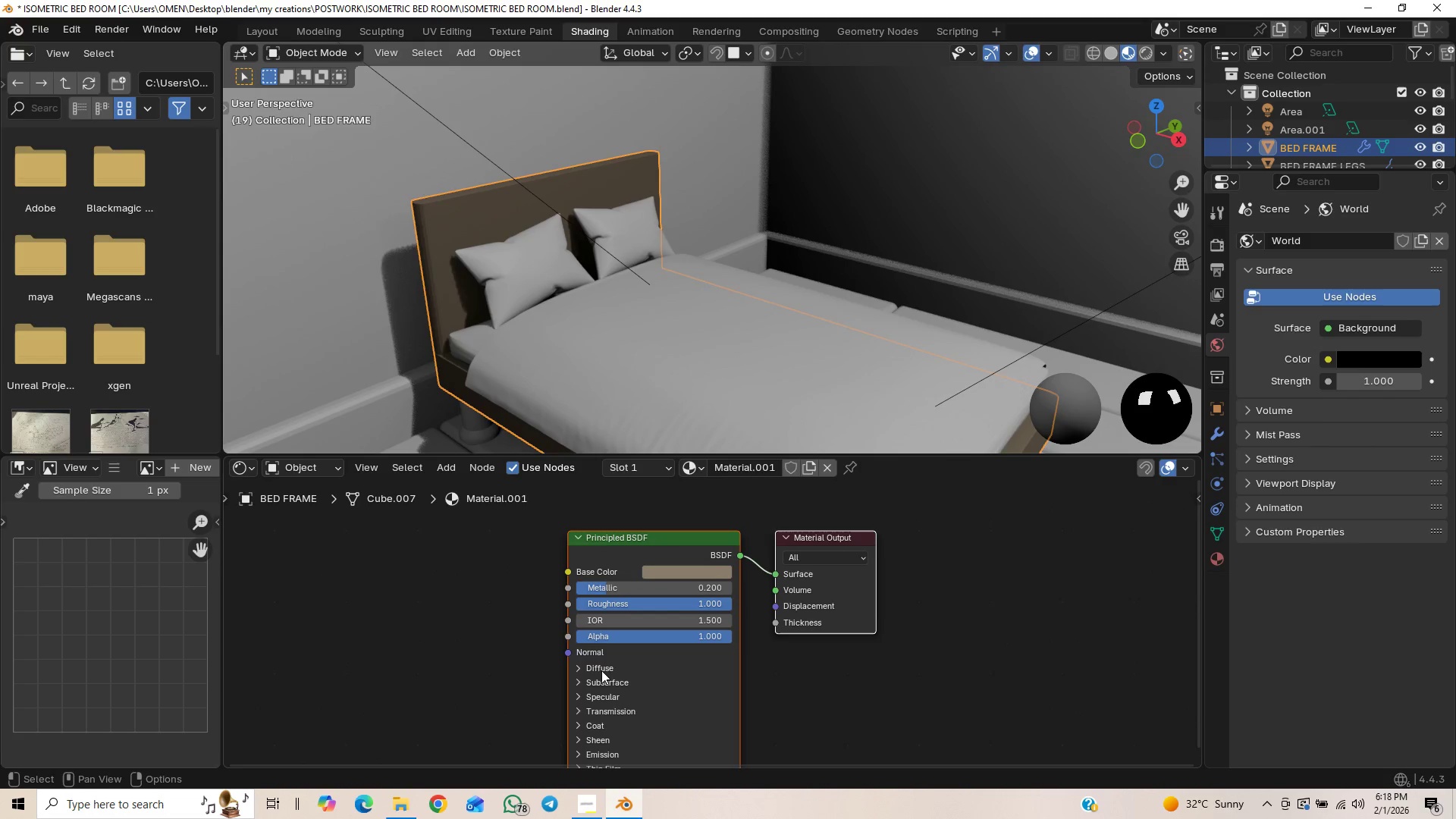 
scroll: coordinate [871, 670], scroll_direction: up, amount: 1.0
 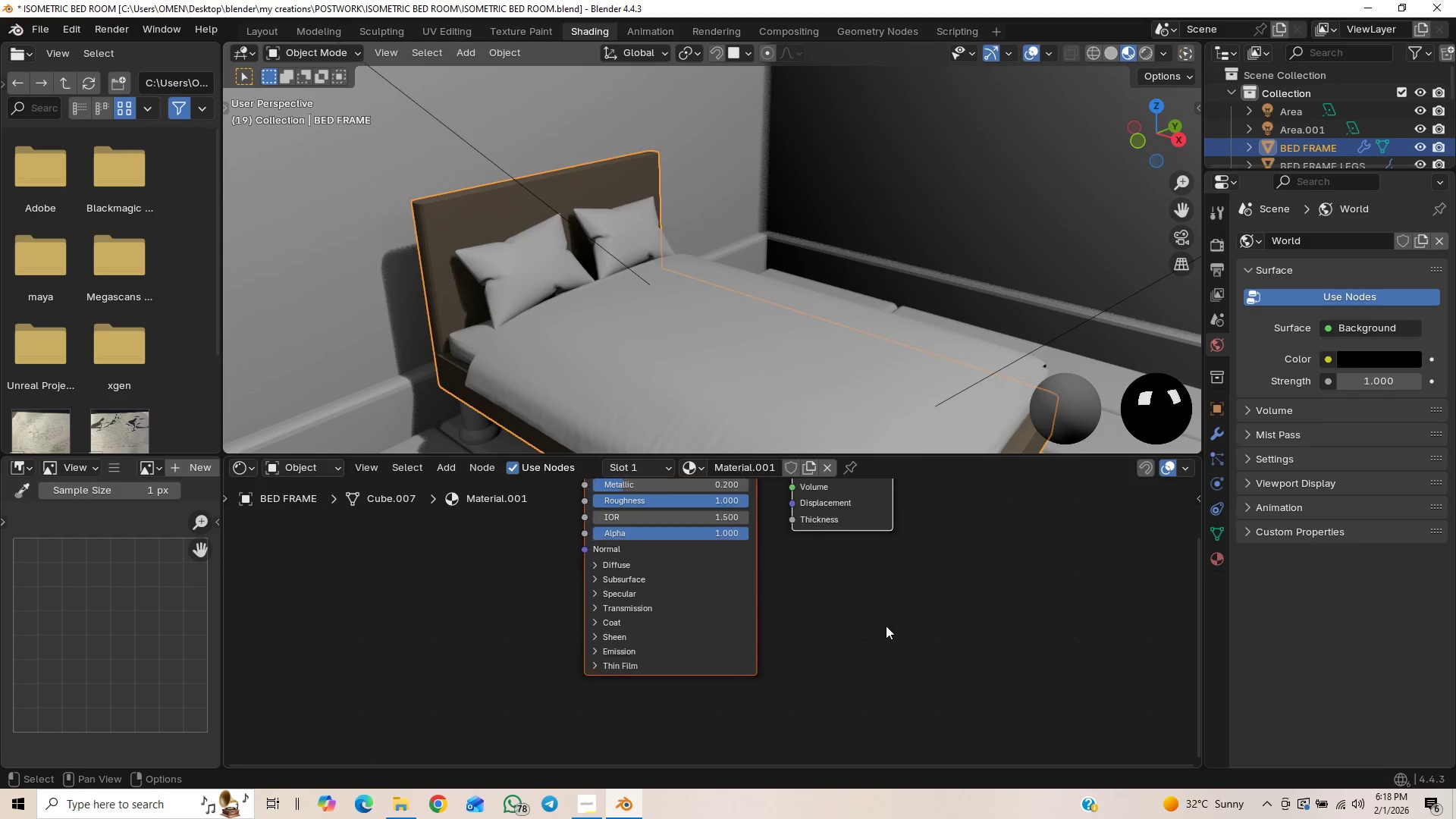 
hold_key(key=ShiftLeft, duration=0.56)
 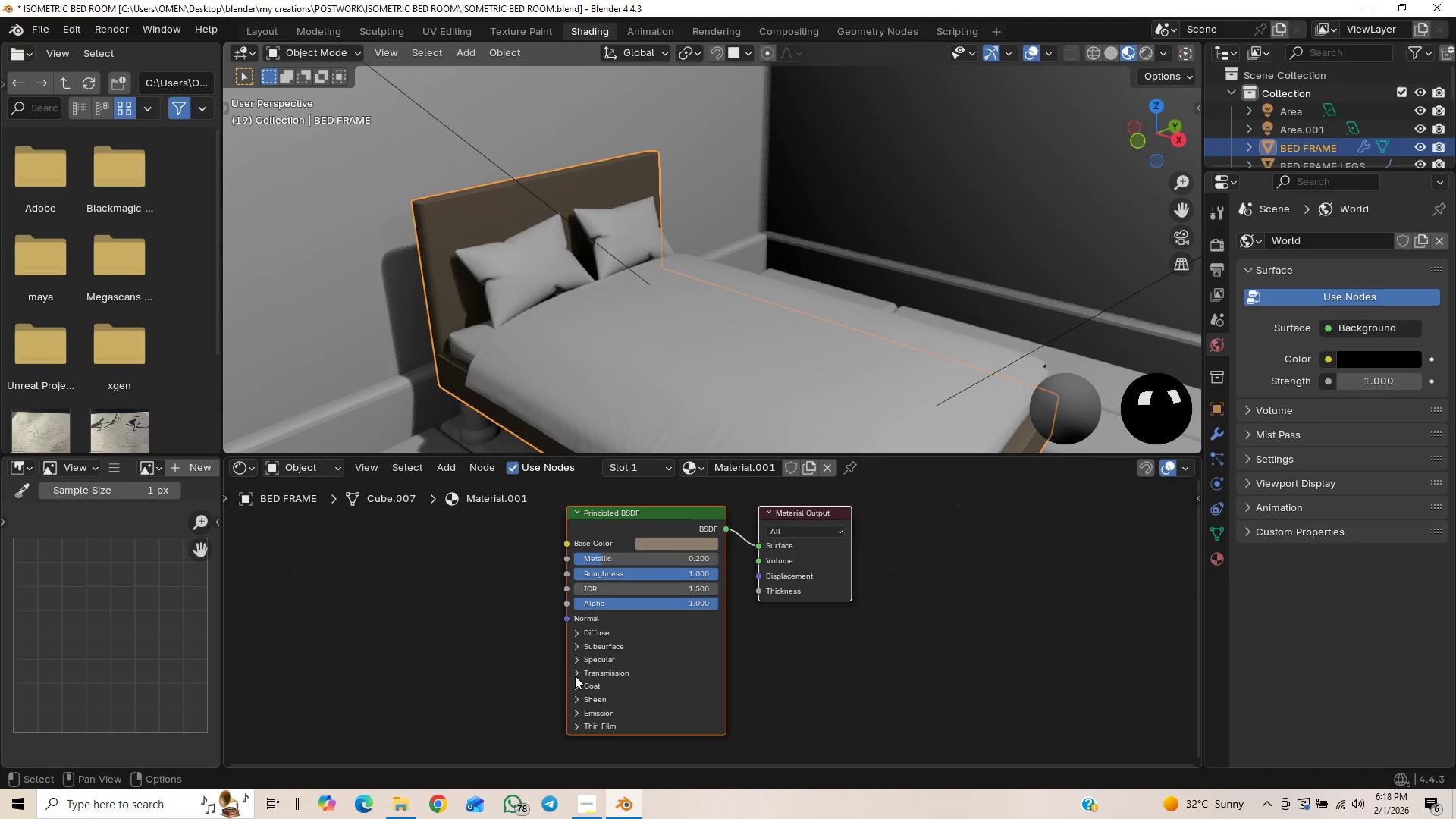 
scroll: coordinate [602, 670], scroll_direction: down, amount: 1.0
 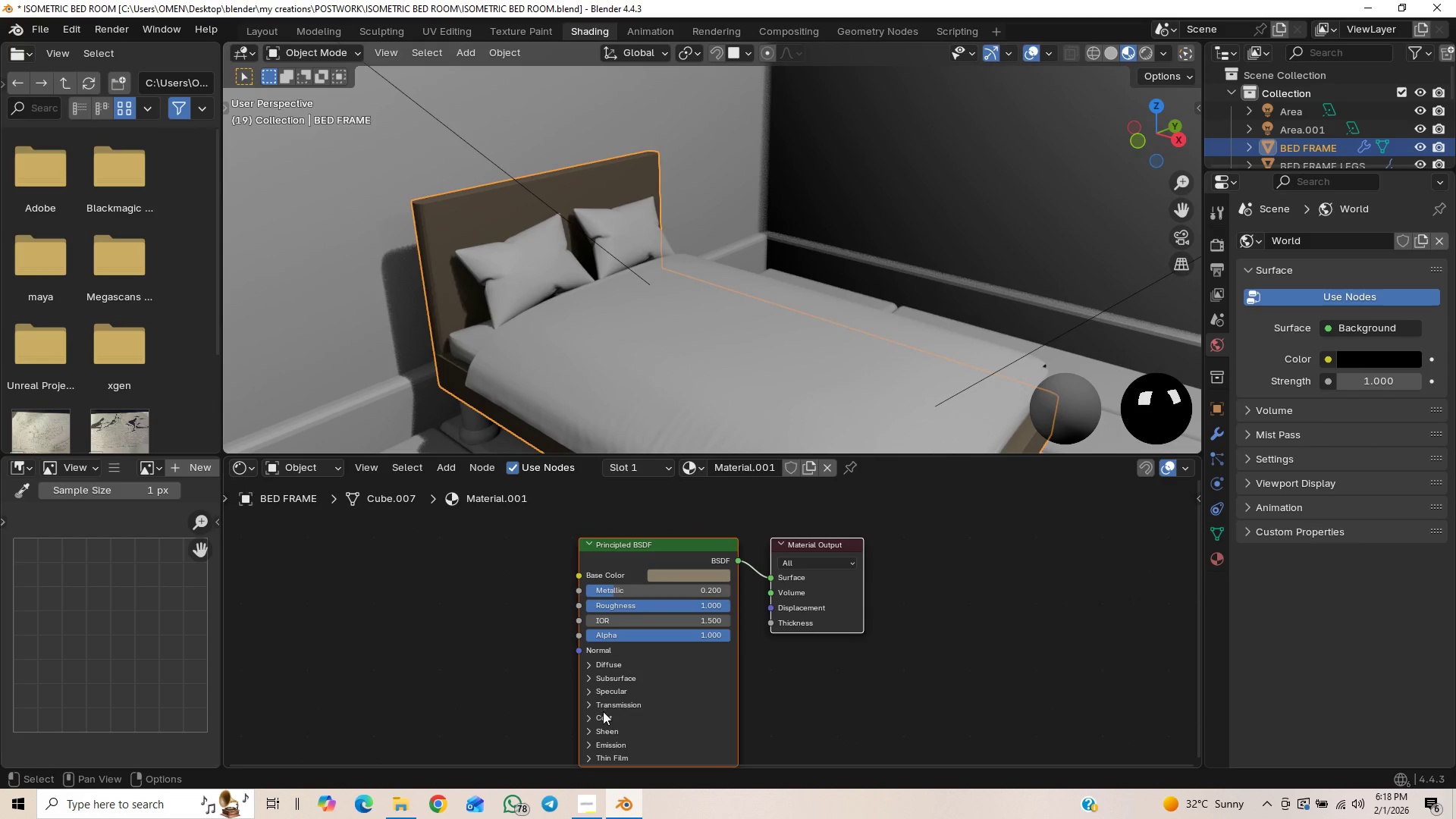 
left_click([573, 661])
 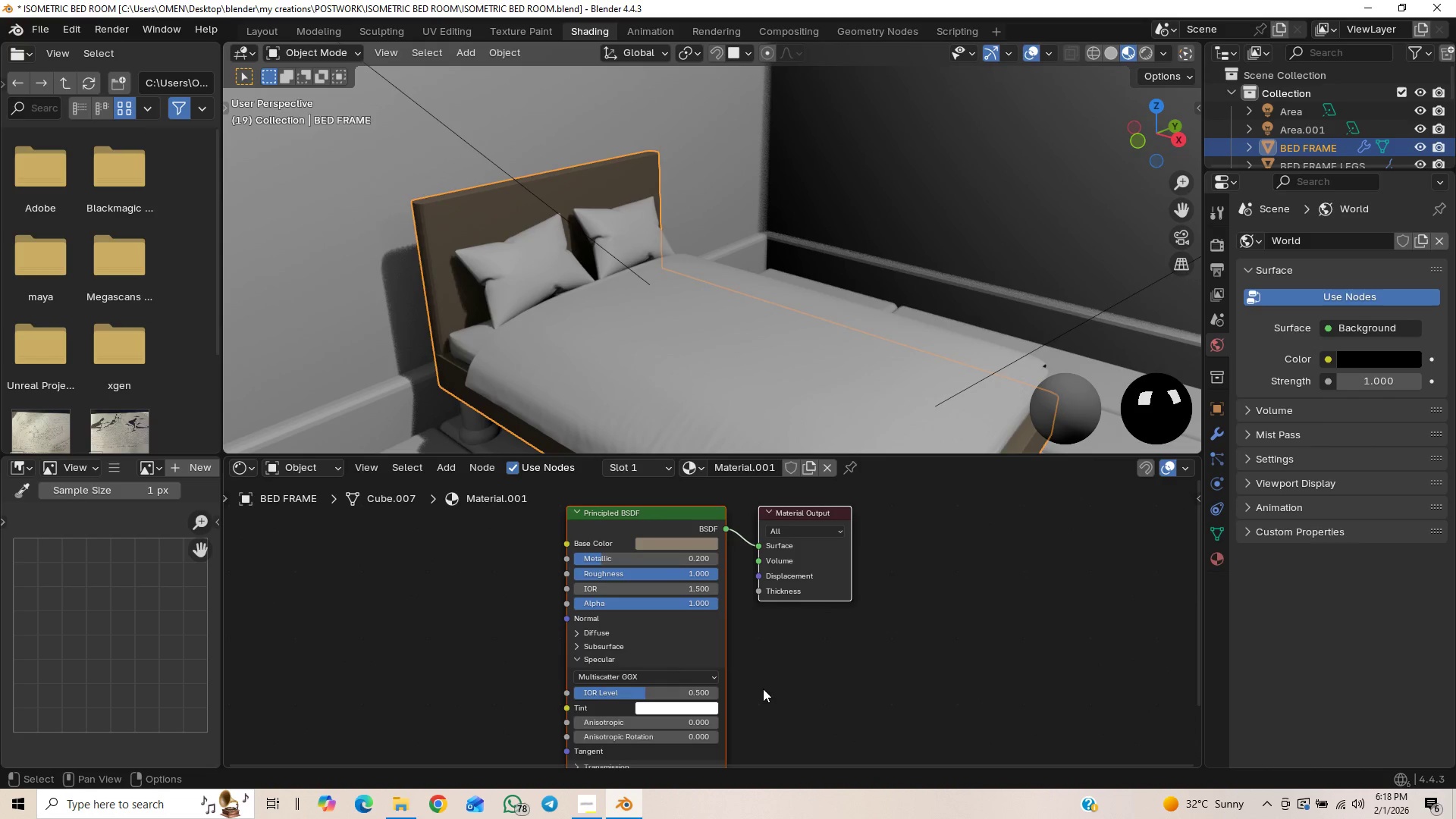 
hold_key(key=ShiftLeft, duration=0.62)
 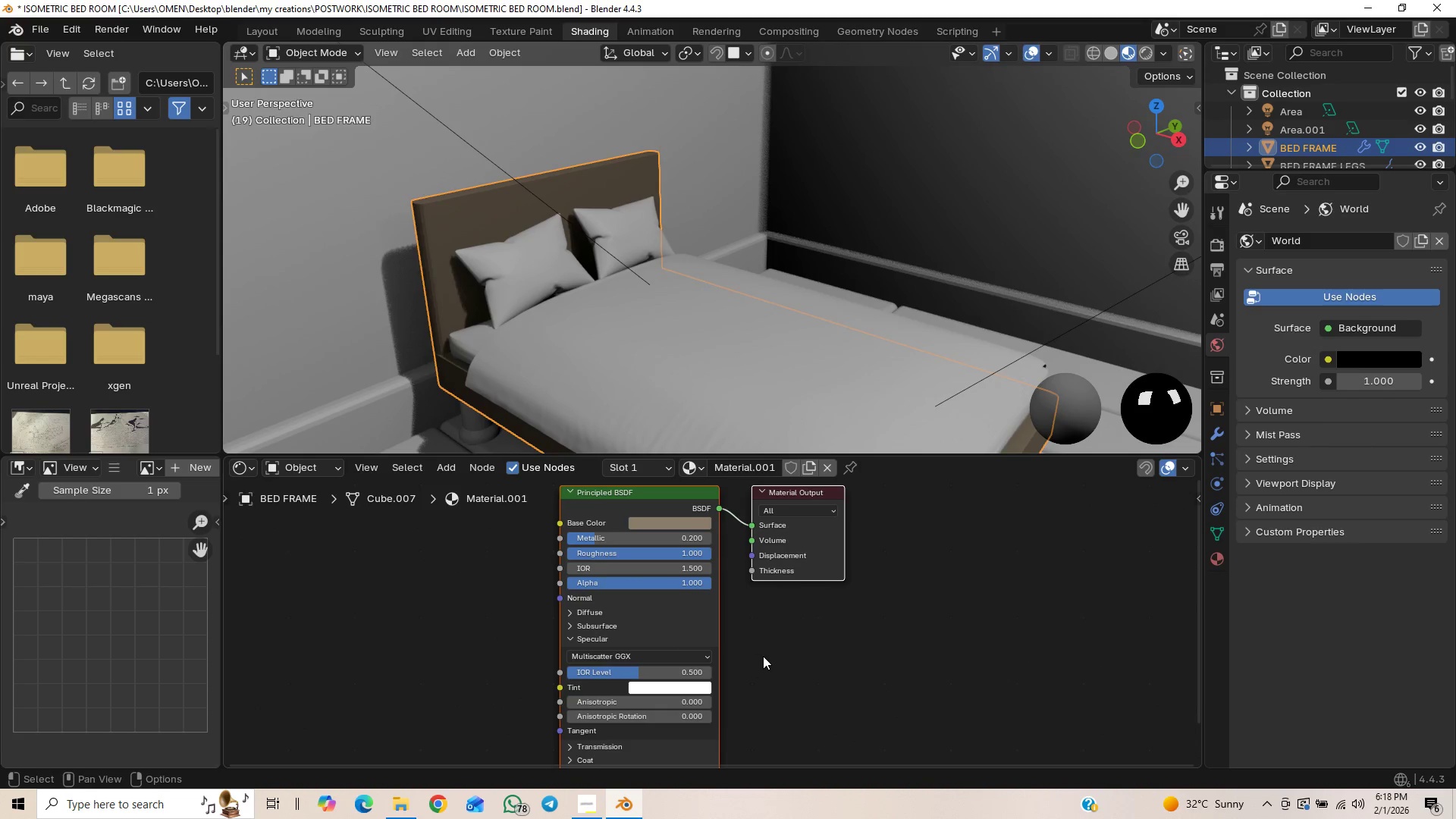 
hold_key(key=ShiftLeft, duration=1.66)
 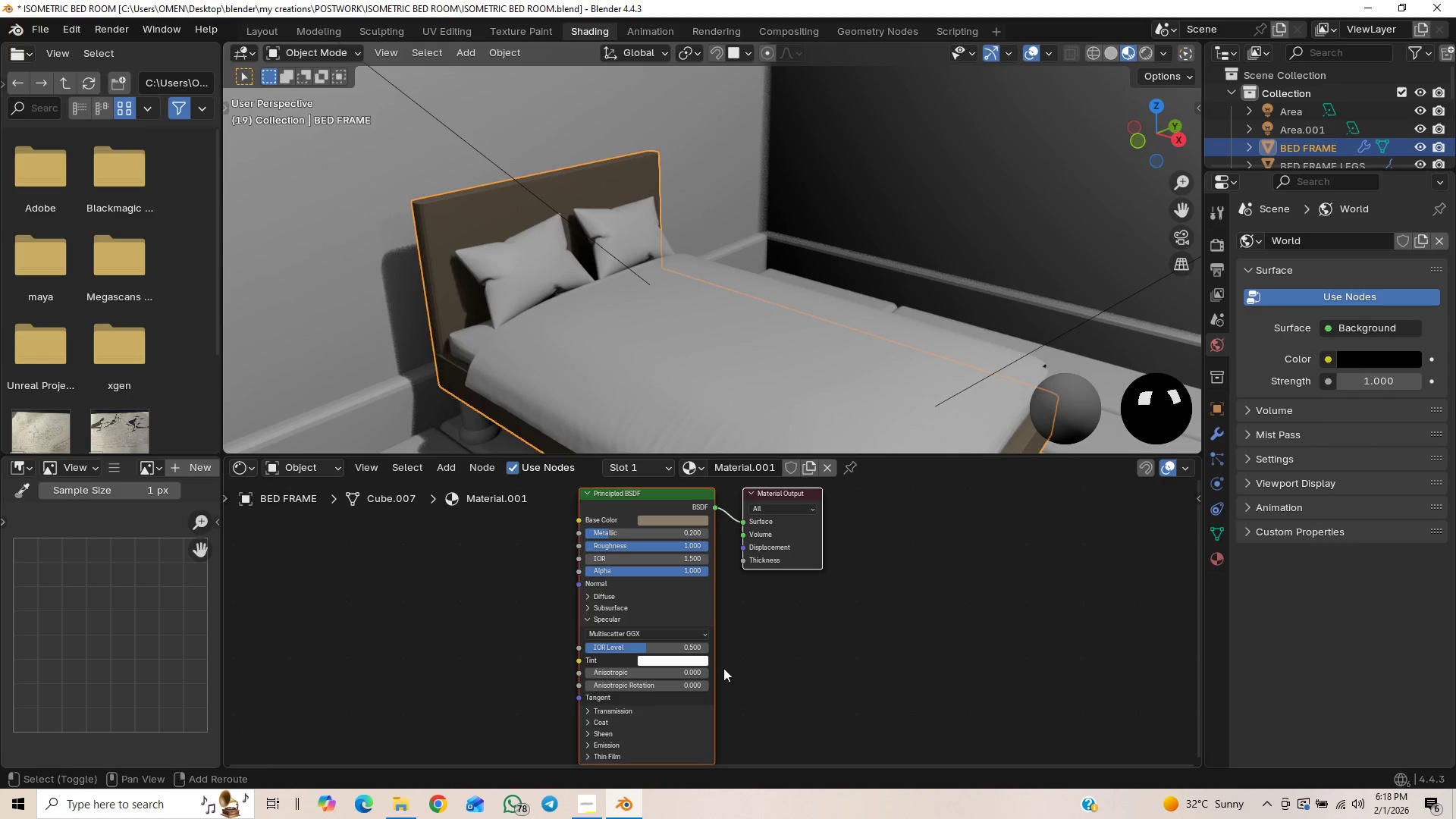 
hold_key(key=ShiftLeft, duration=0.48)
 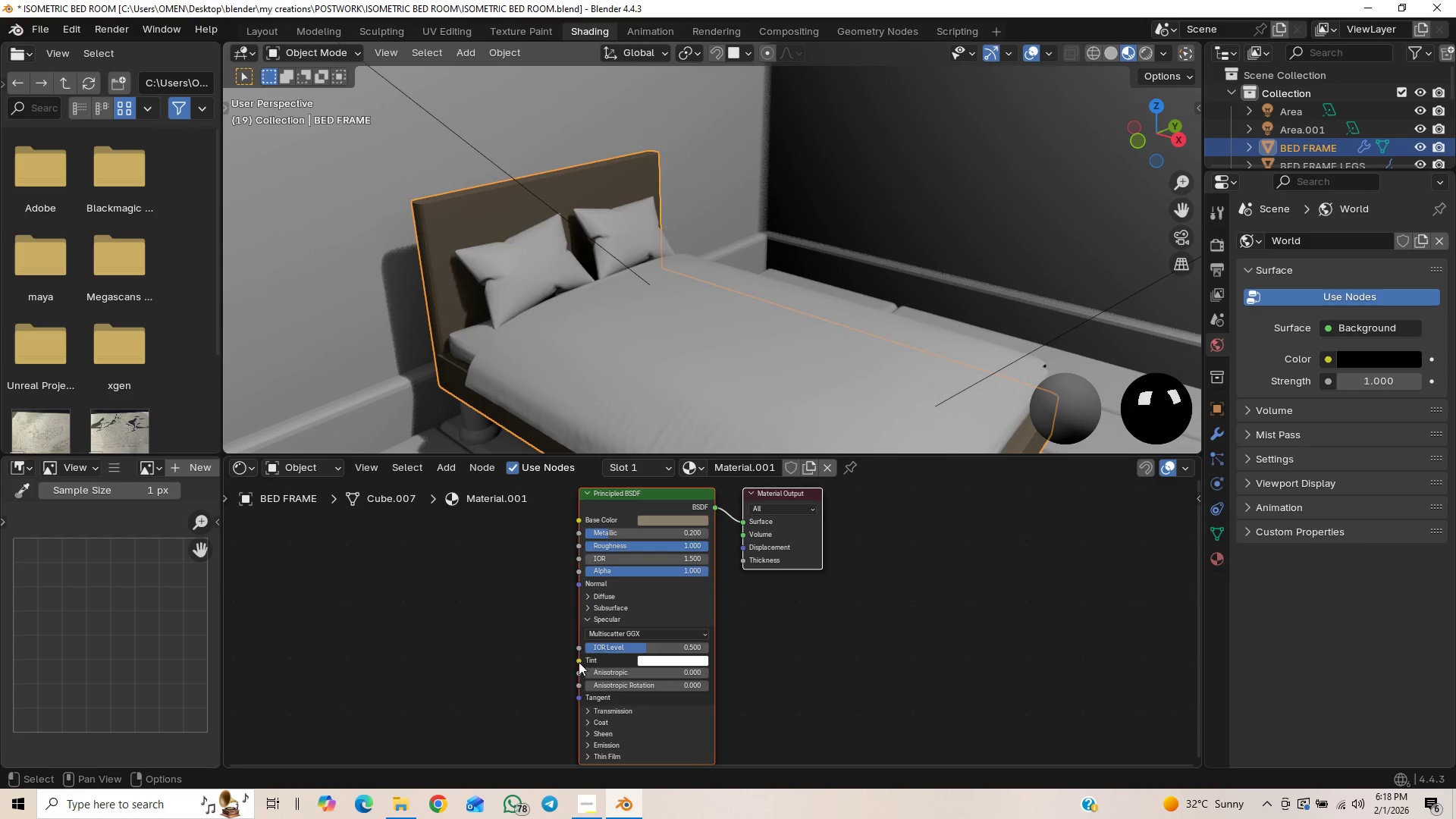 
scroll: coordinate [741, 682], scroll_direction: down, amount: 2.0
 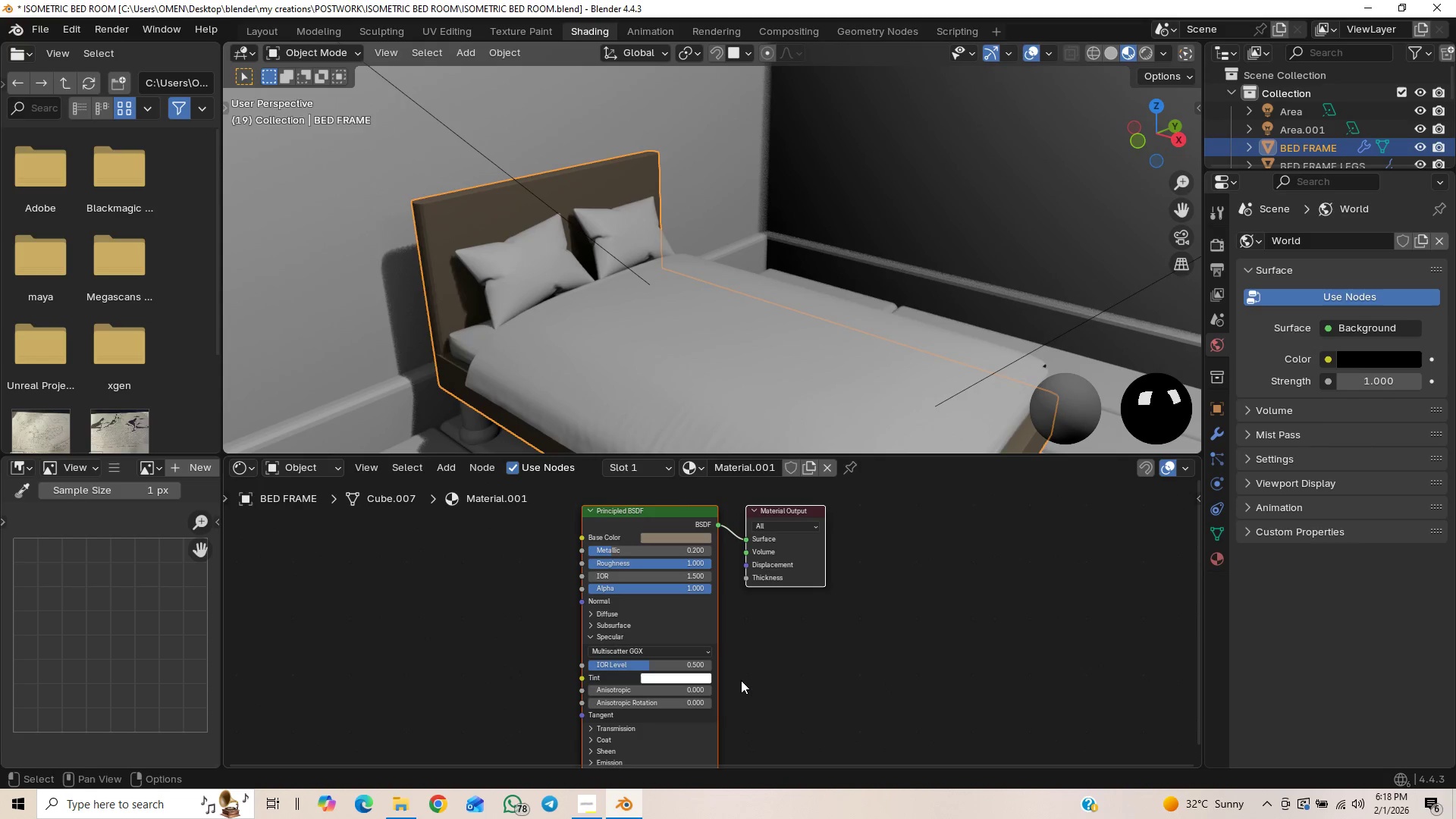 
wait(14.41)
 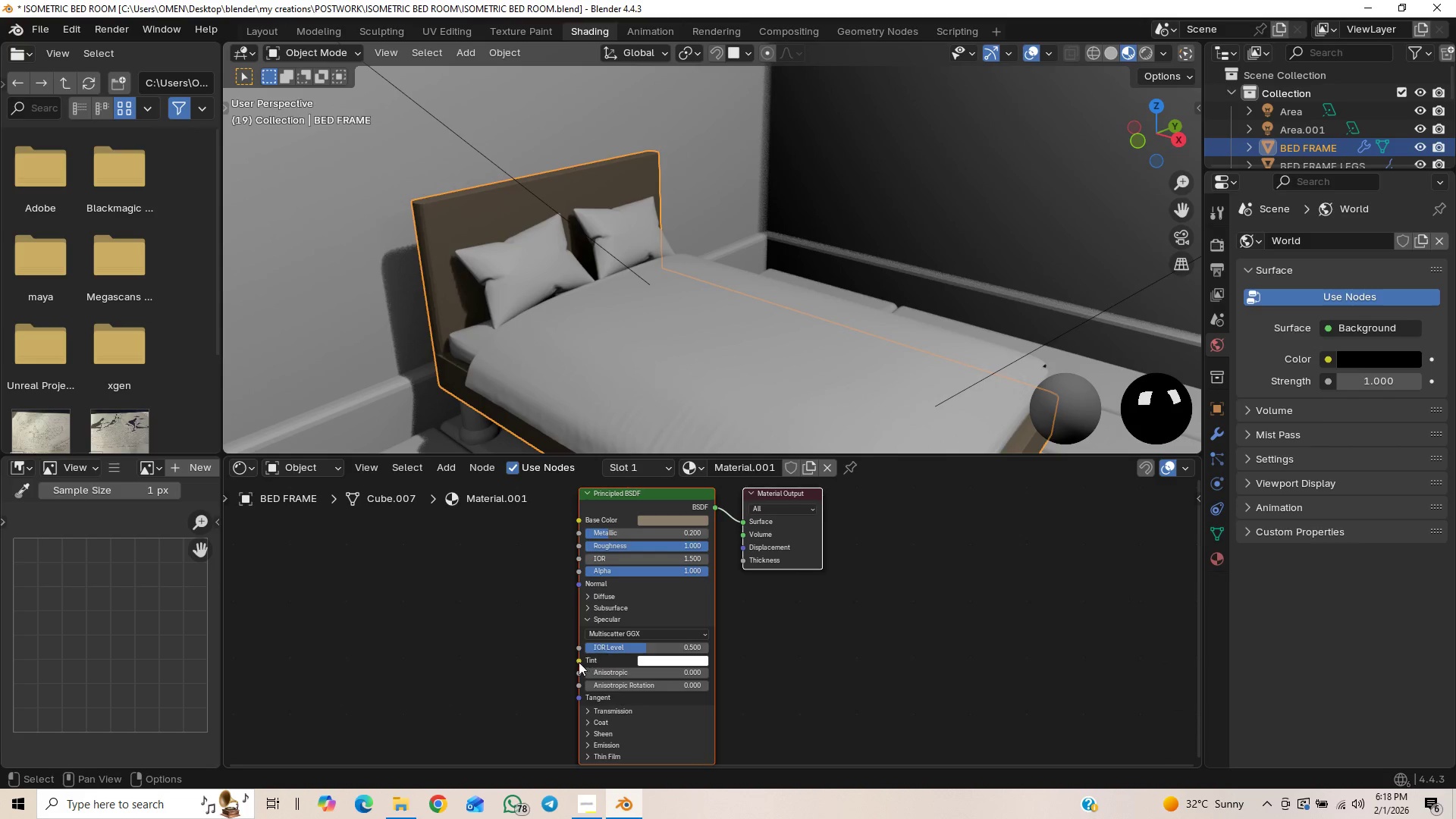 
left_click_drag(start_coordinate=[648, 674], to_coordinate=[584, 230])
 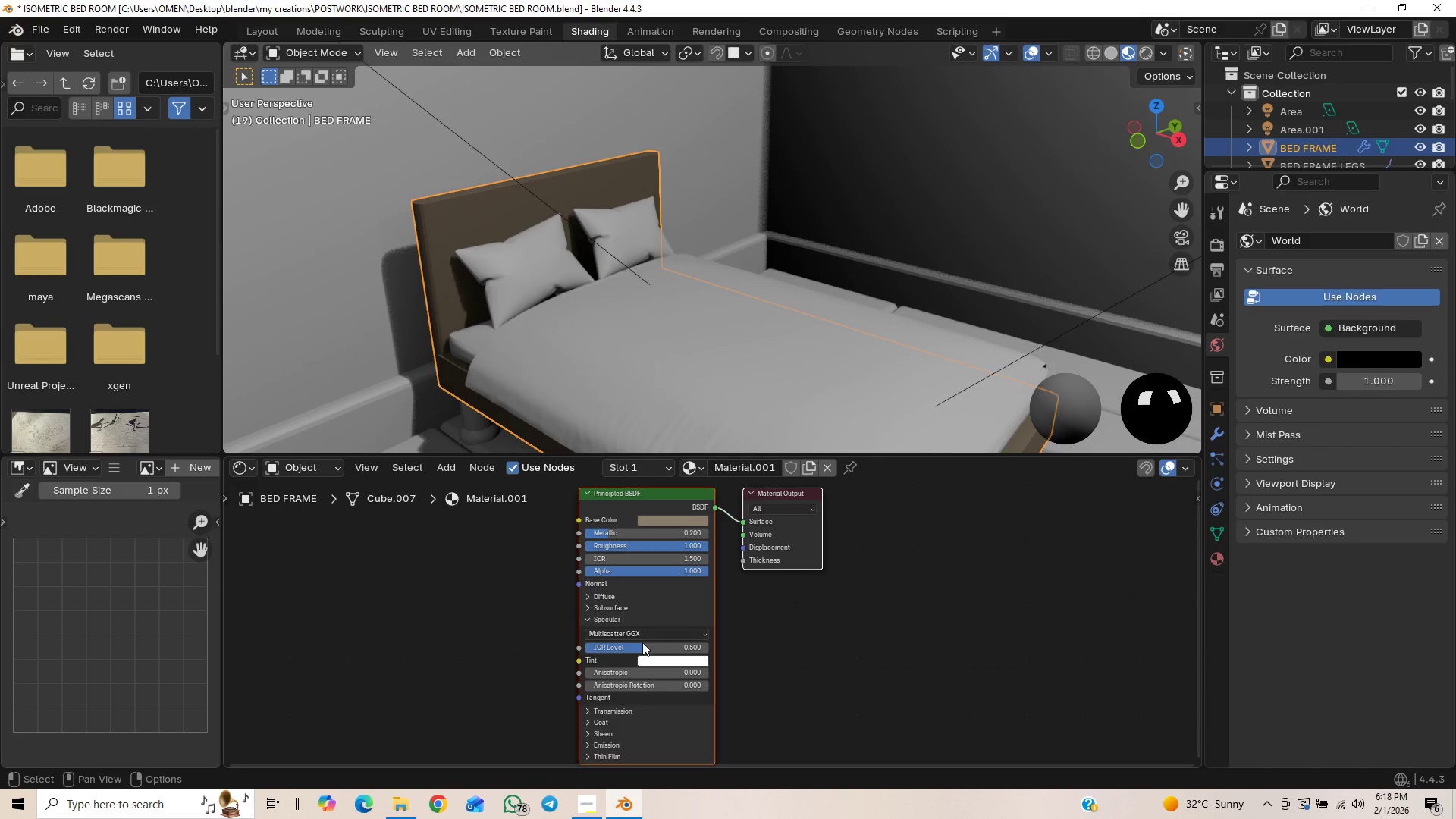 
left_click_drag(start_coordinate=[677, 645], to_coordinate=[665, 177])
 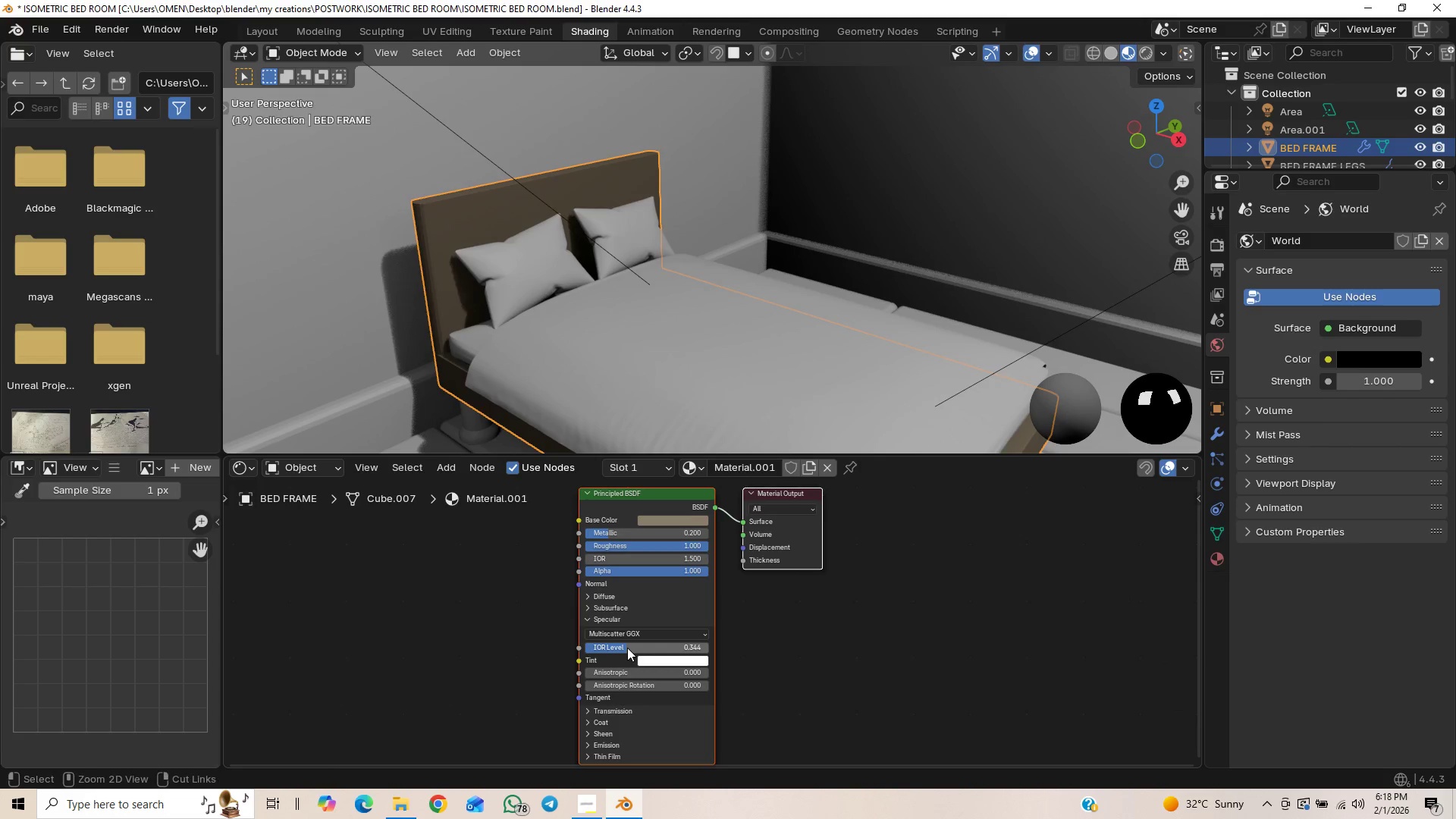 
key(Control+Z)
 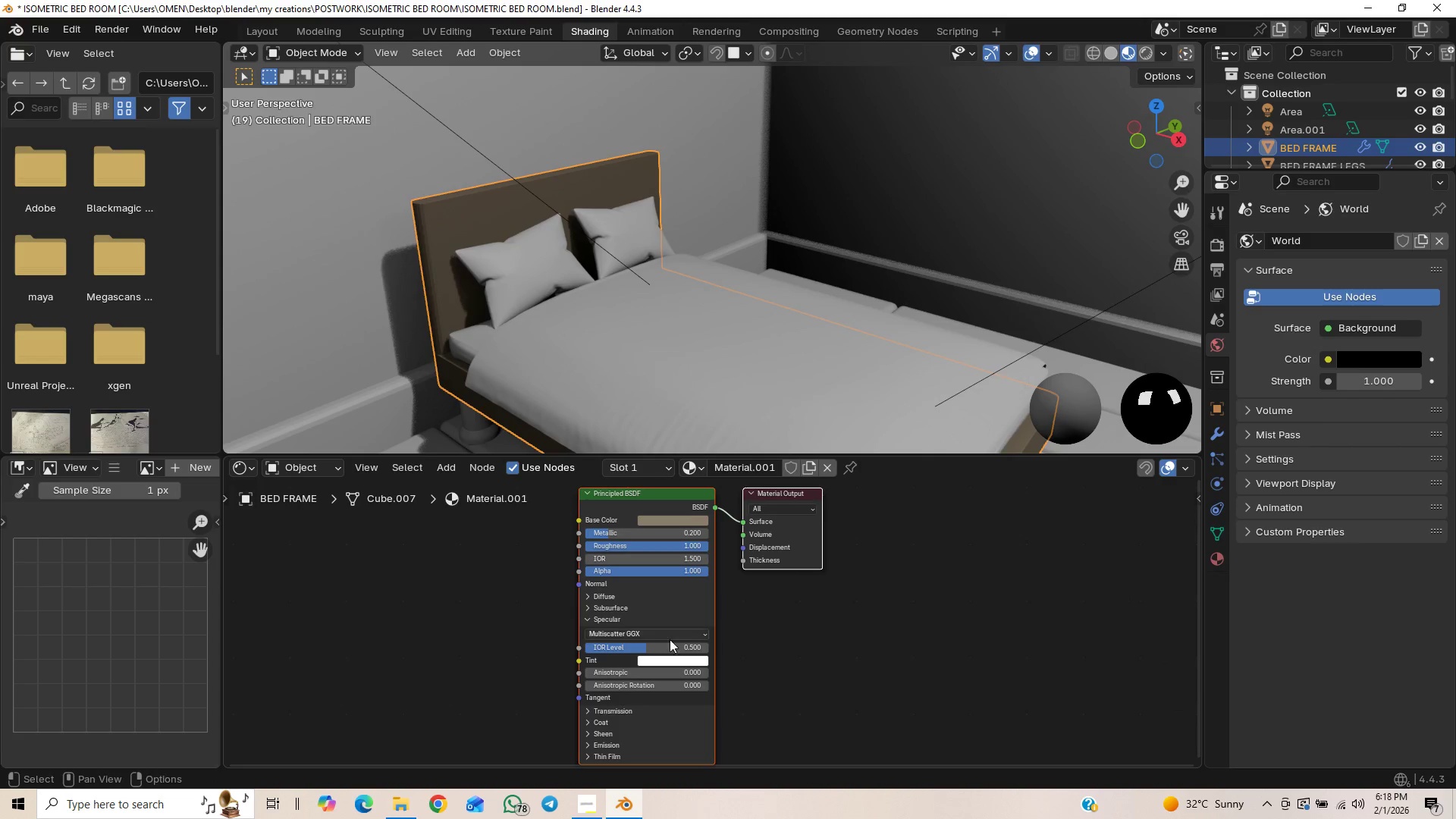 
left_click([662, 662])
 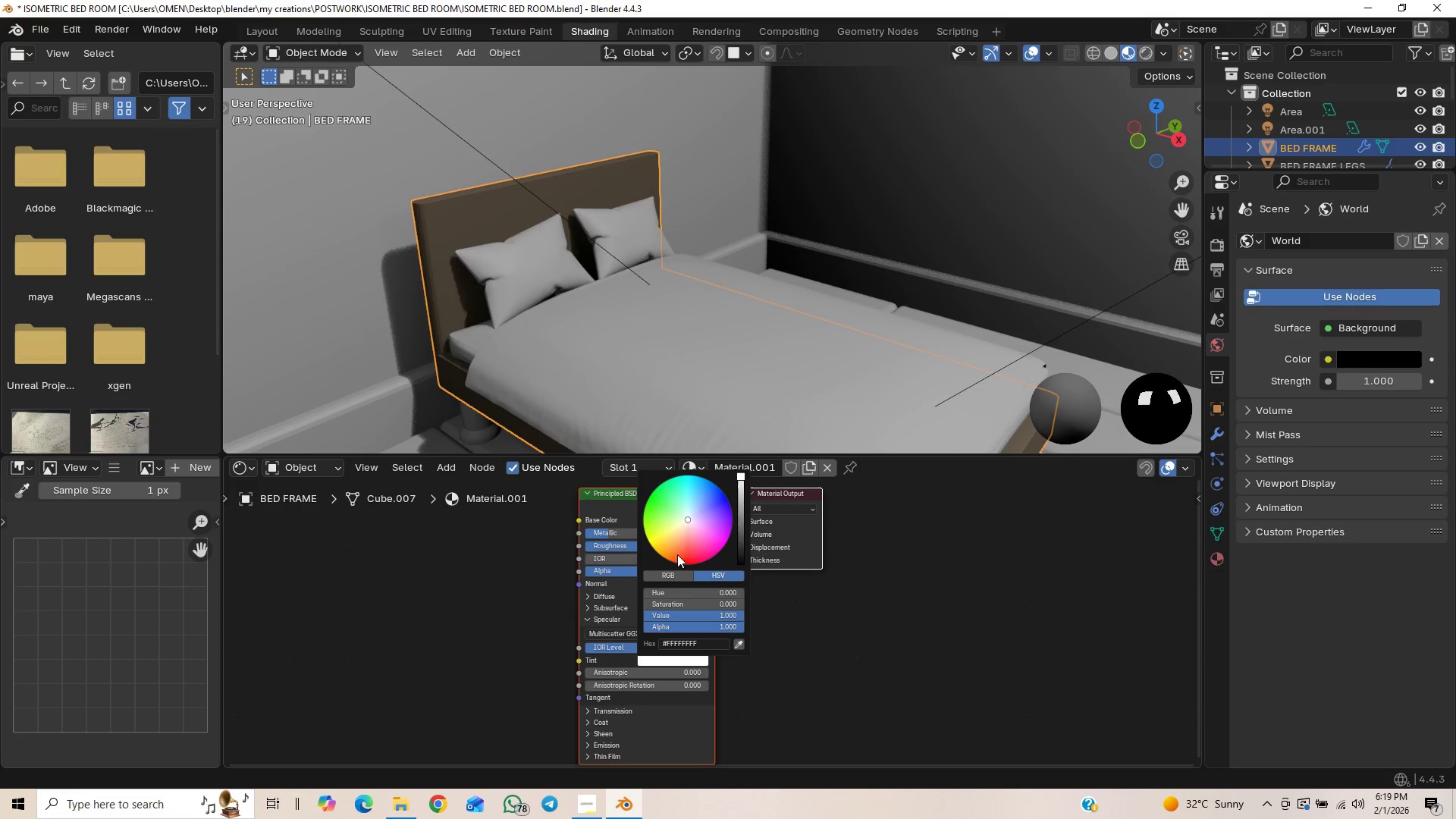 
left_click_drag(start_coordinate=[688, 539], to_coordinate=[697, 529])
 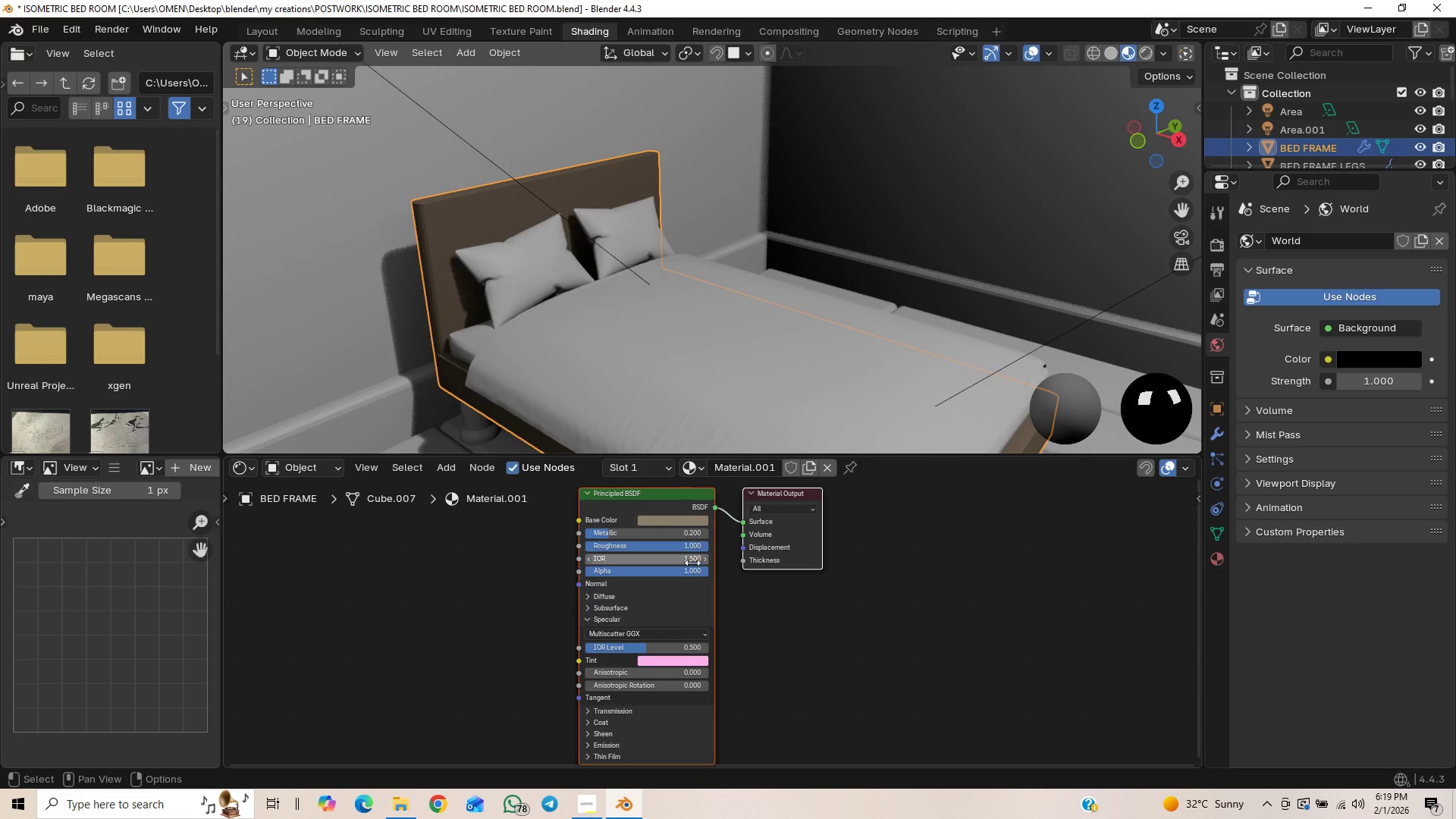 
scroll: coordinate [625, 651], scroll_direction: up, amount: 3.0
 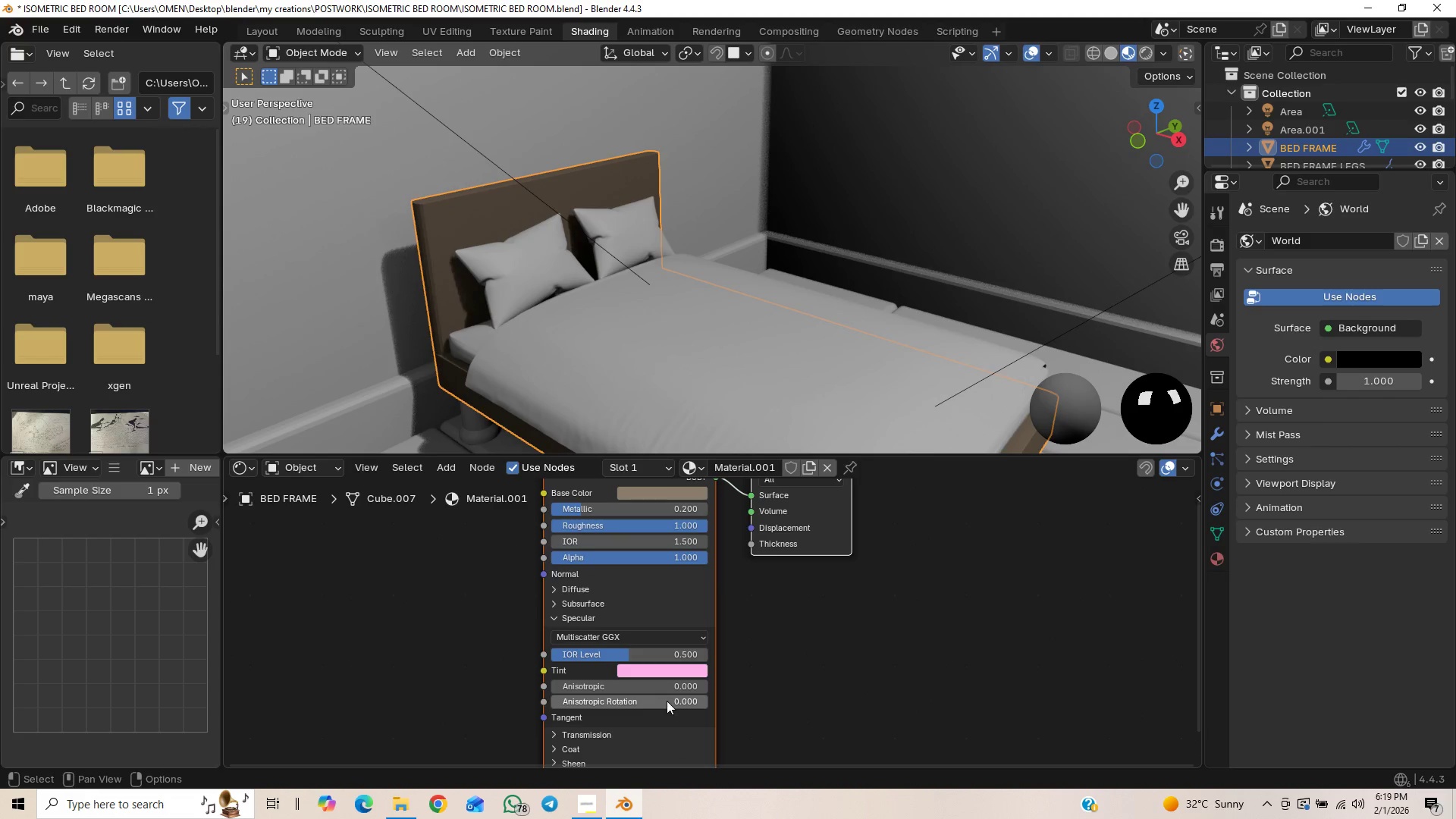 
left_click_drag(start_coordinate=[679, 695], to_coordinate=[674, 234])
 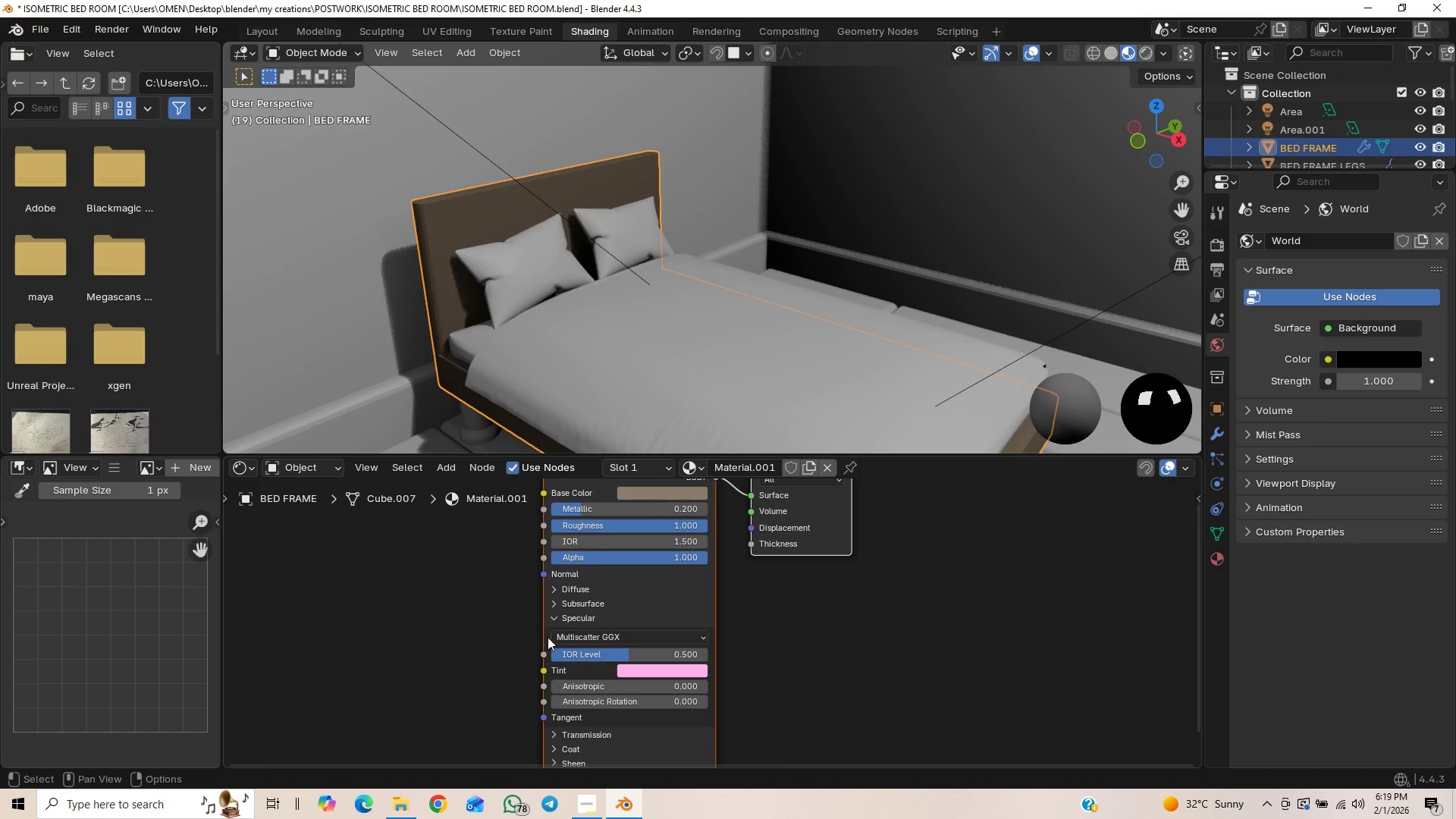 
scroll: coordinate [619, 632], scroll_direction: down, amount: 2.0
 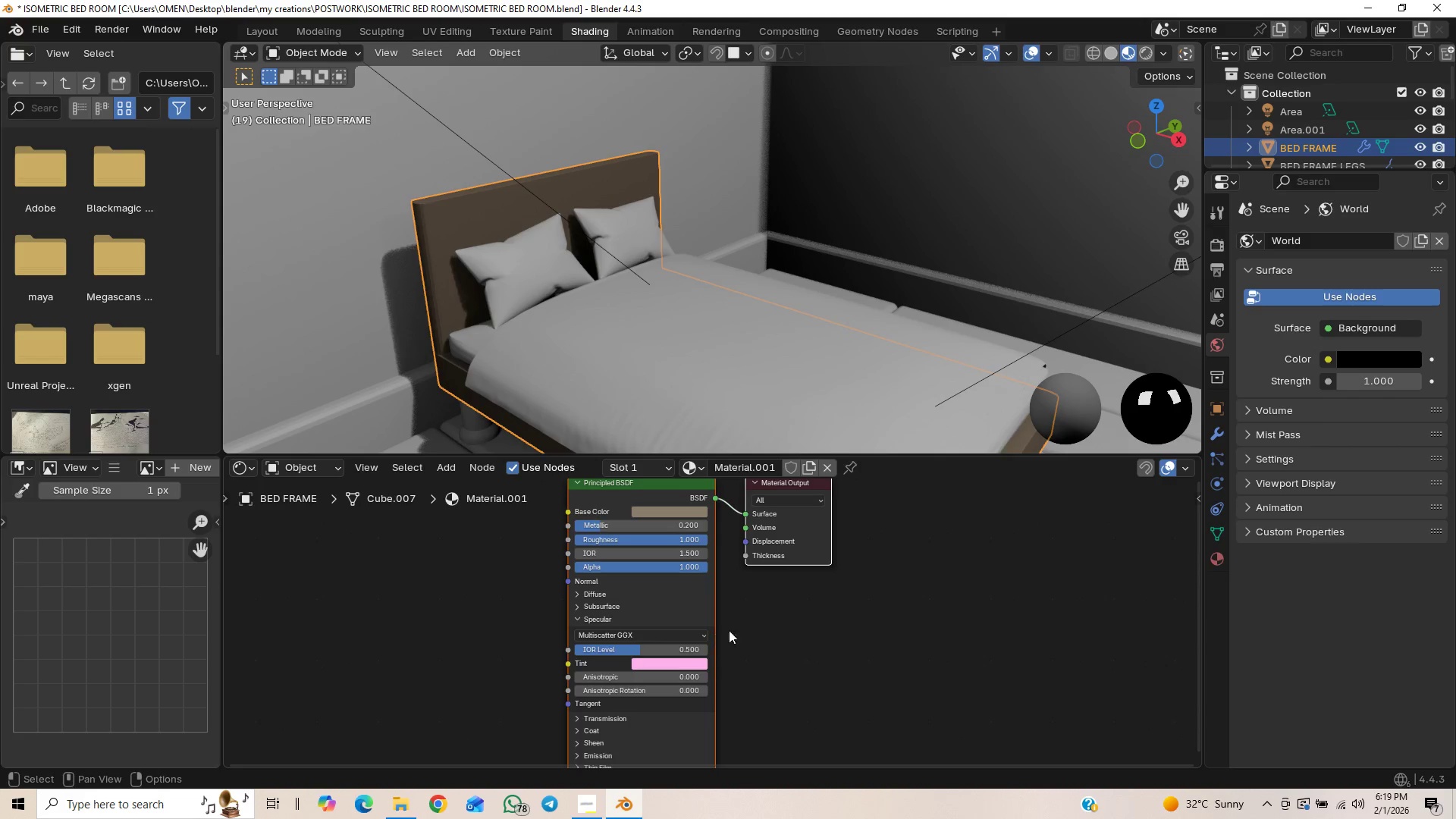 
hold_key(key=ShiftLeft, duration=1.5)
 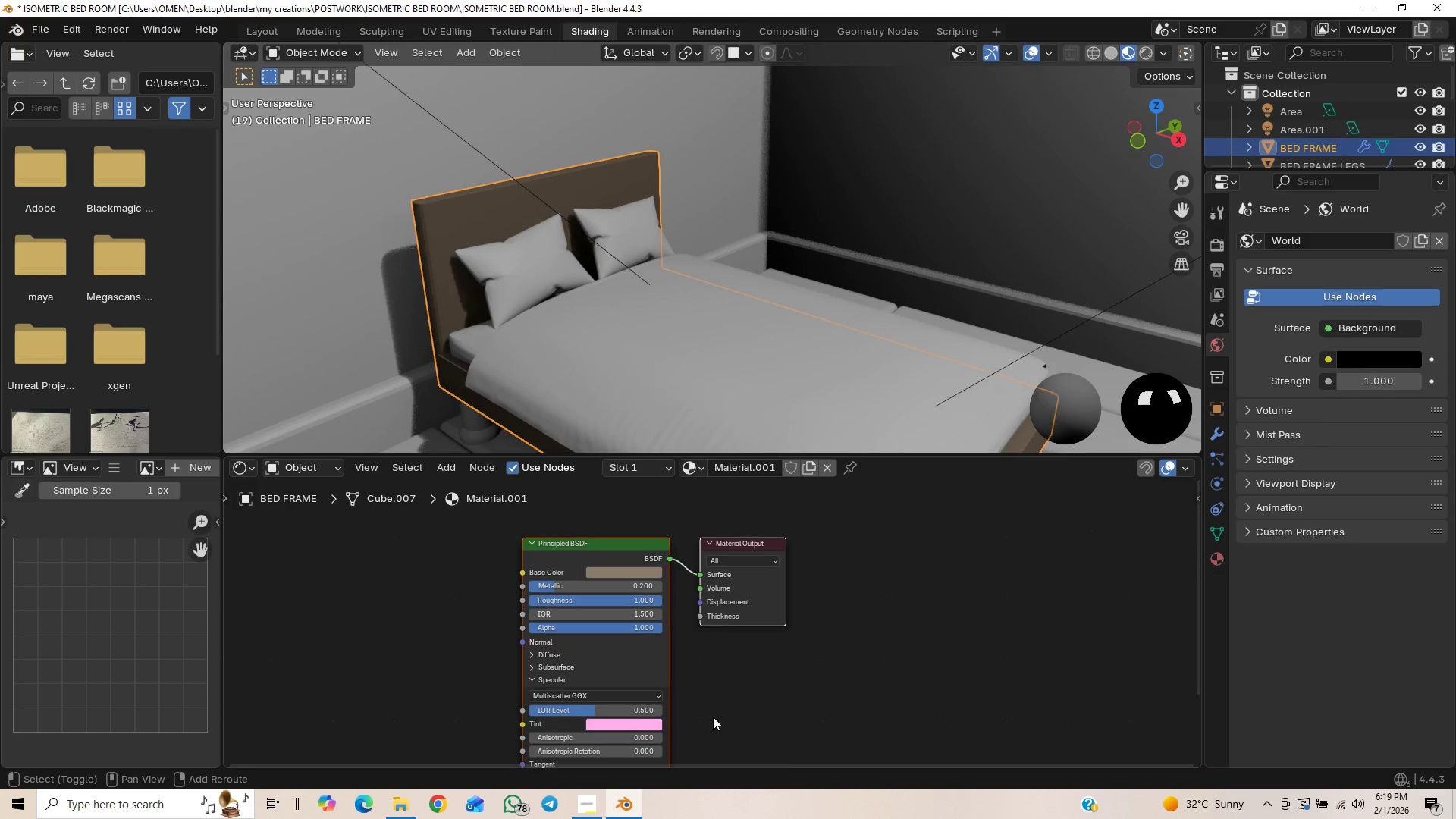 
key(Shift+ShiftLeft)
 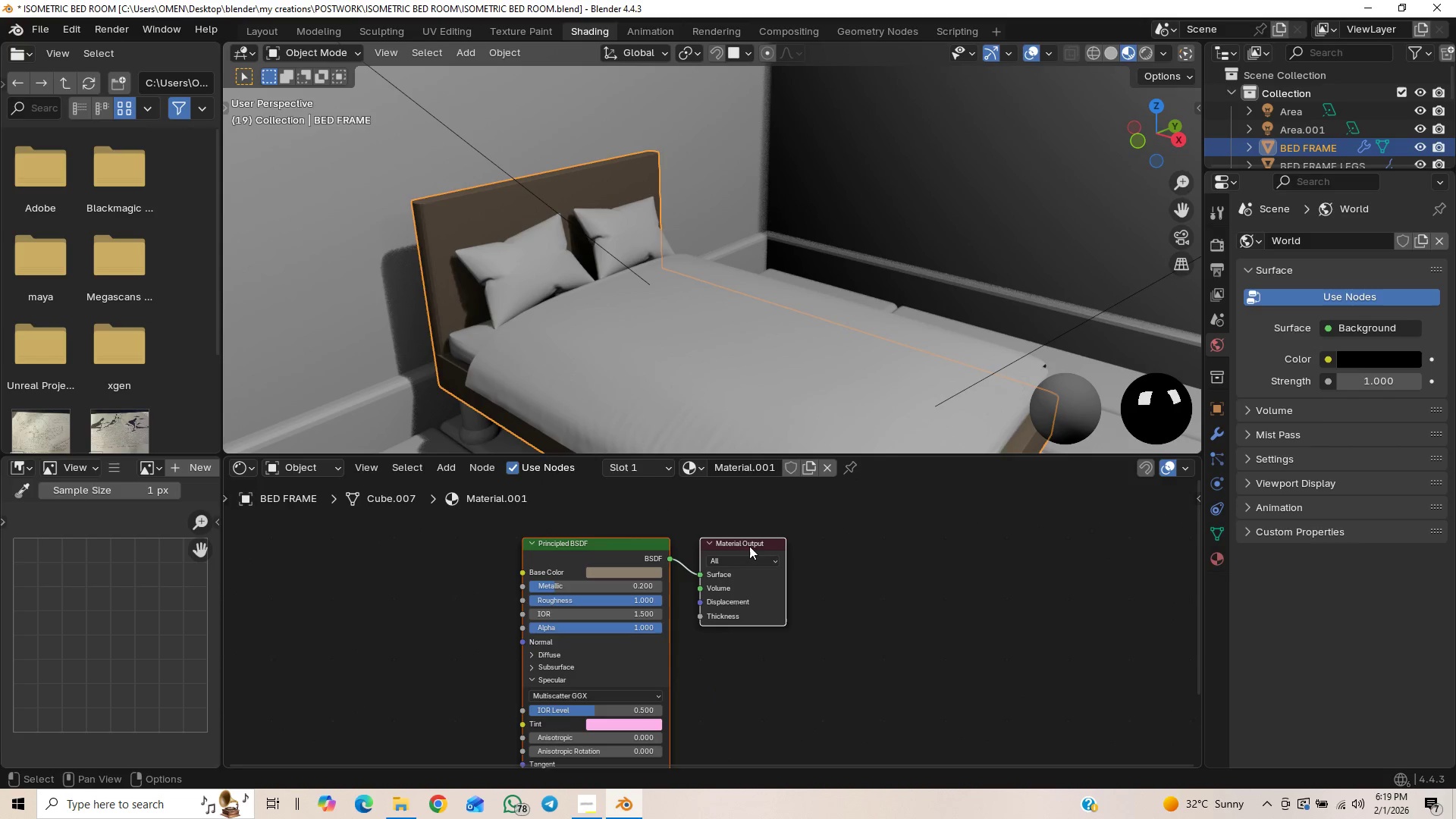 
left_click_drag(start_coordinate=[752, 540], to_coordinate=[836, 539])
 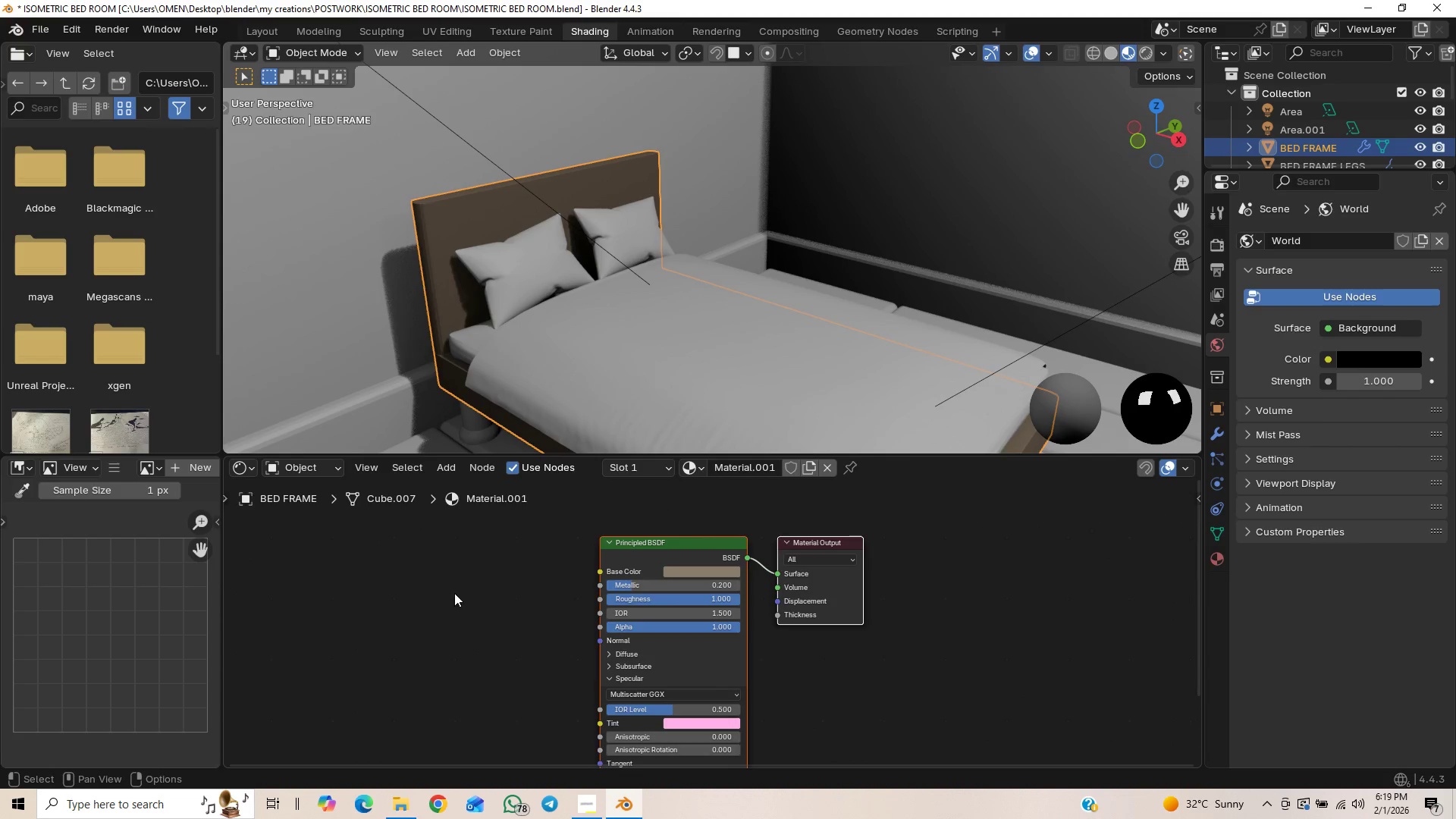 
key(Shift+A)
 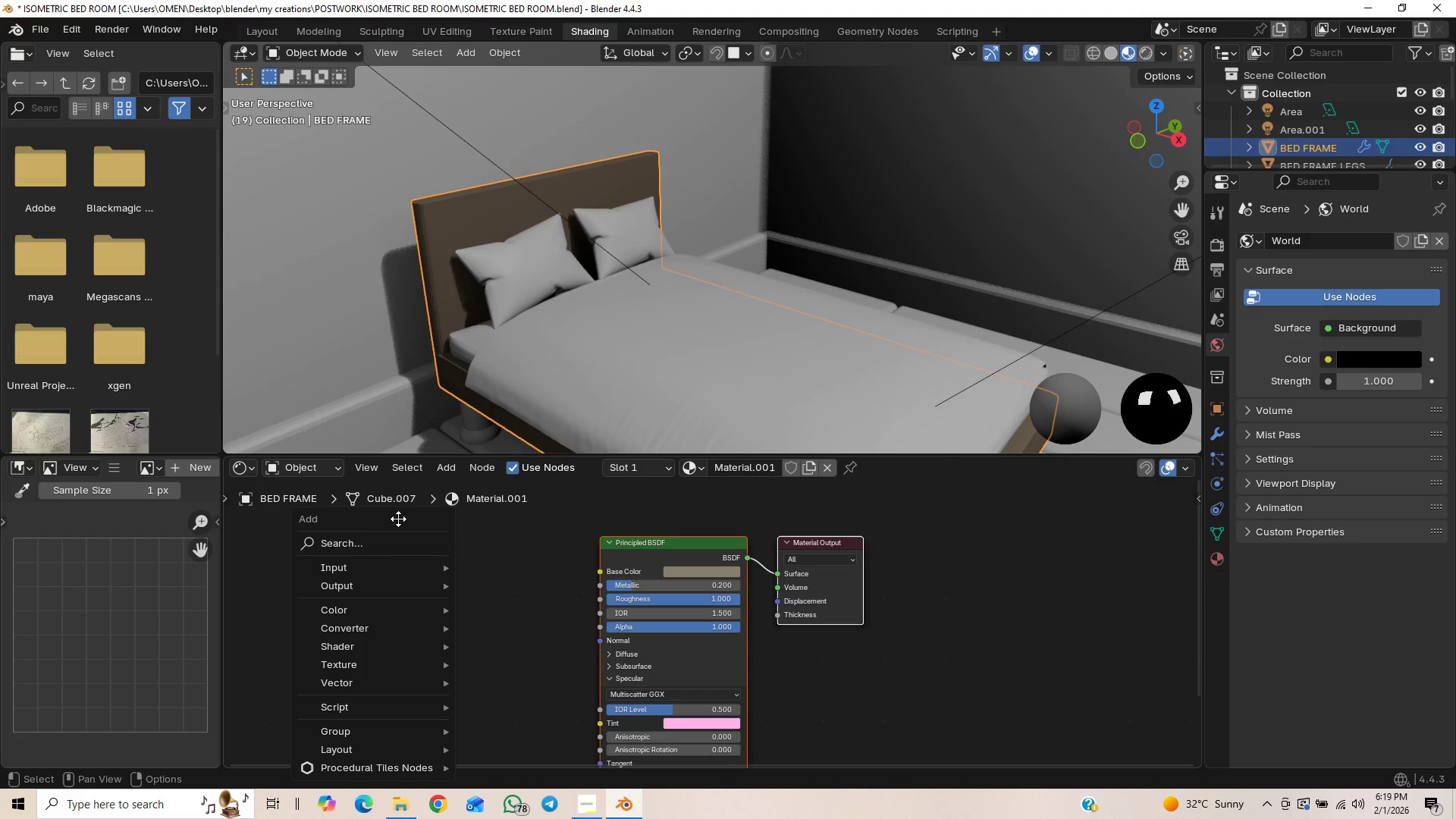 
left_click([382, 522])
 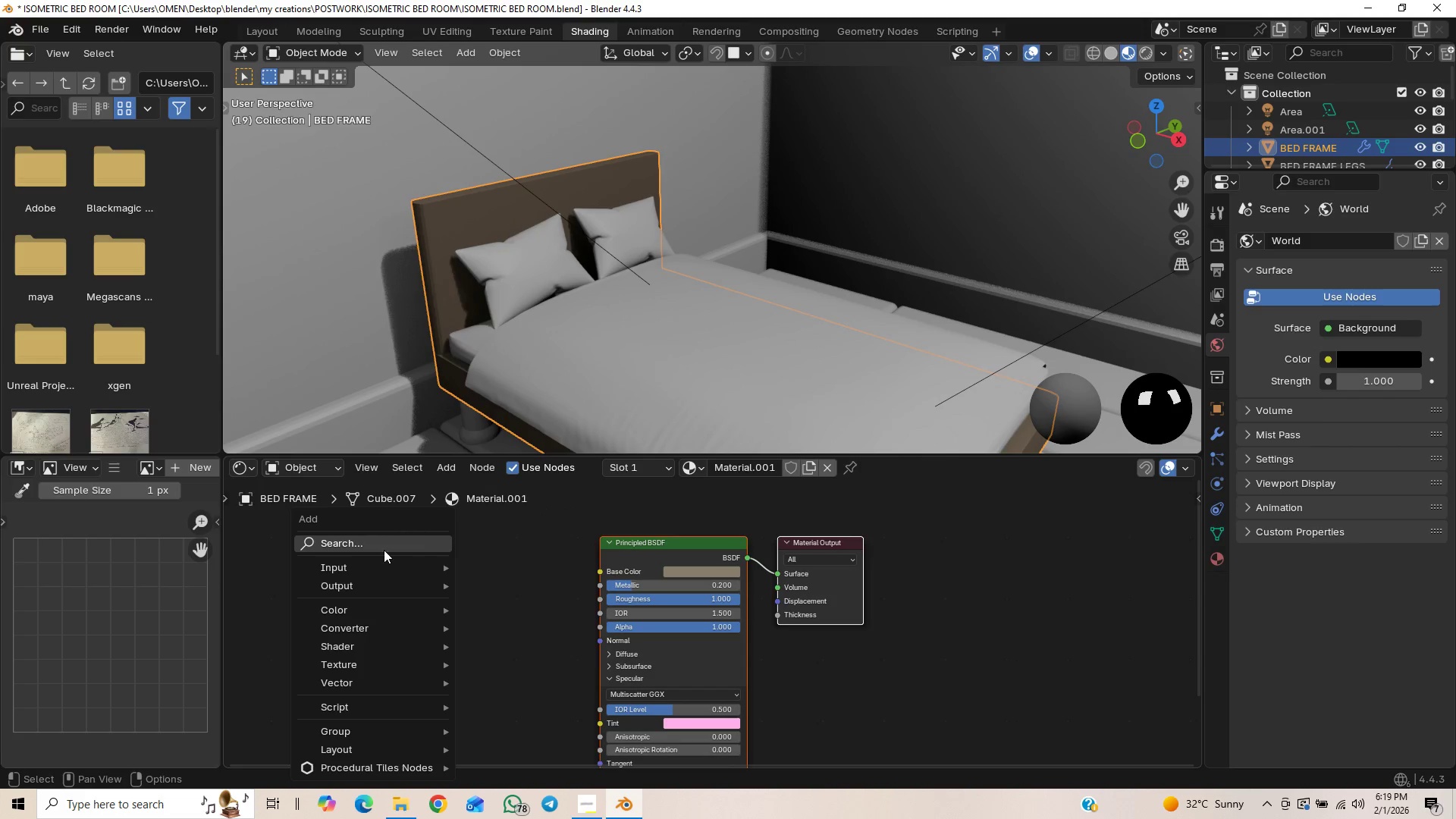 
left_click([381, 550])
 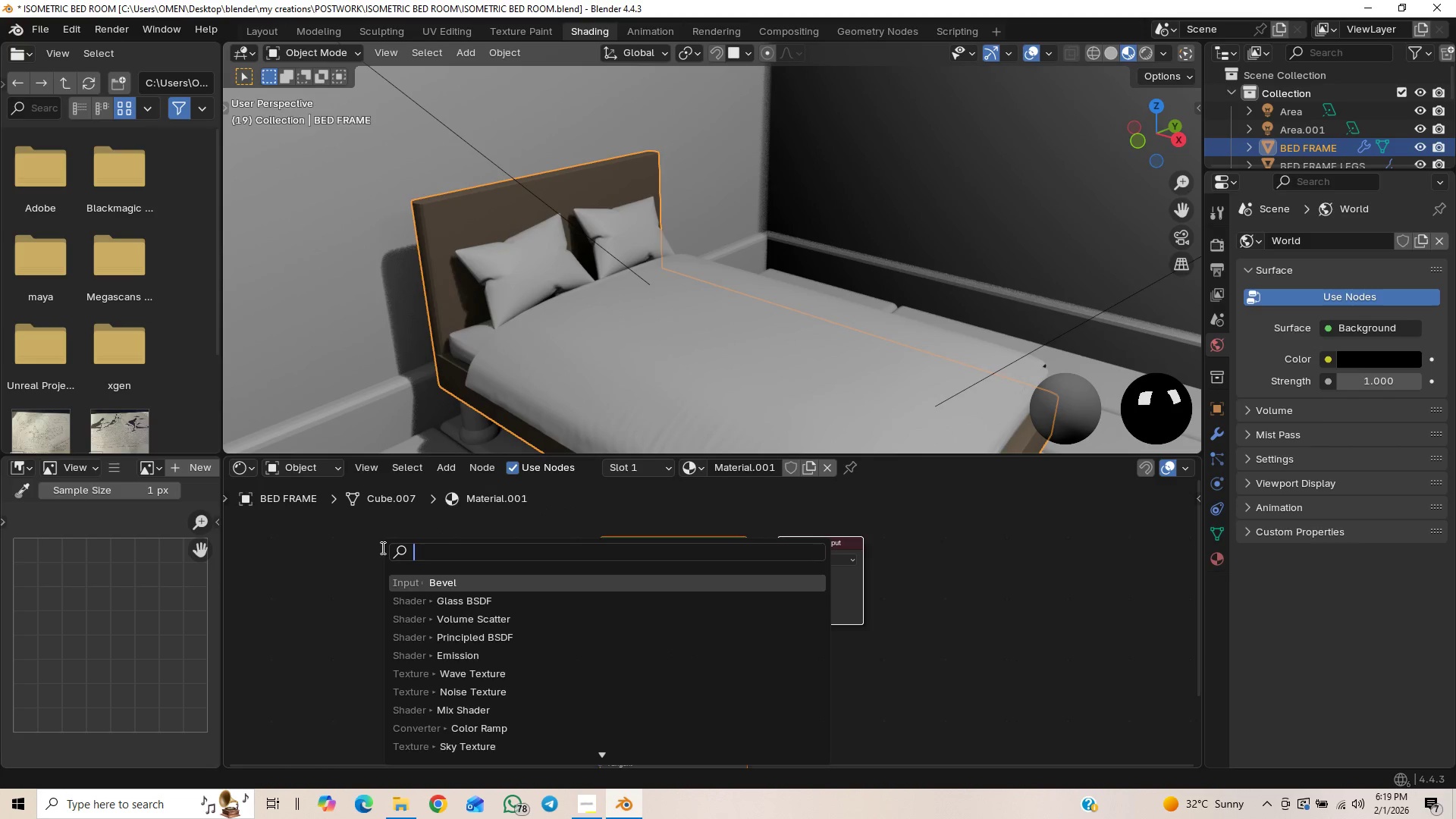 
key(B)
 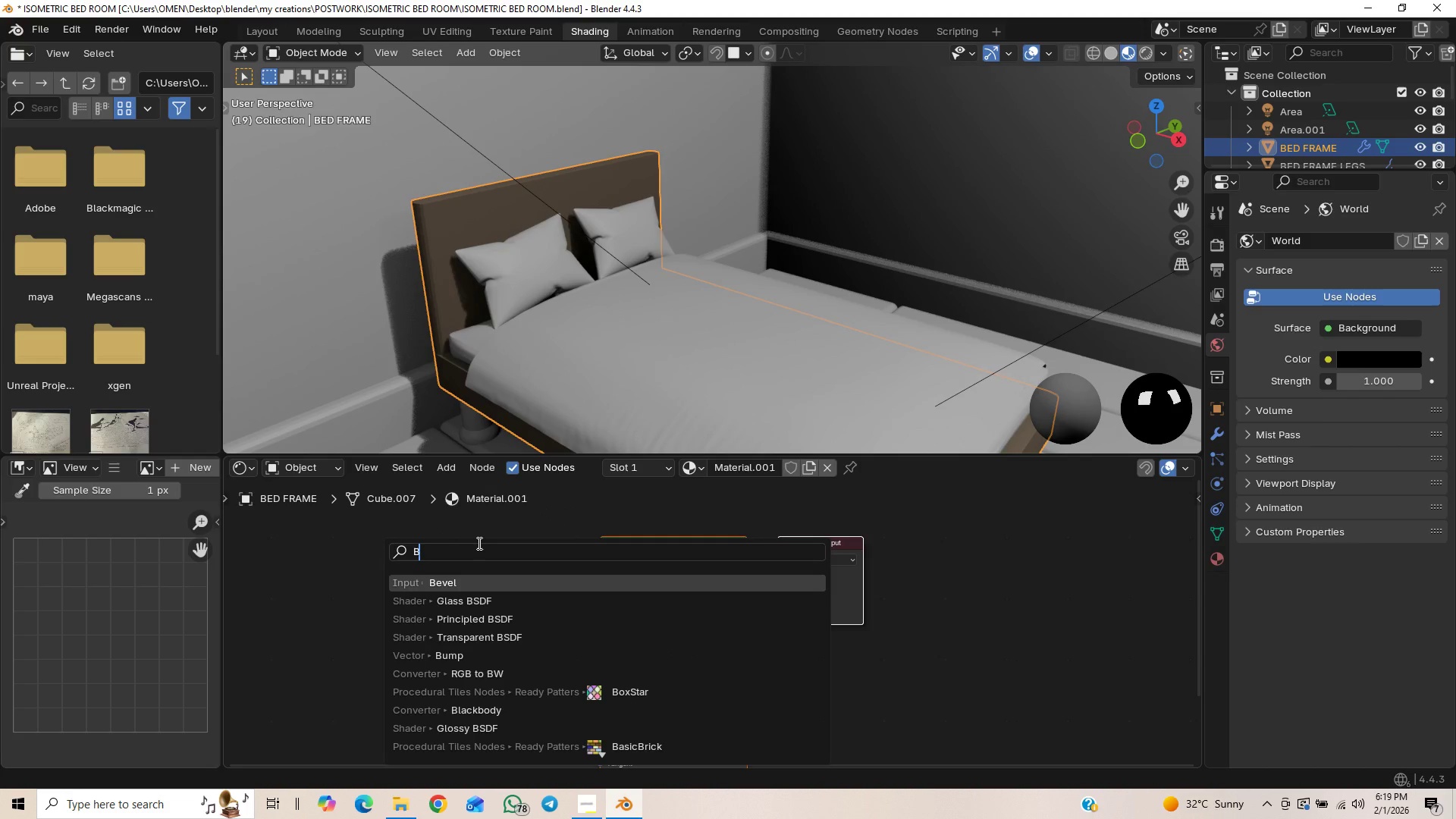 
type(um)
 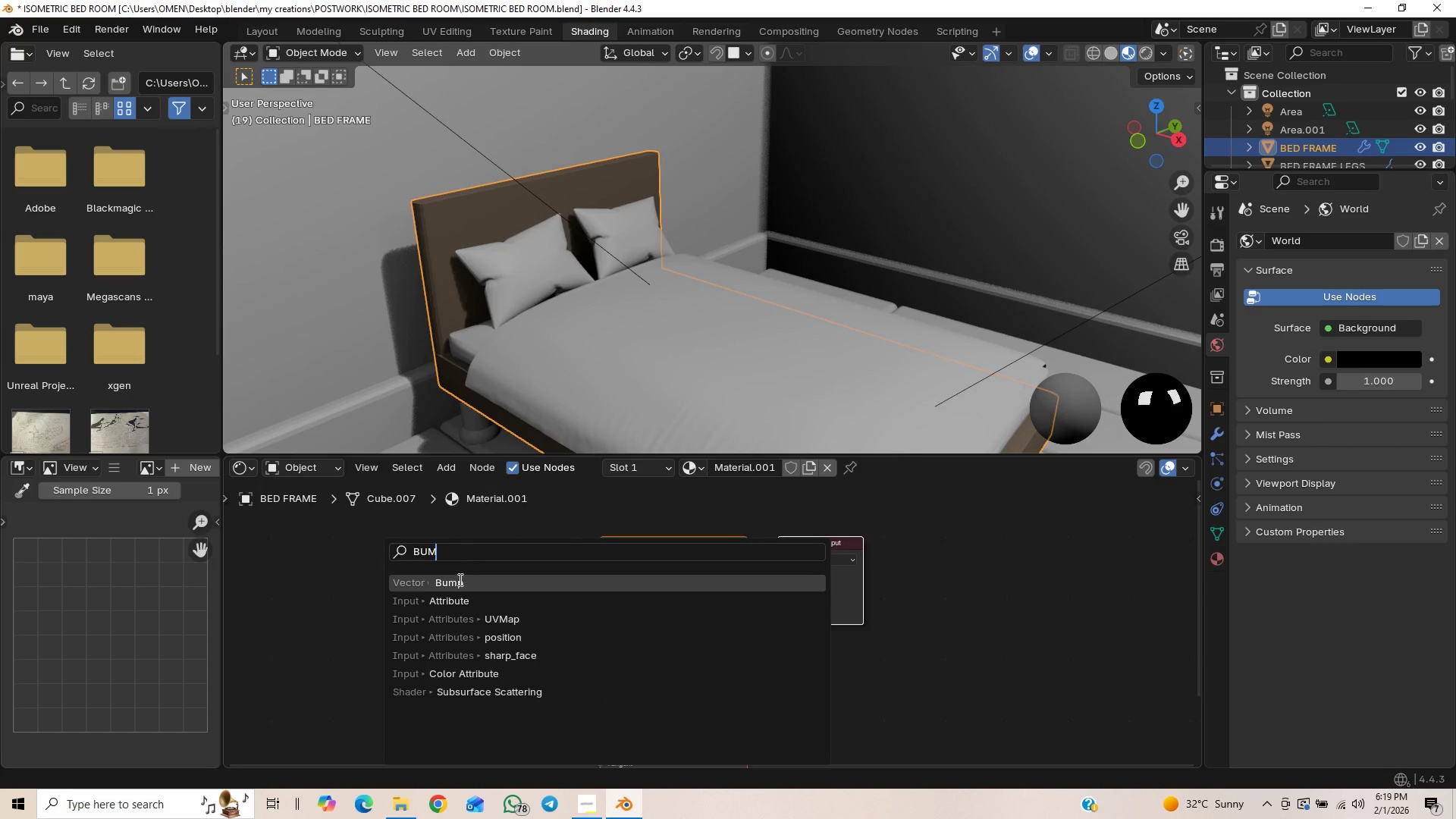 
left_click([458, 583])
 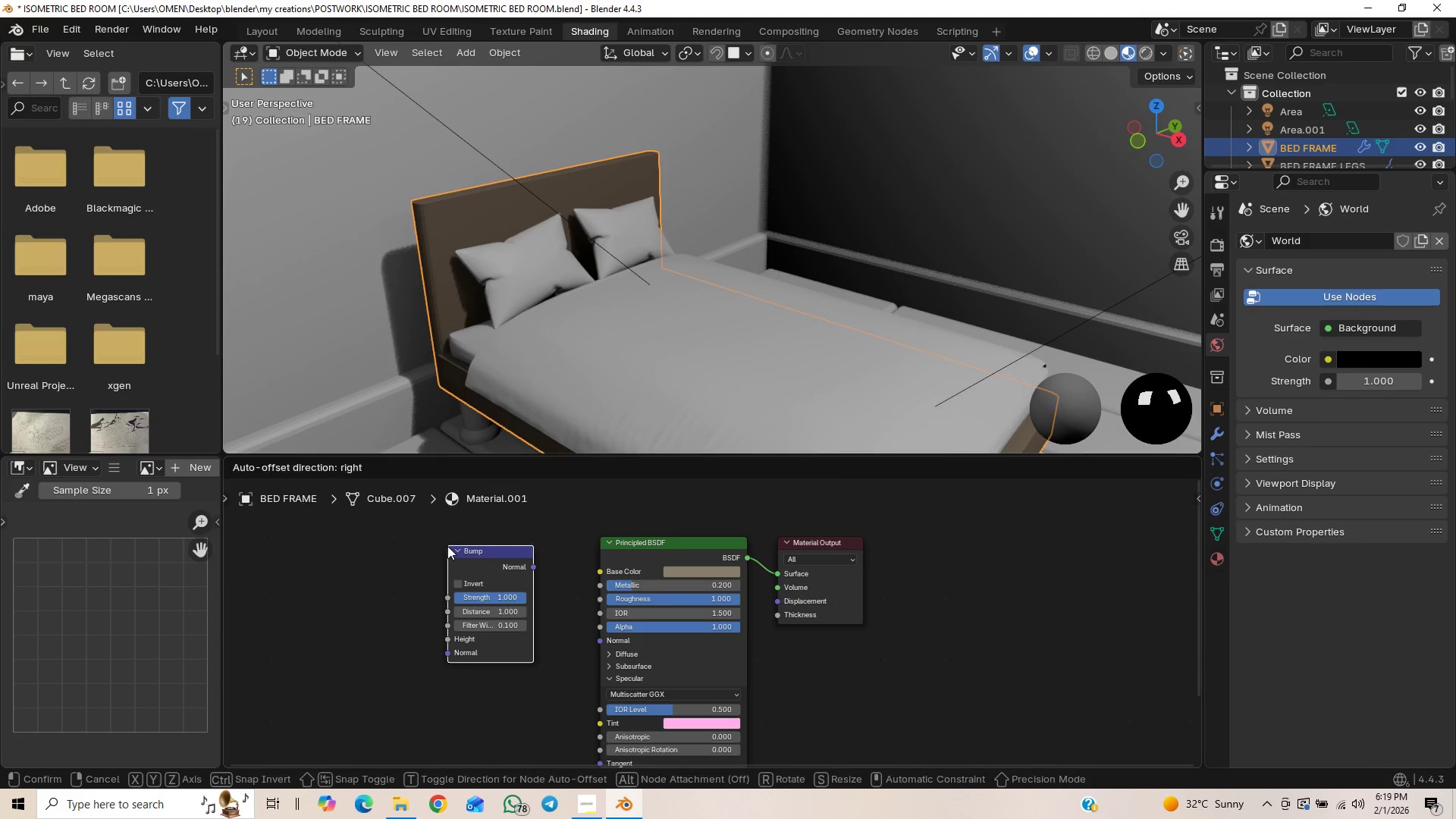 
scroll: coordinate [623, 609], scroll_direction: down, amount: 2.0
 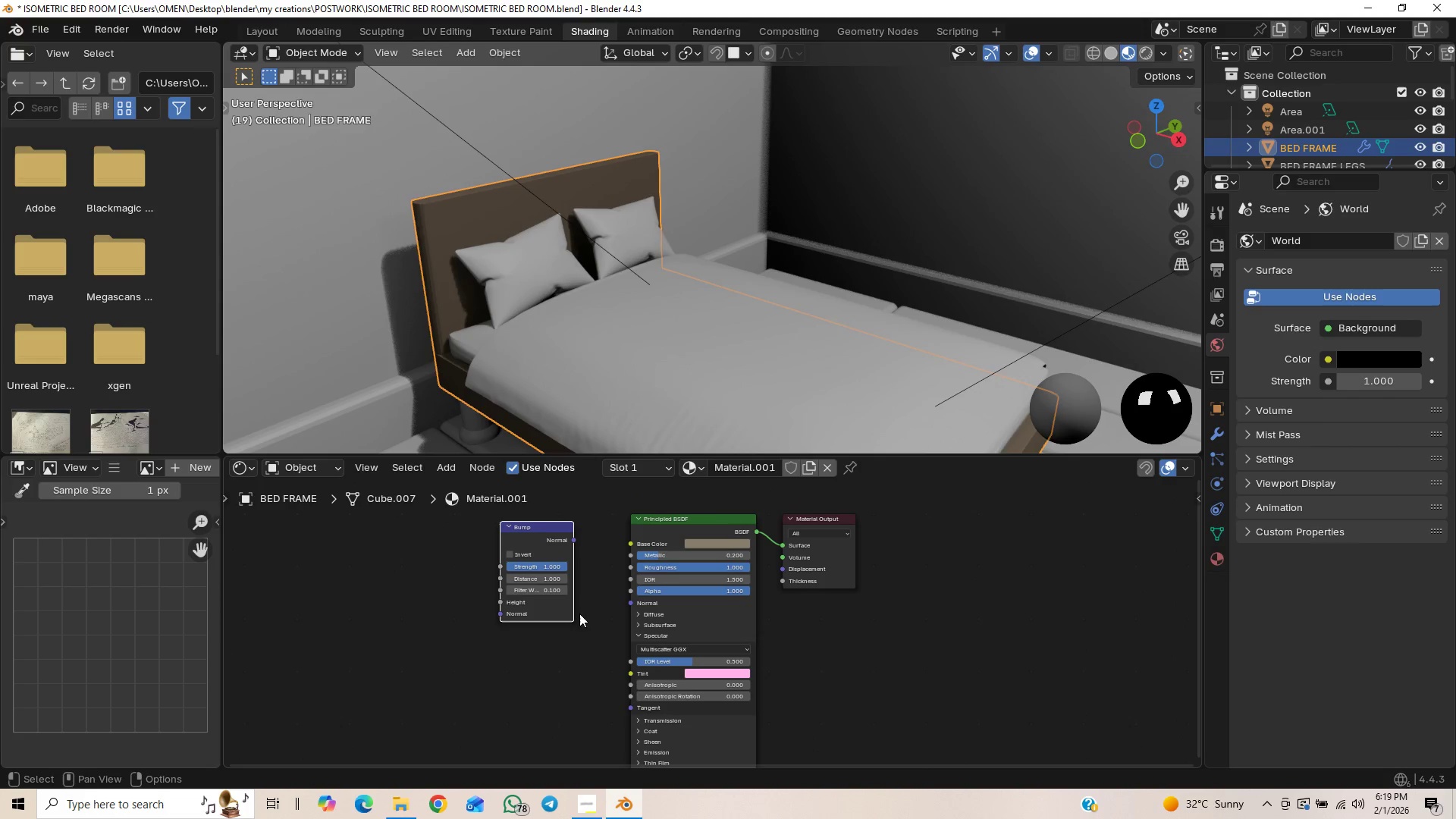 
left_click_drag(start_coordinate=[573, 535], to_coordinate=[626, 602])
 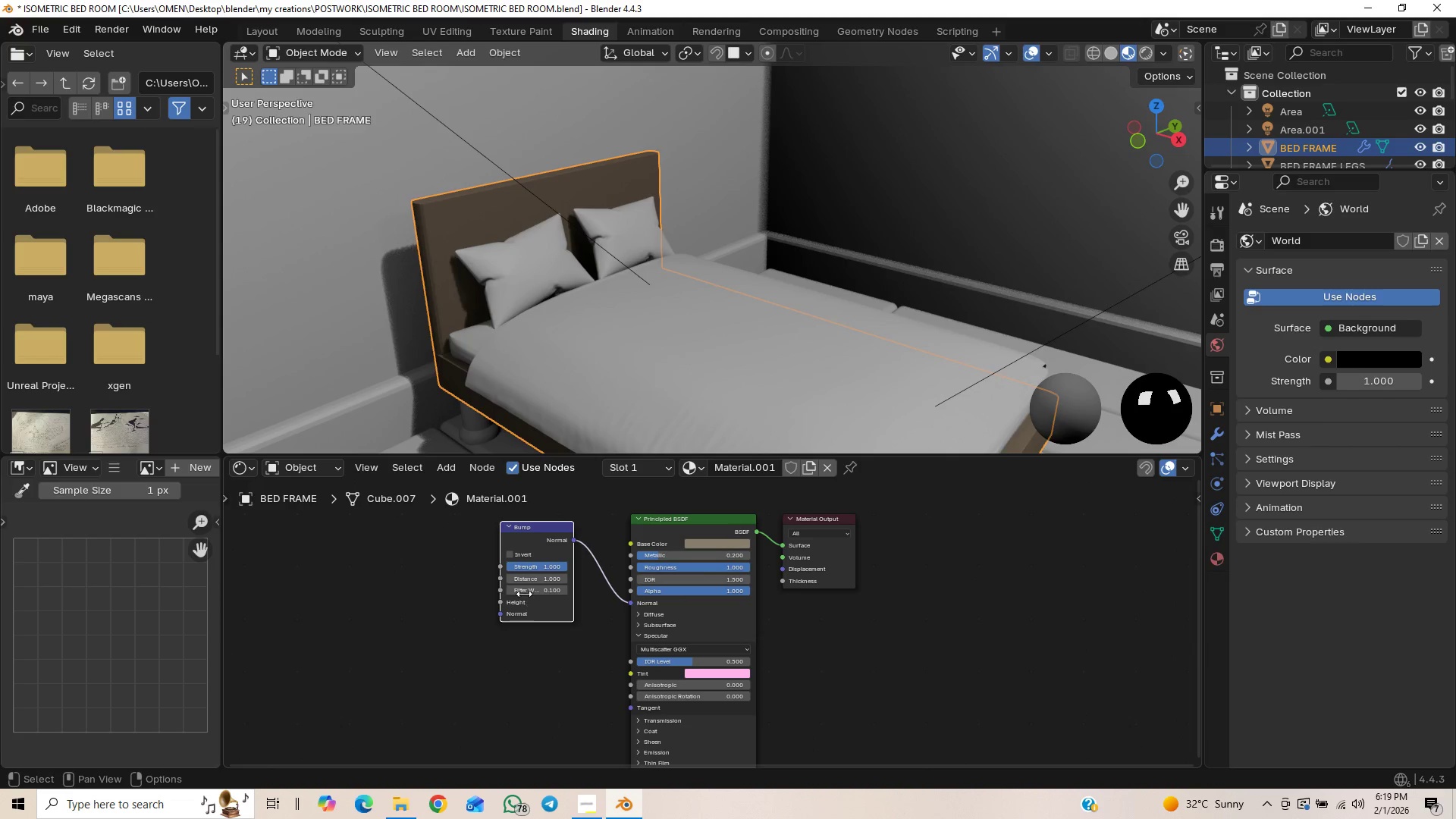 
scroll: coordinate [497, 624], scroll_direction: up, amount: 1.0
 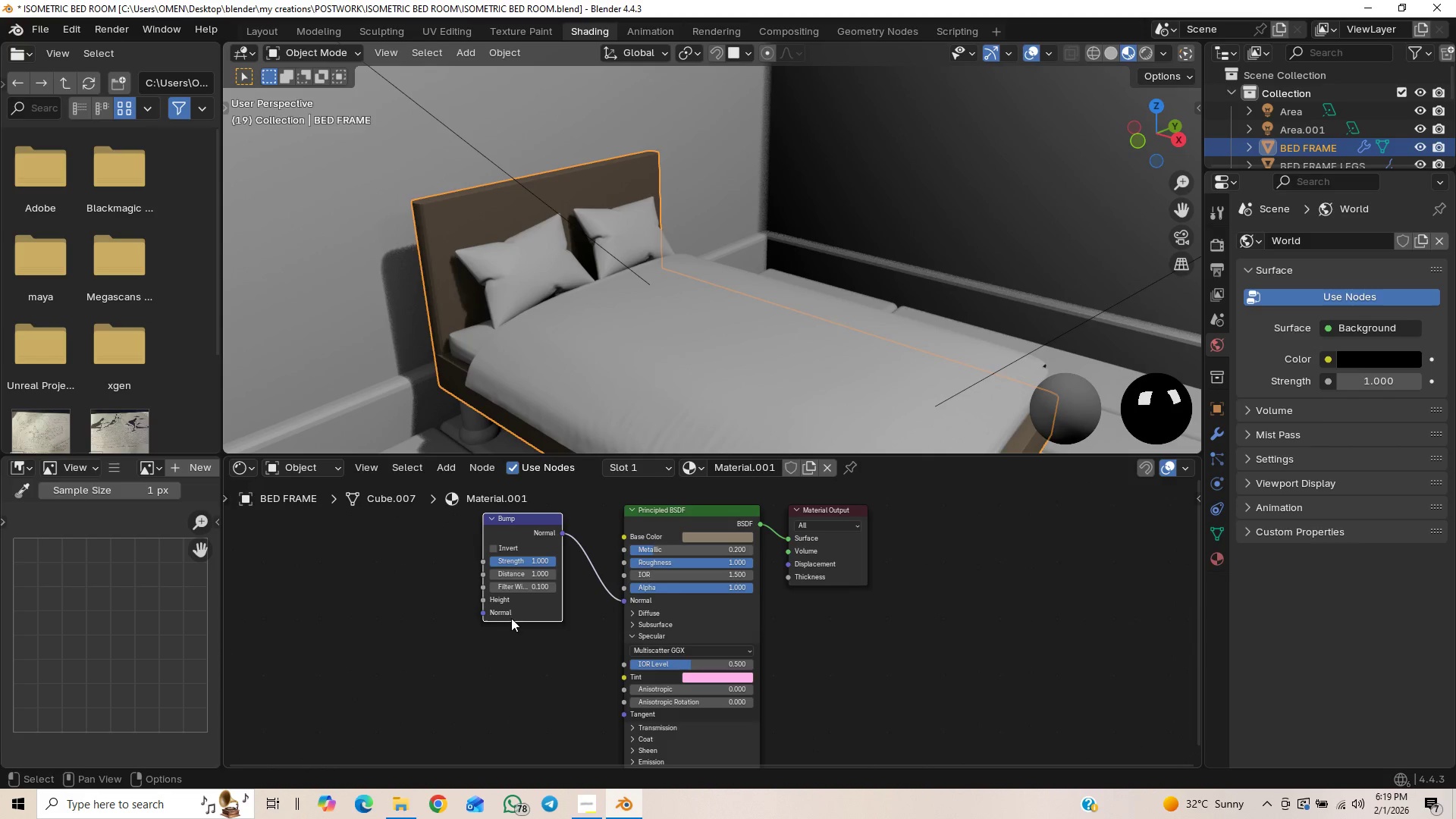 
hold_key(key=ShiftLeft, duration=0.53)
 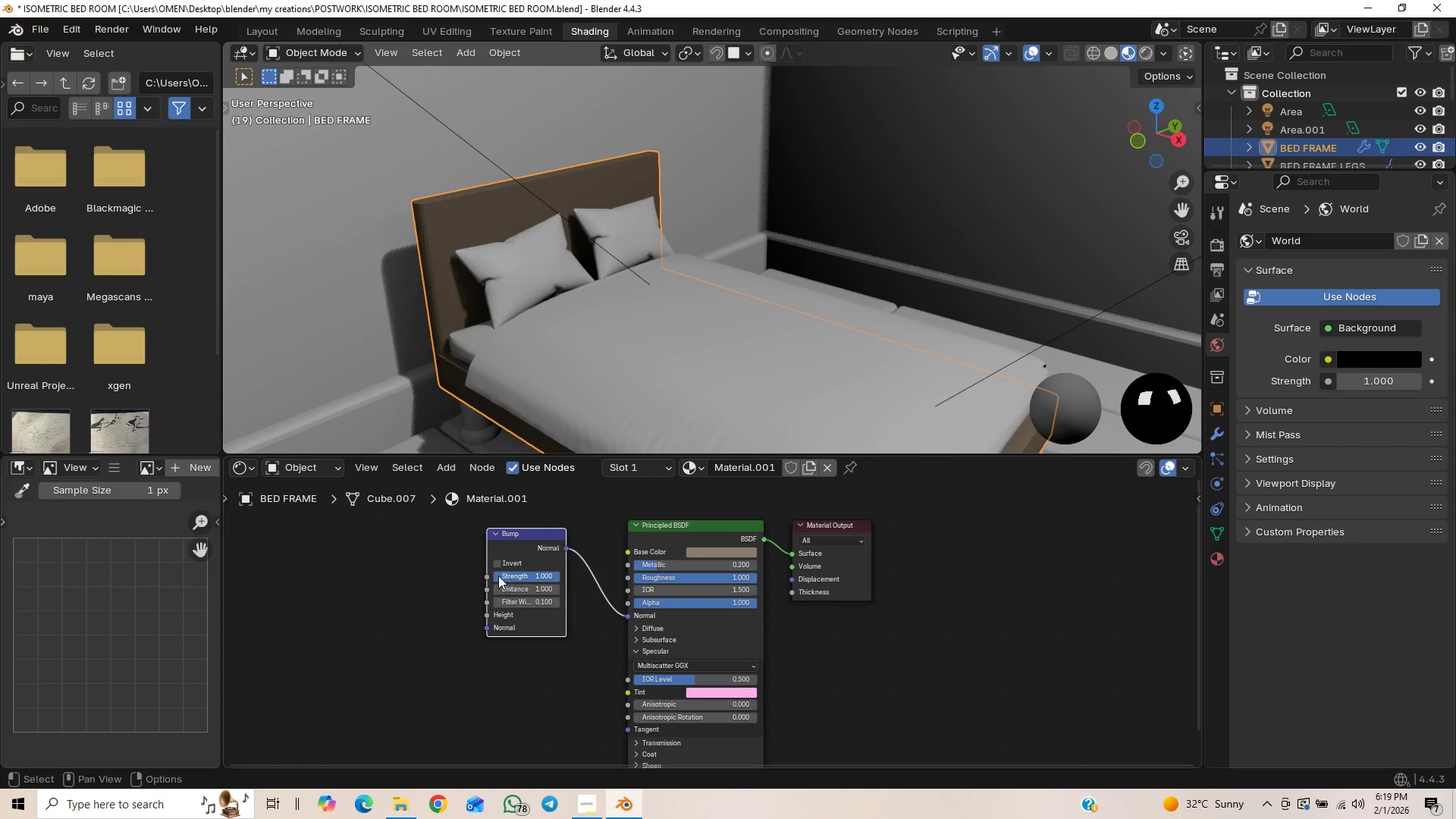 
left_click([500, 557])
 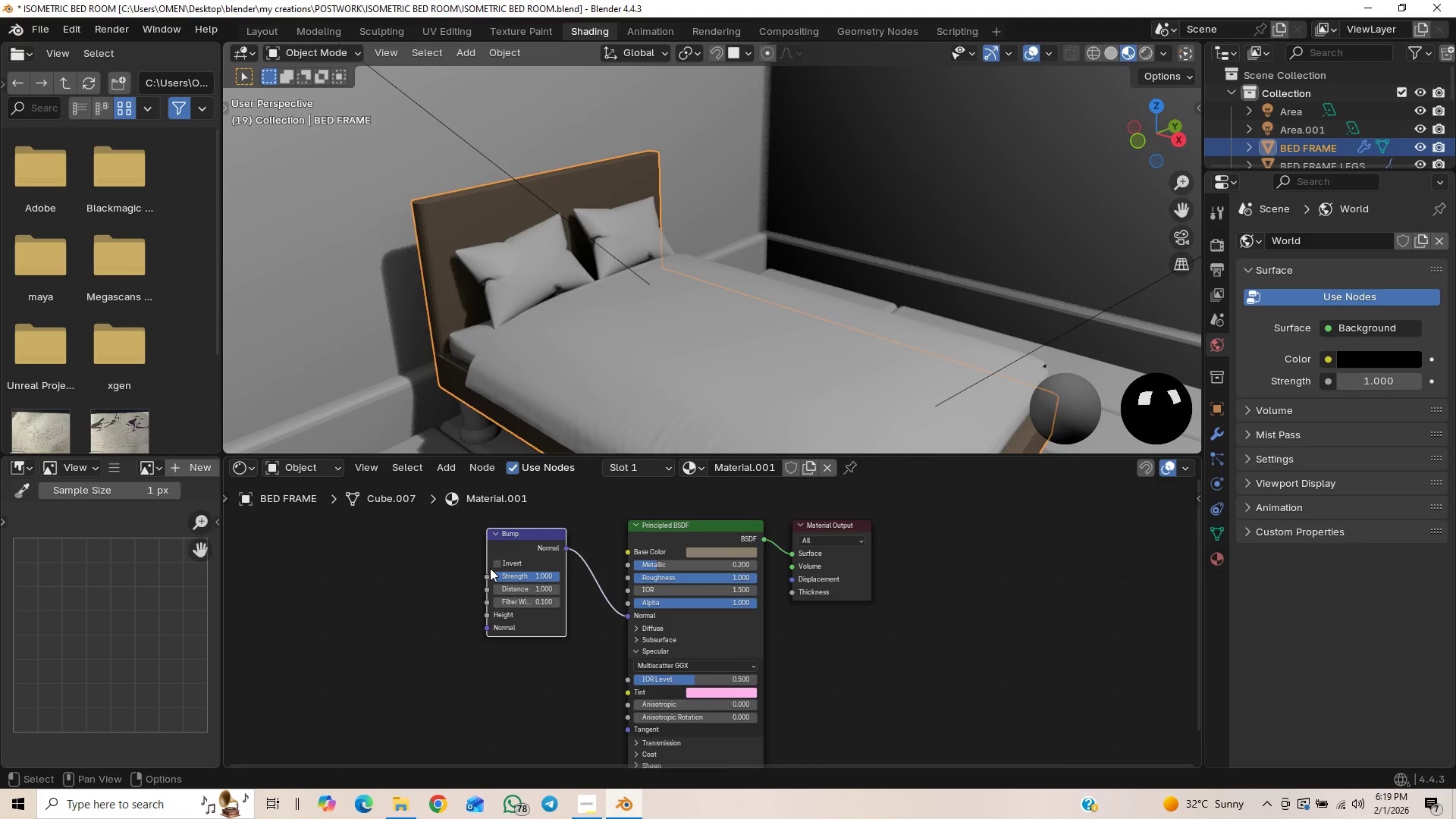 
left_click([499, 561])
 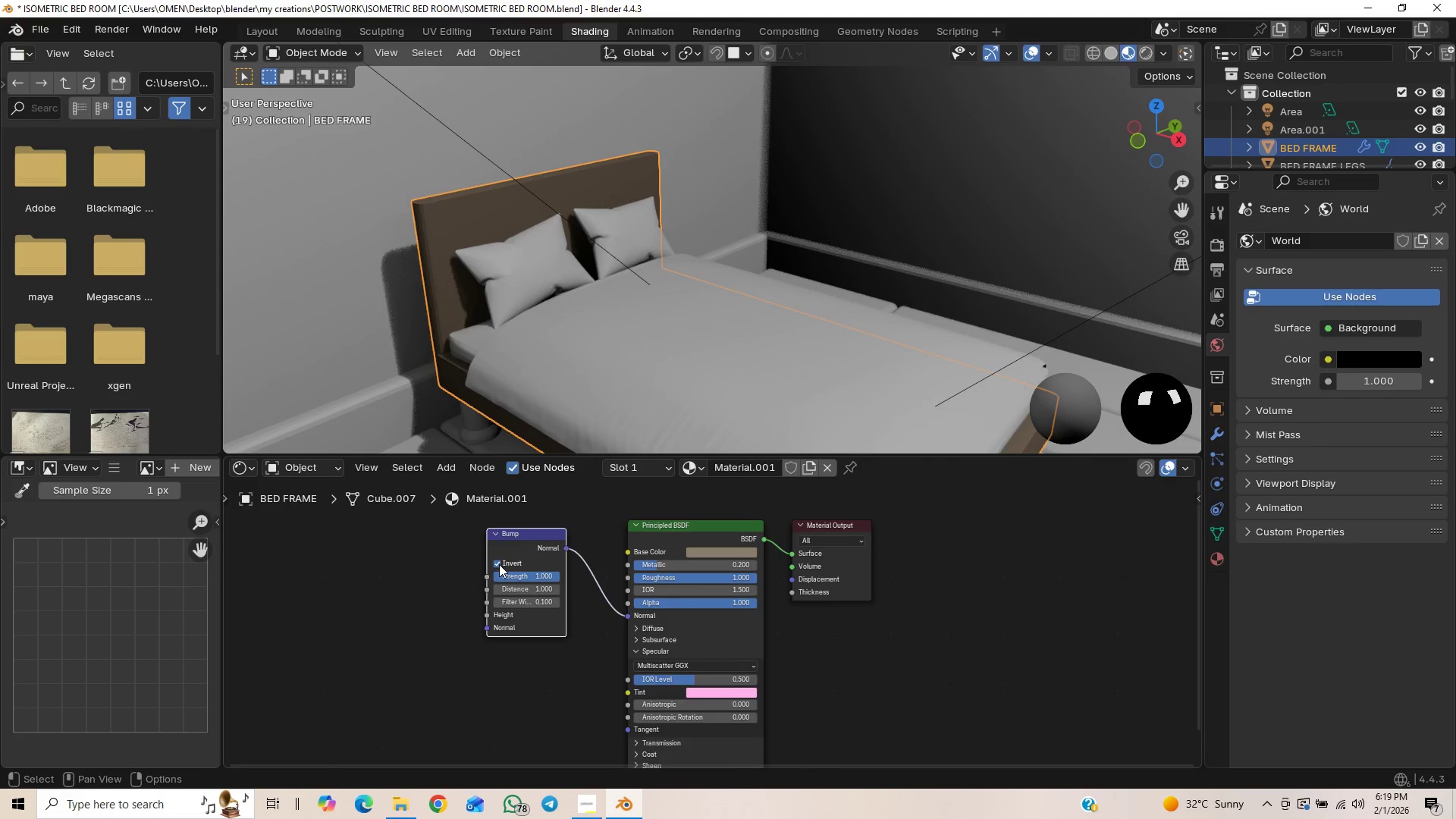 
left_click([499, 564])
 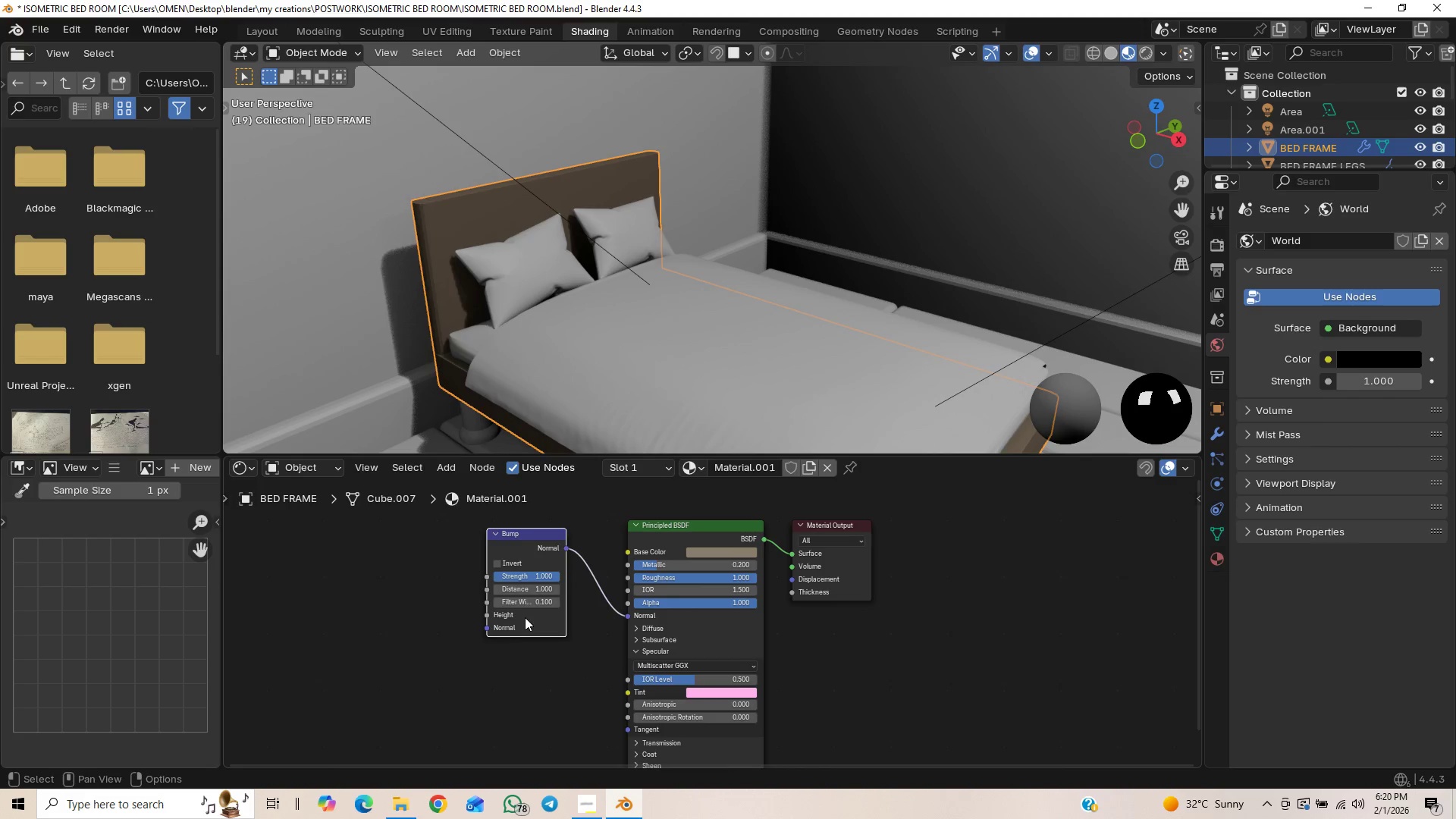 
left_click_drag(start_coordinate=[519, 590], to_coordinate=[496, 604])
 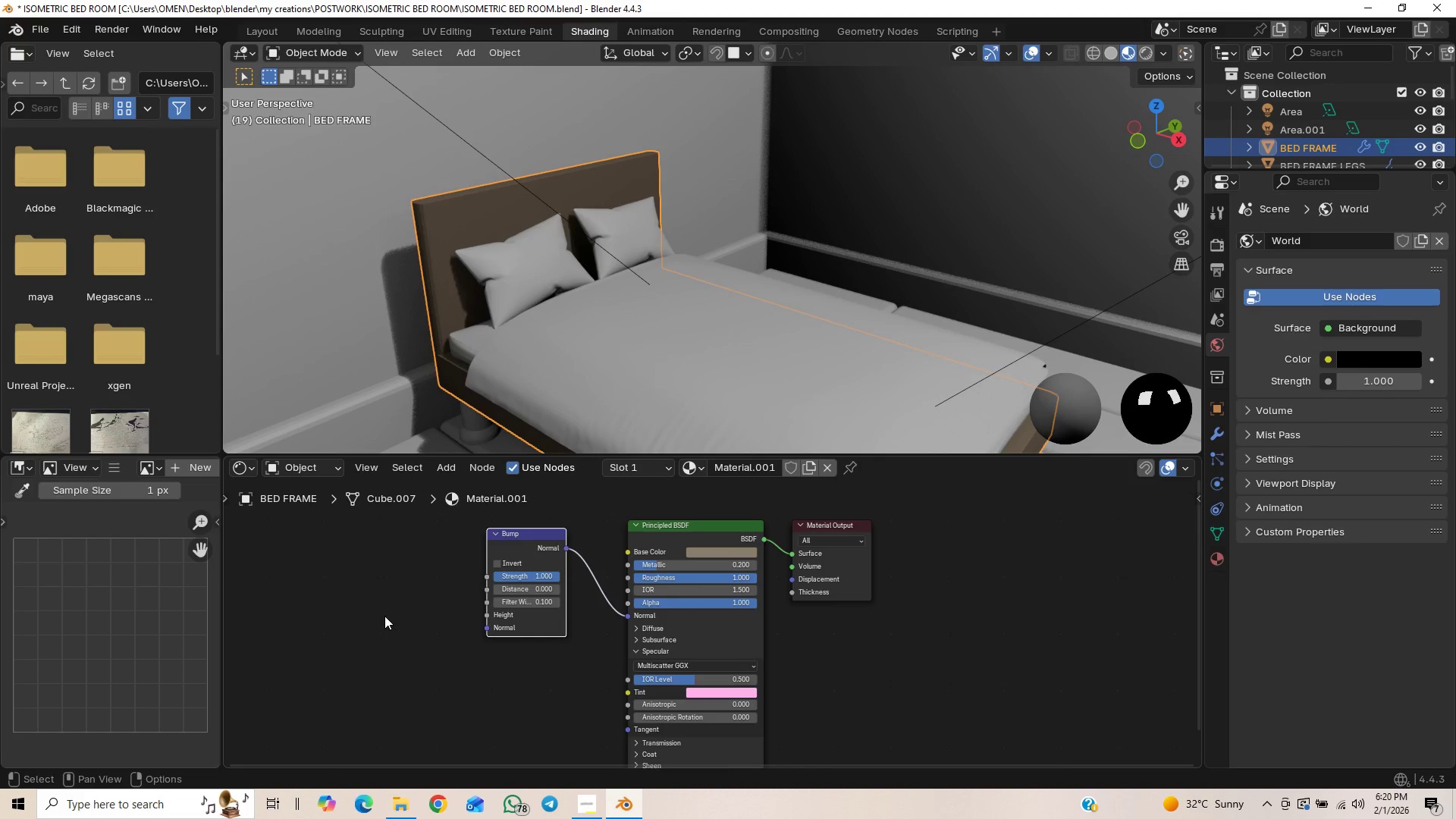 
key(Shift+A)
 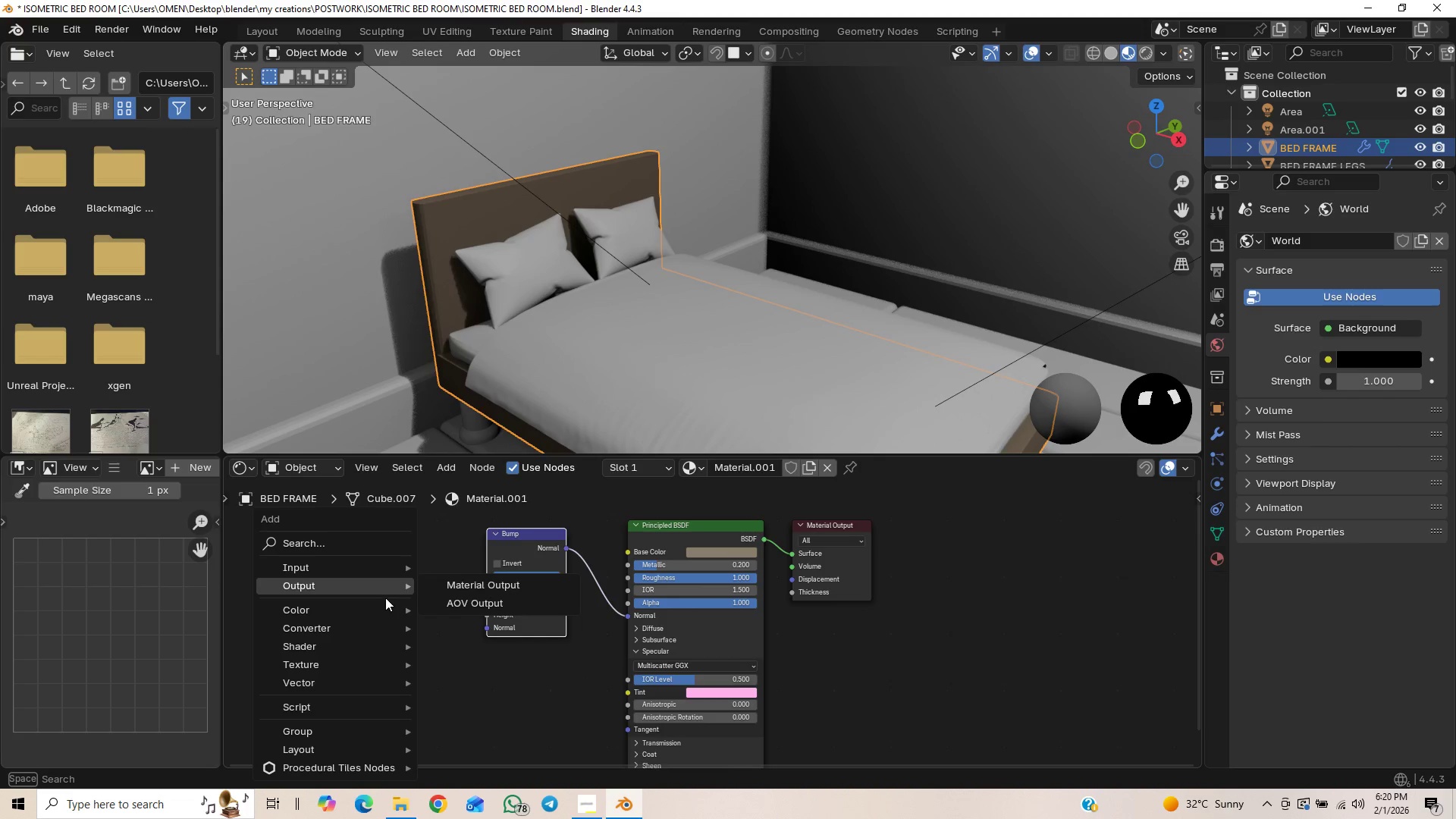 
type(textu)
 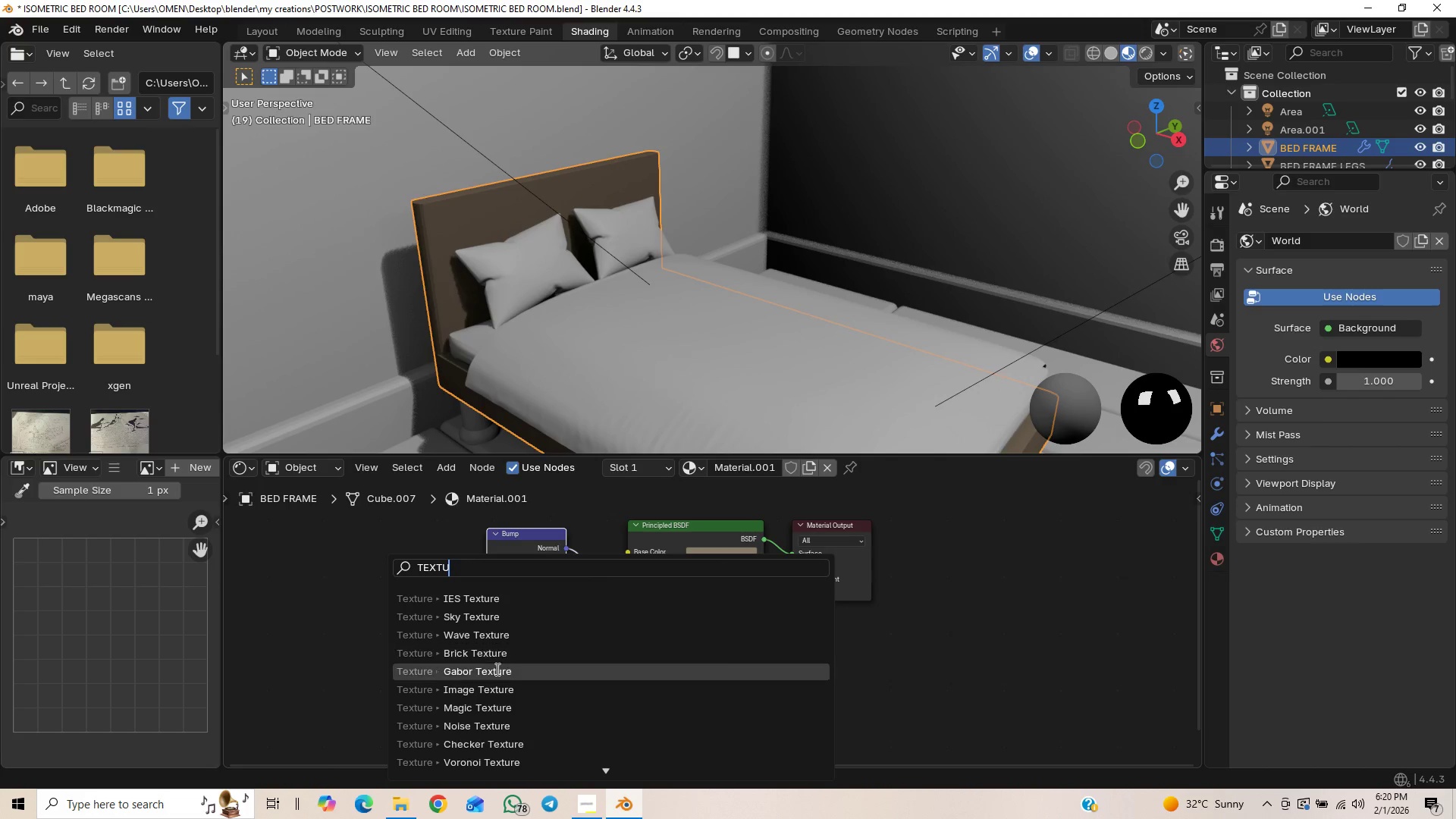 
scroll: coordinate [497, 679], scroll_direction: down, amount: 1.0
 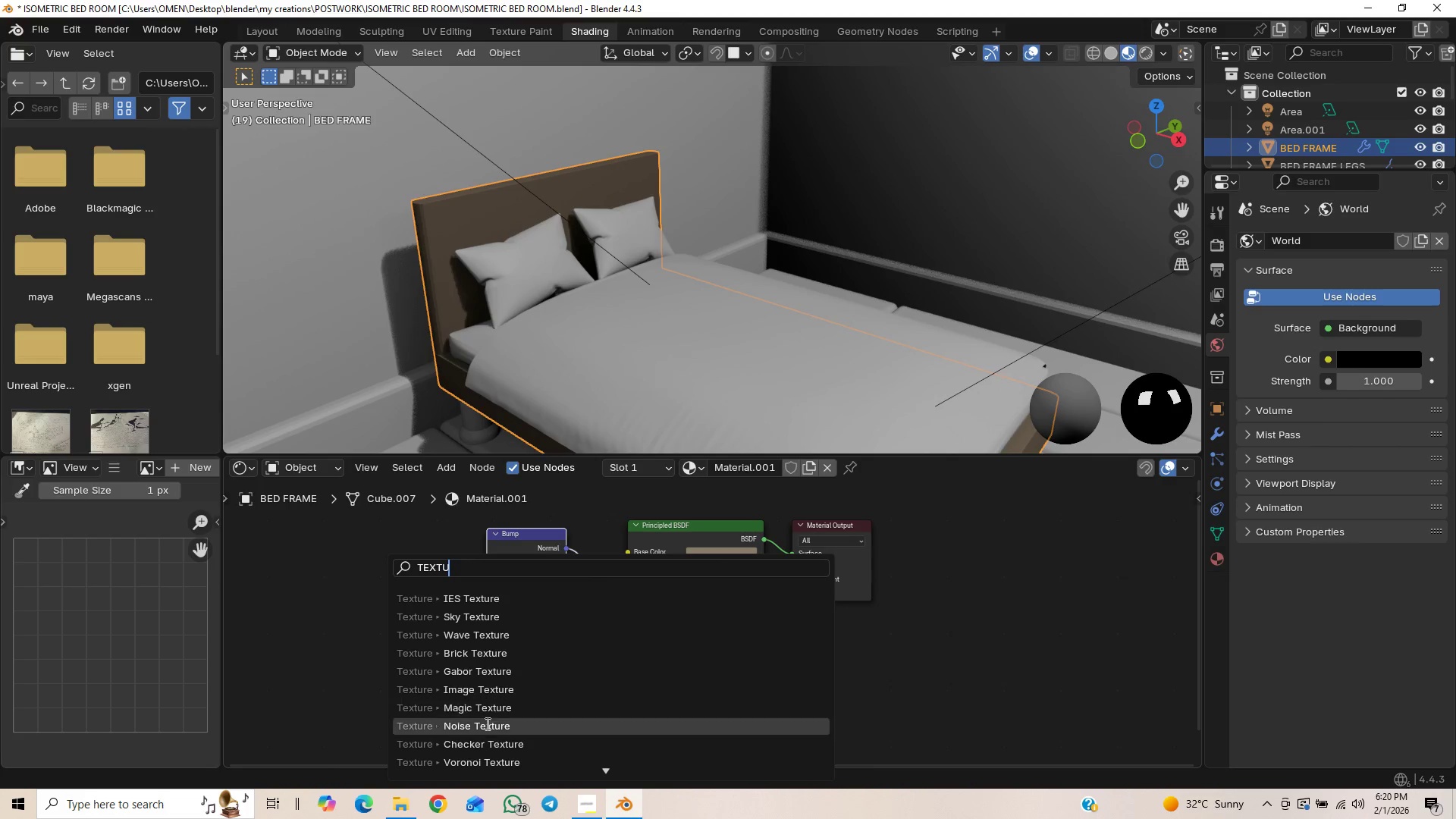 
left_click([483, 731])
 